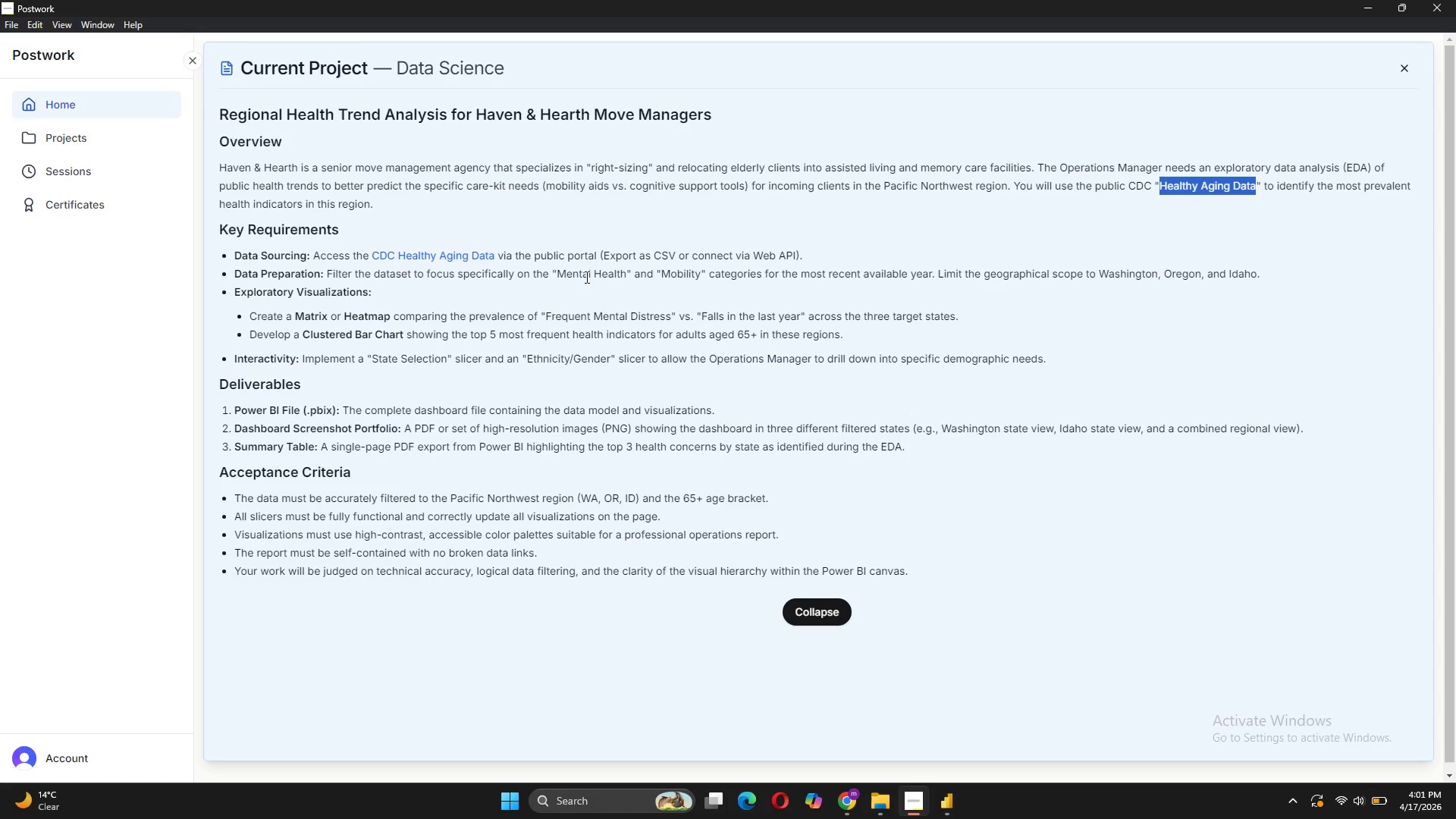 
left_click([865, 742])
 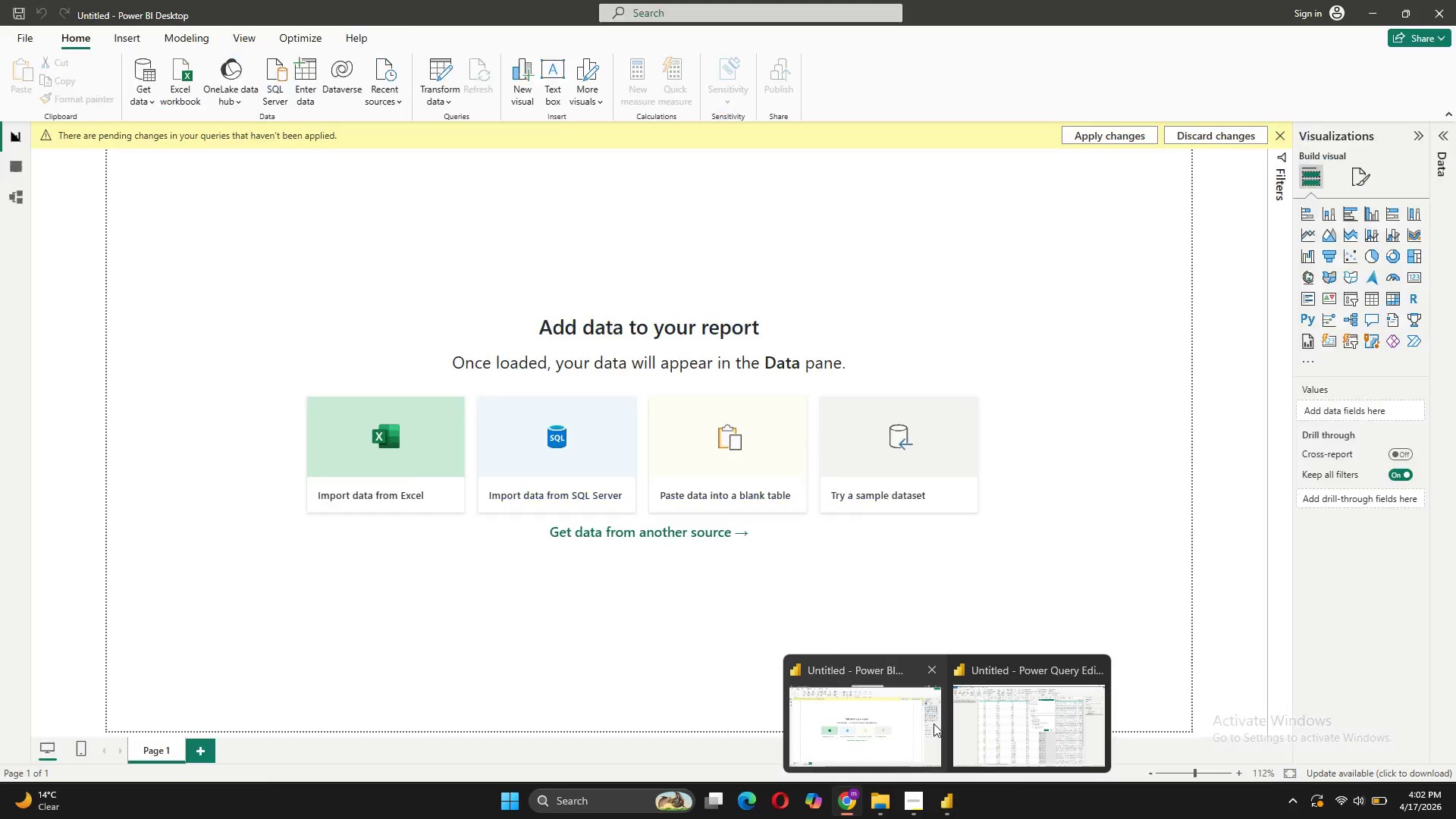 
left_click([1006, 723])
 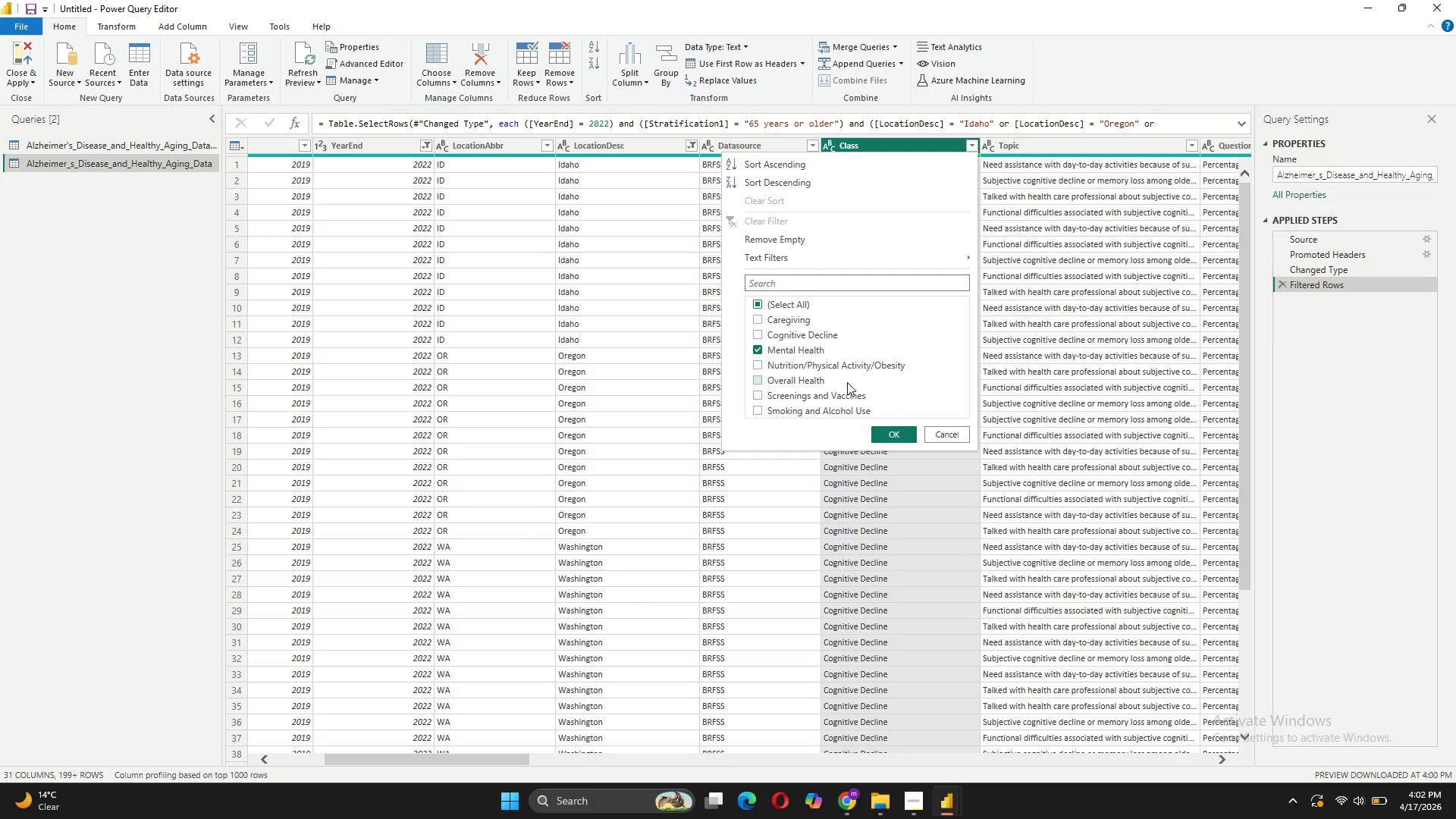 
left_click([852, 365])
 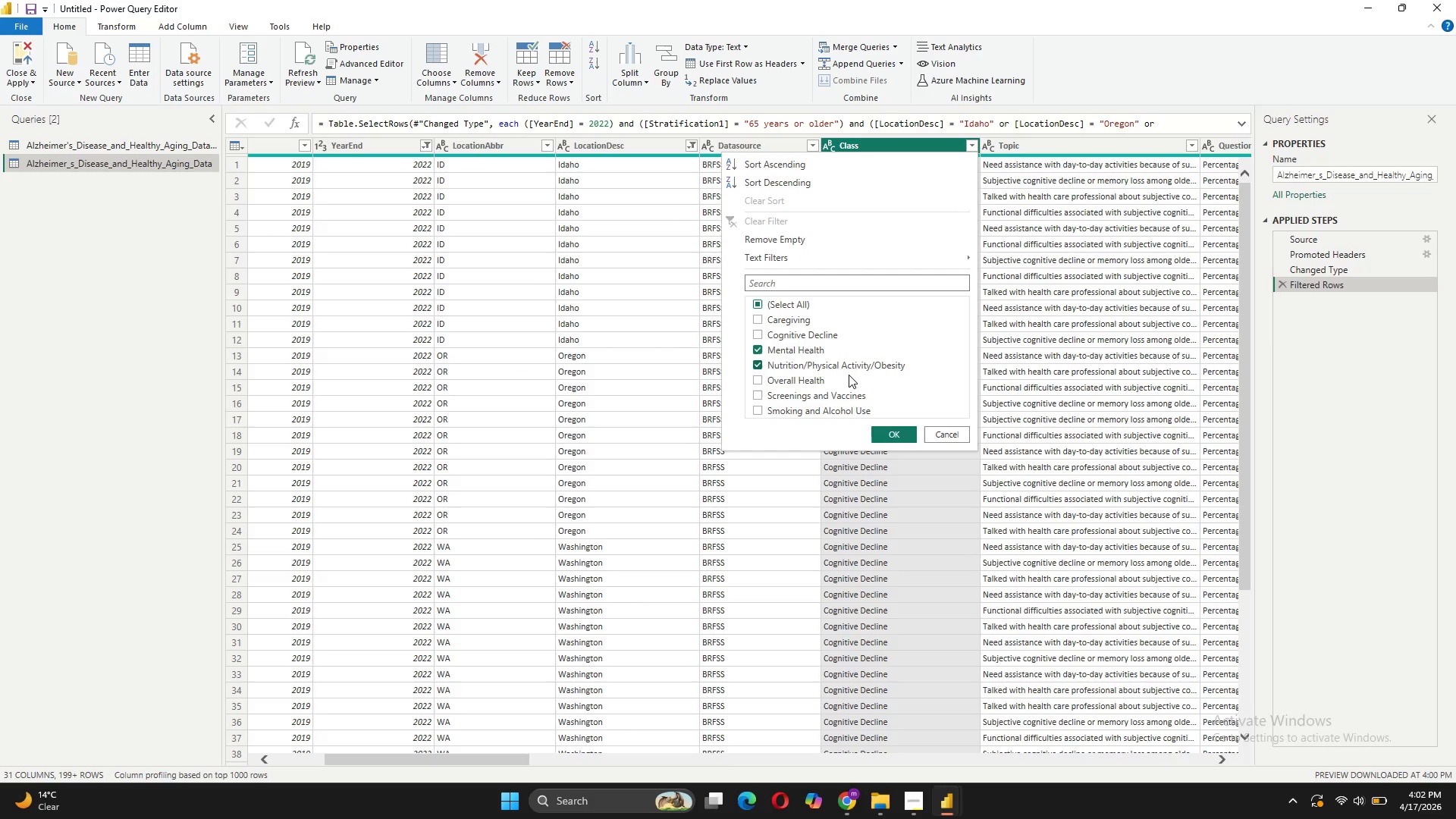 
scroll: coordinate [843, 385], scroll_direction: down, amount: 5.0
 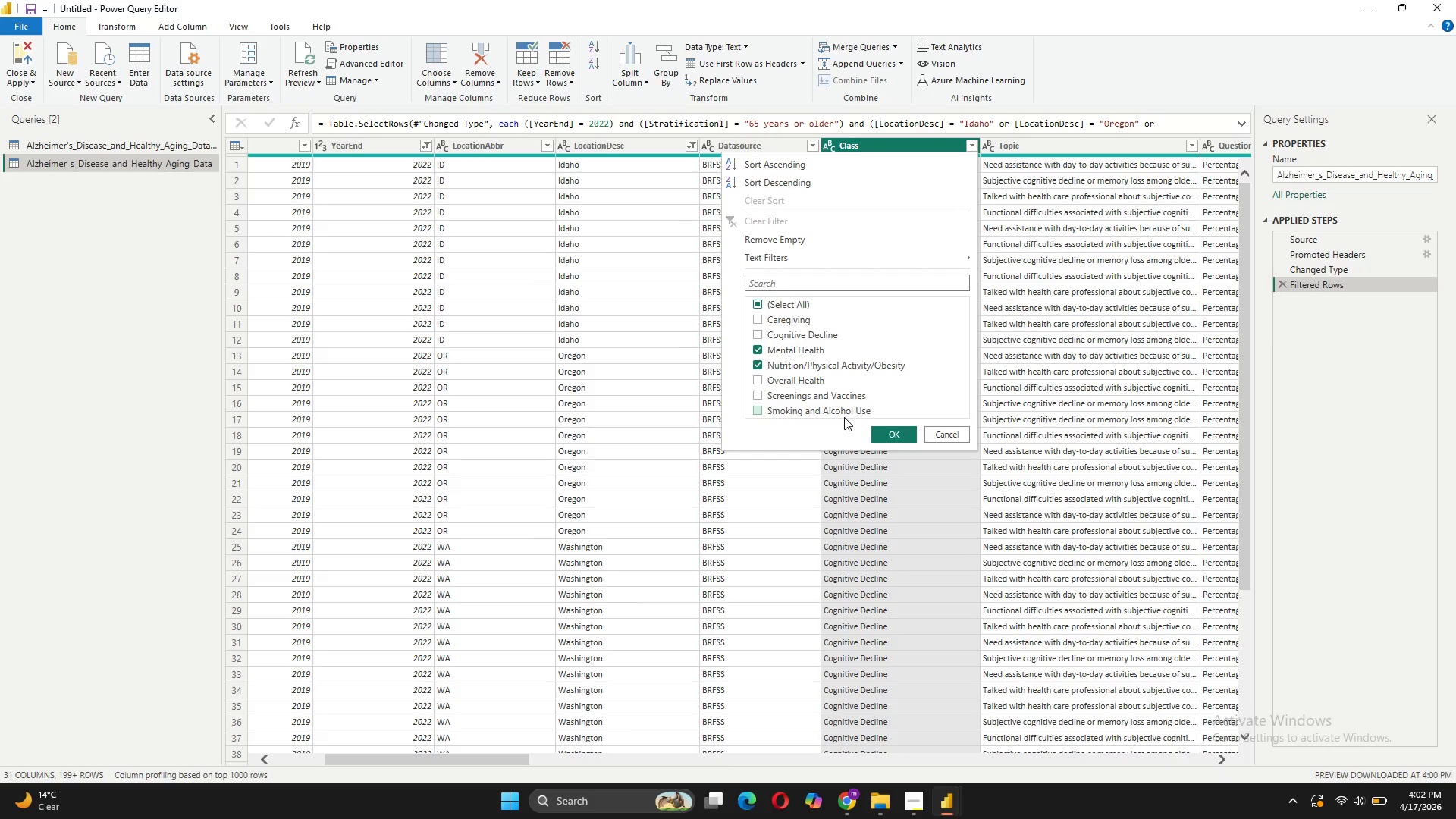 
wait(5.52)
 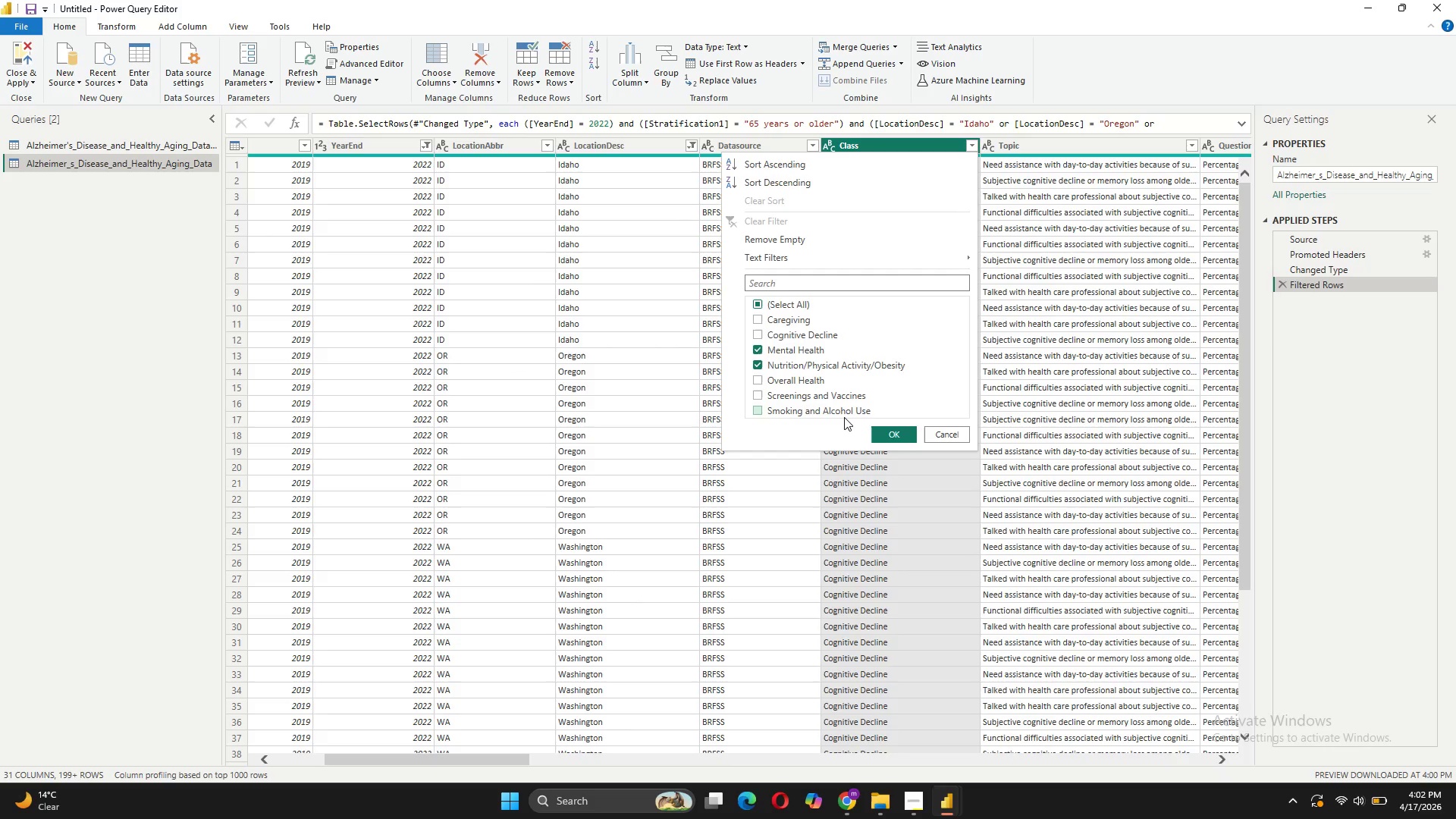 
left_click([890, 435])
 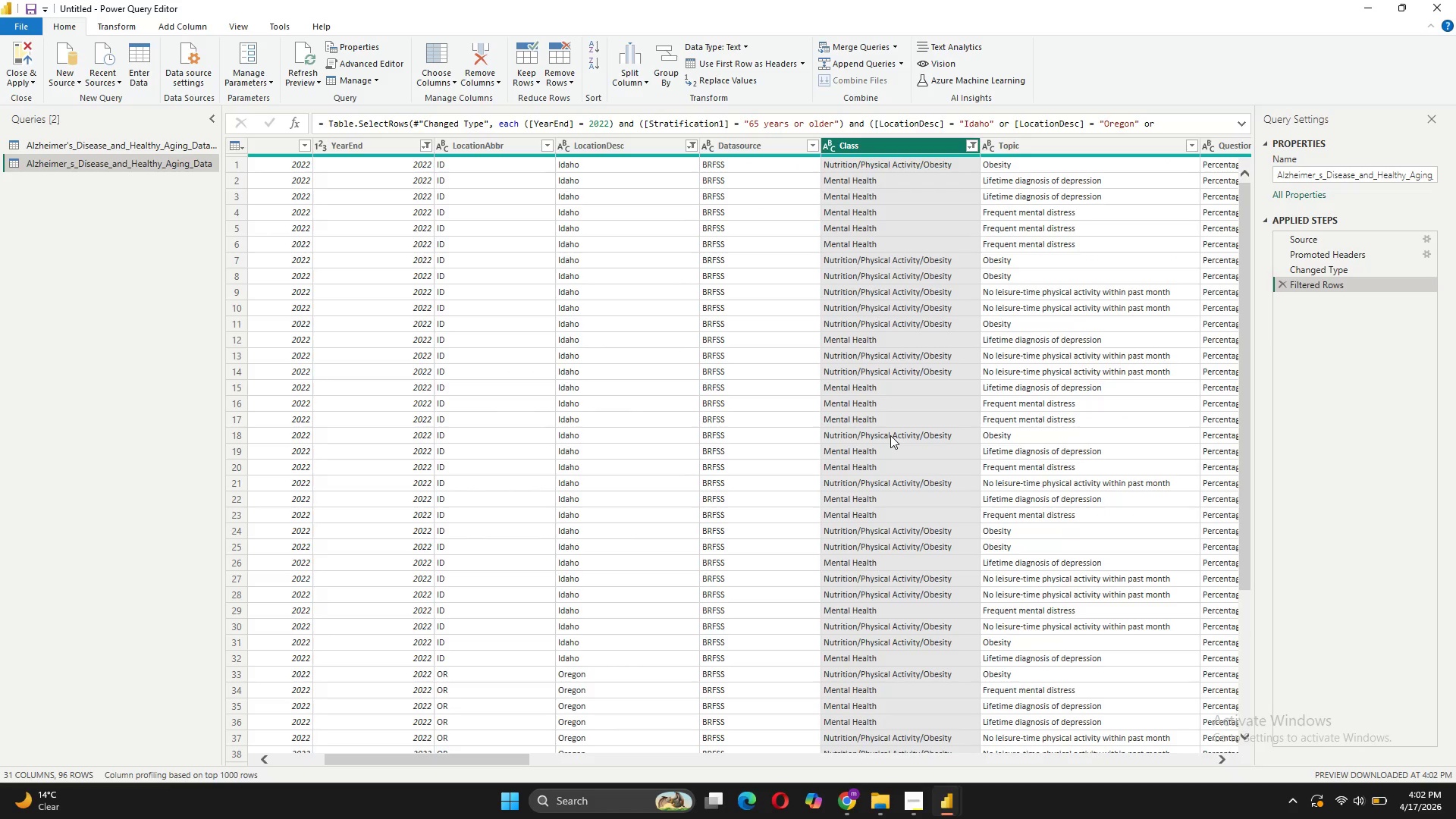 
wait(24.09)
 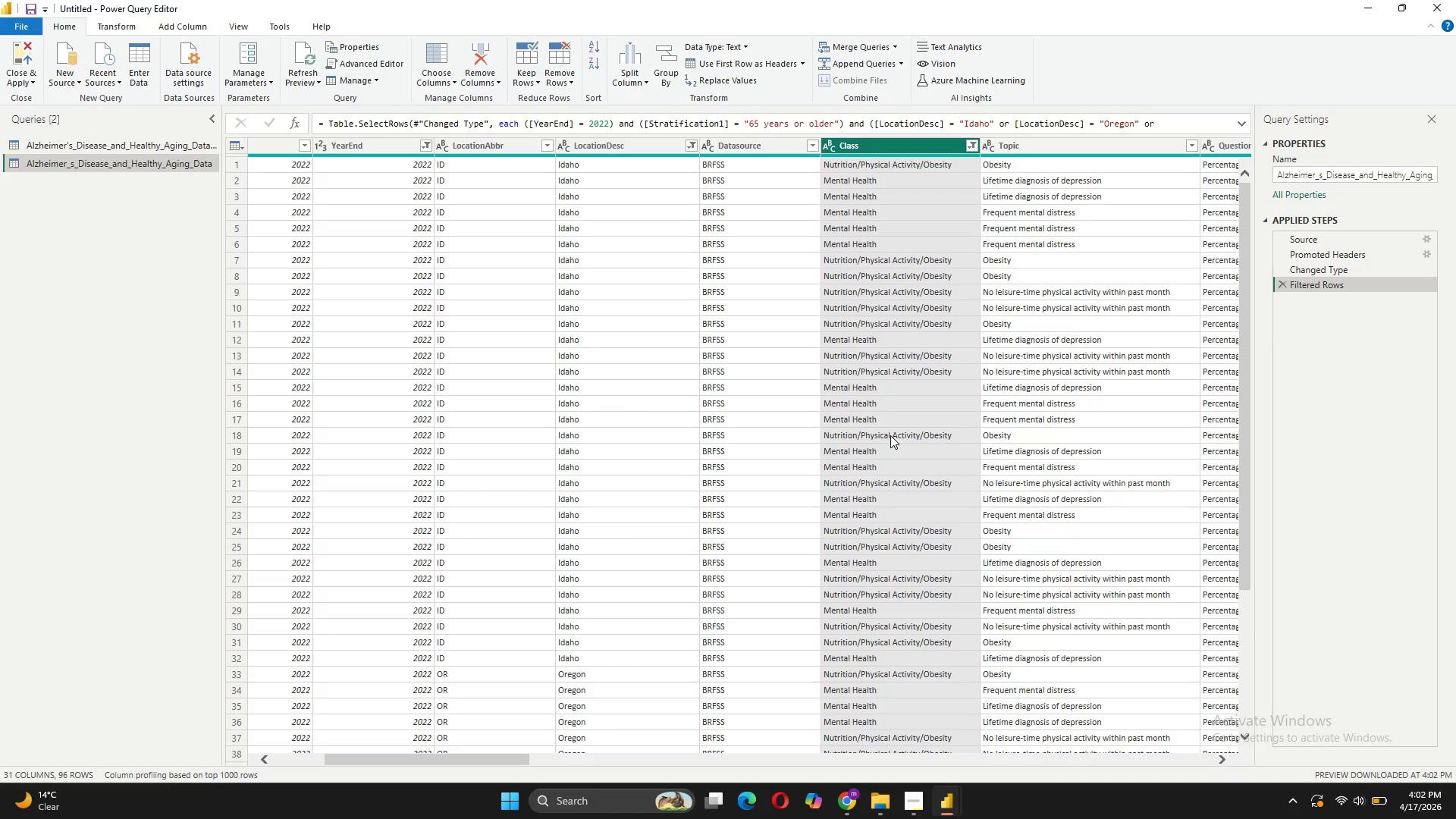 
left_click([32, 46])
 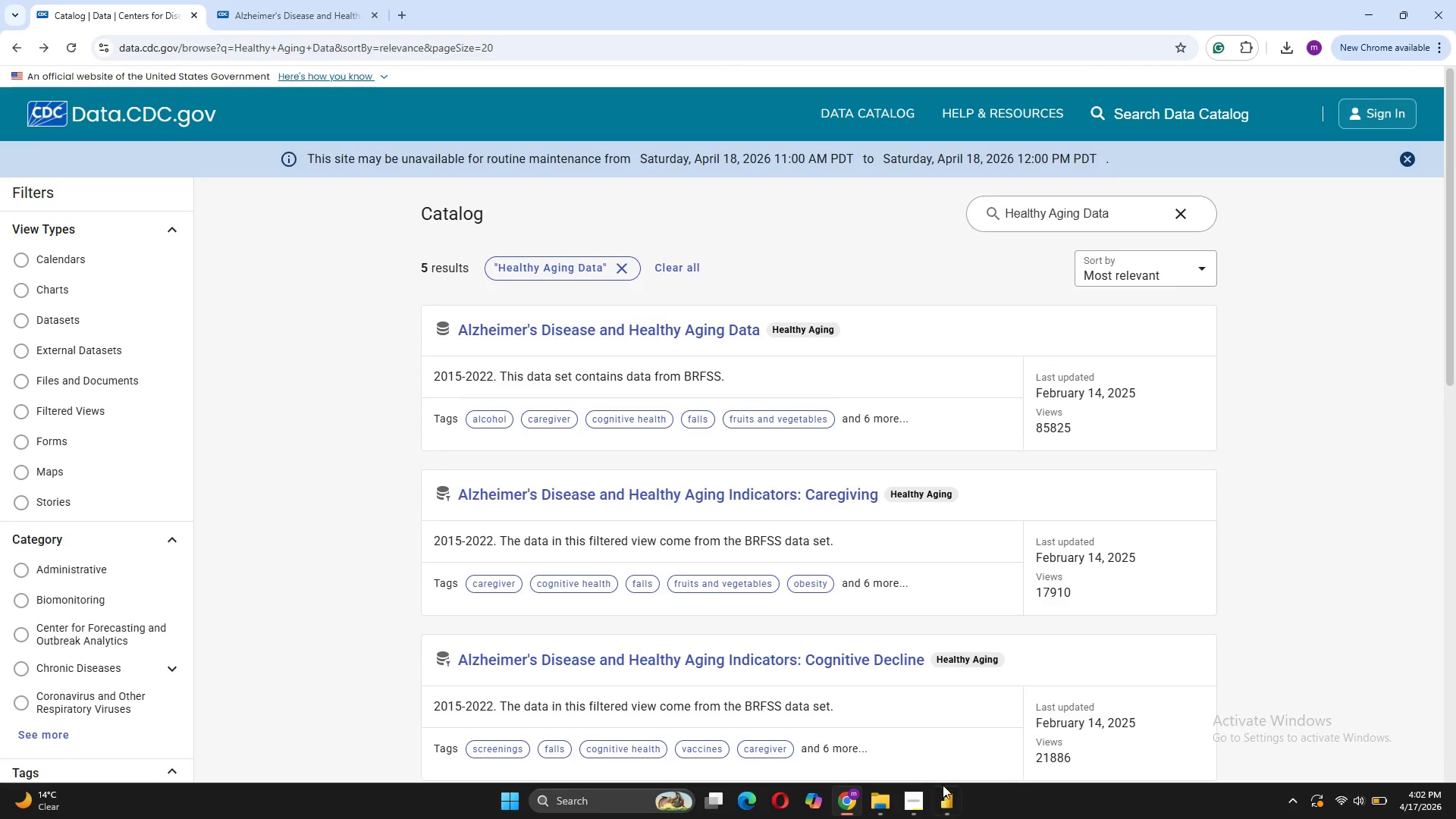 
left_click([951, 729])
 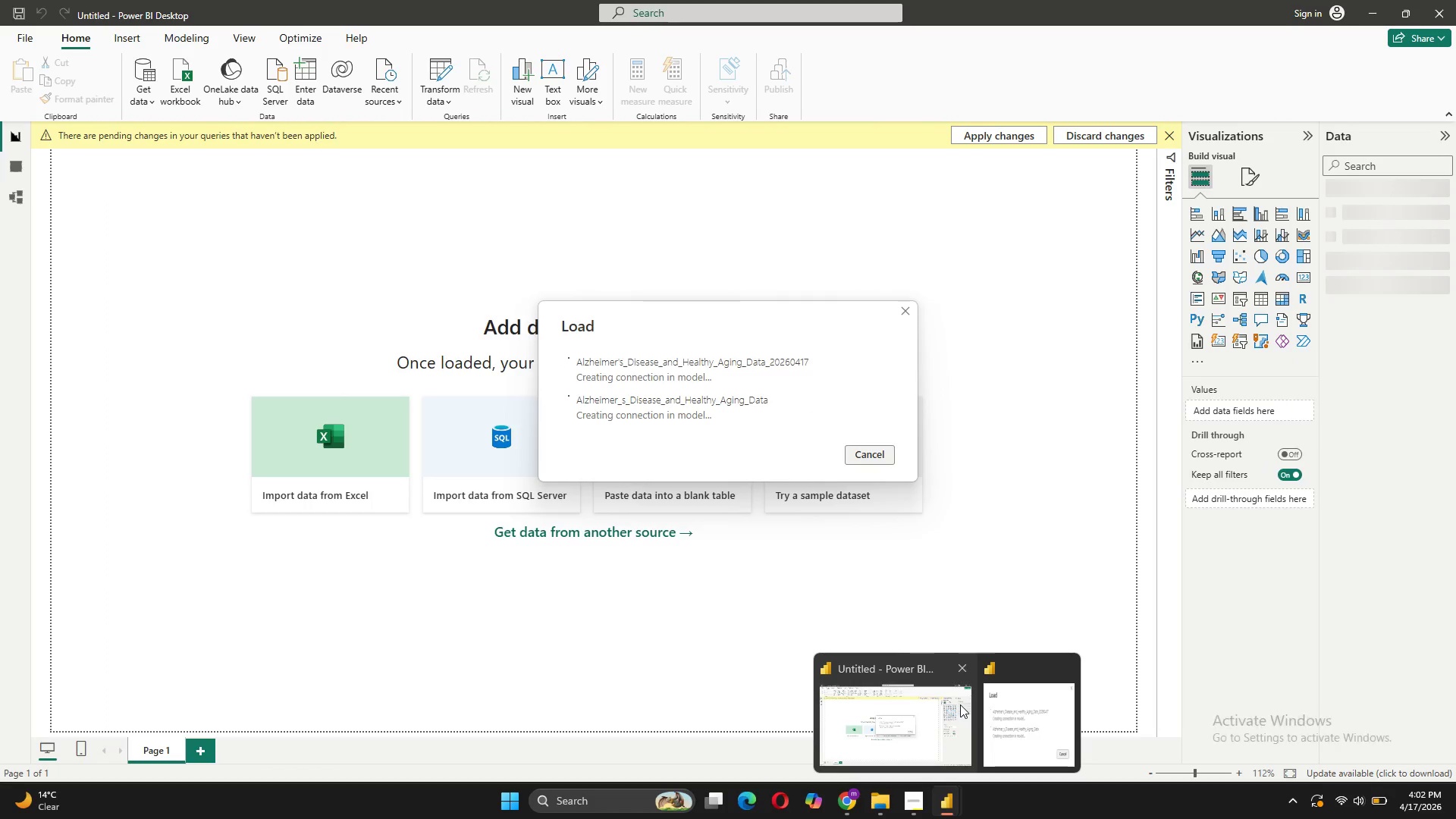 
wait(9.28)
 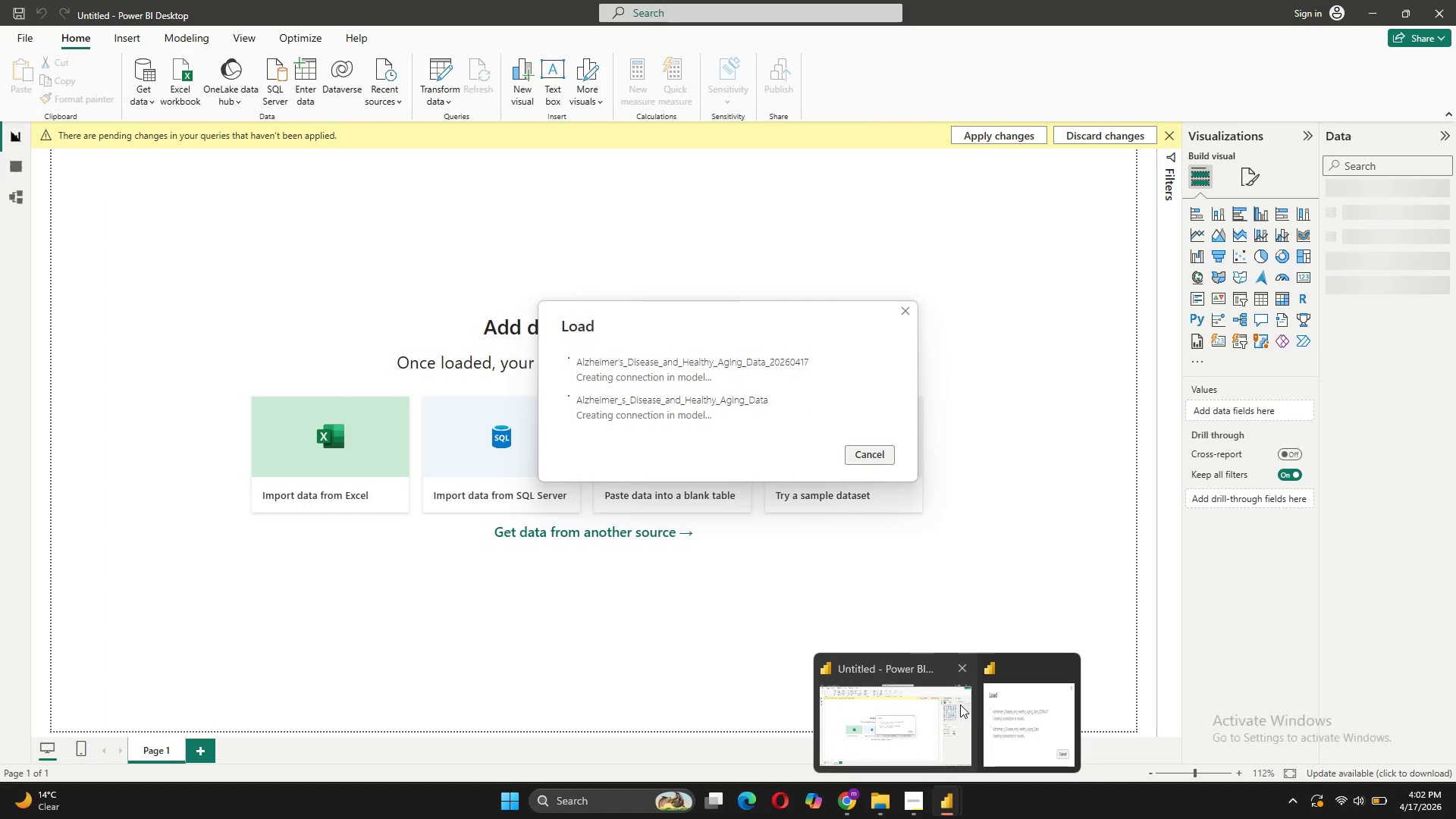 
left_click([937, 532])
 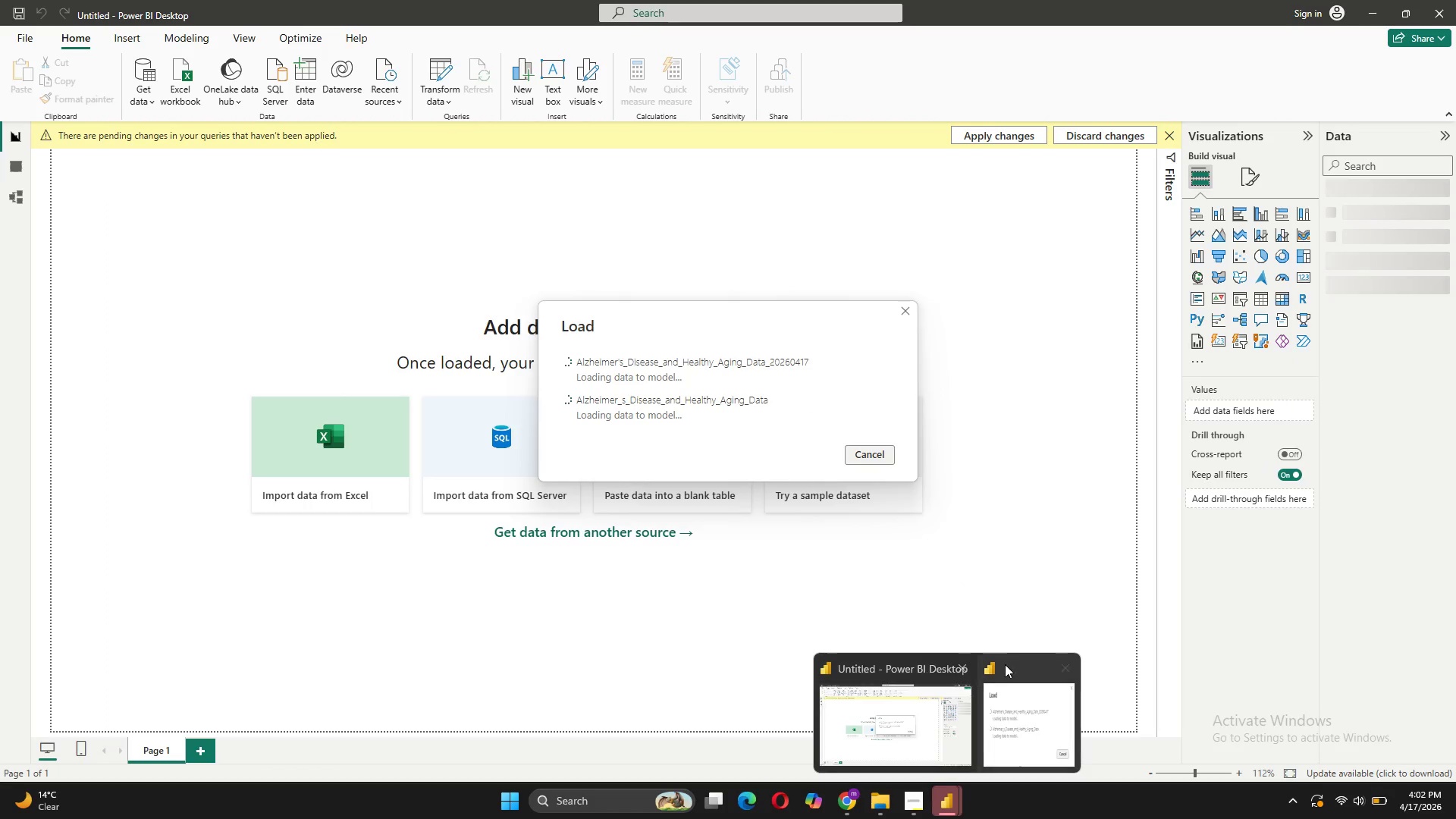 
left_click([1005, 664])
 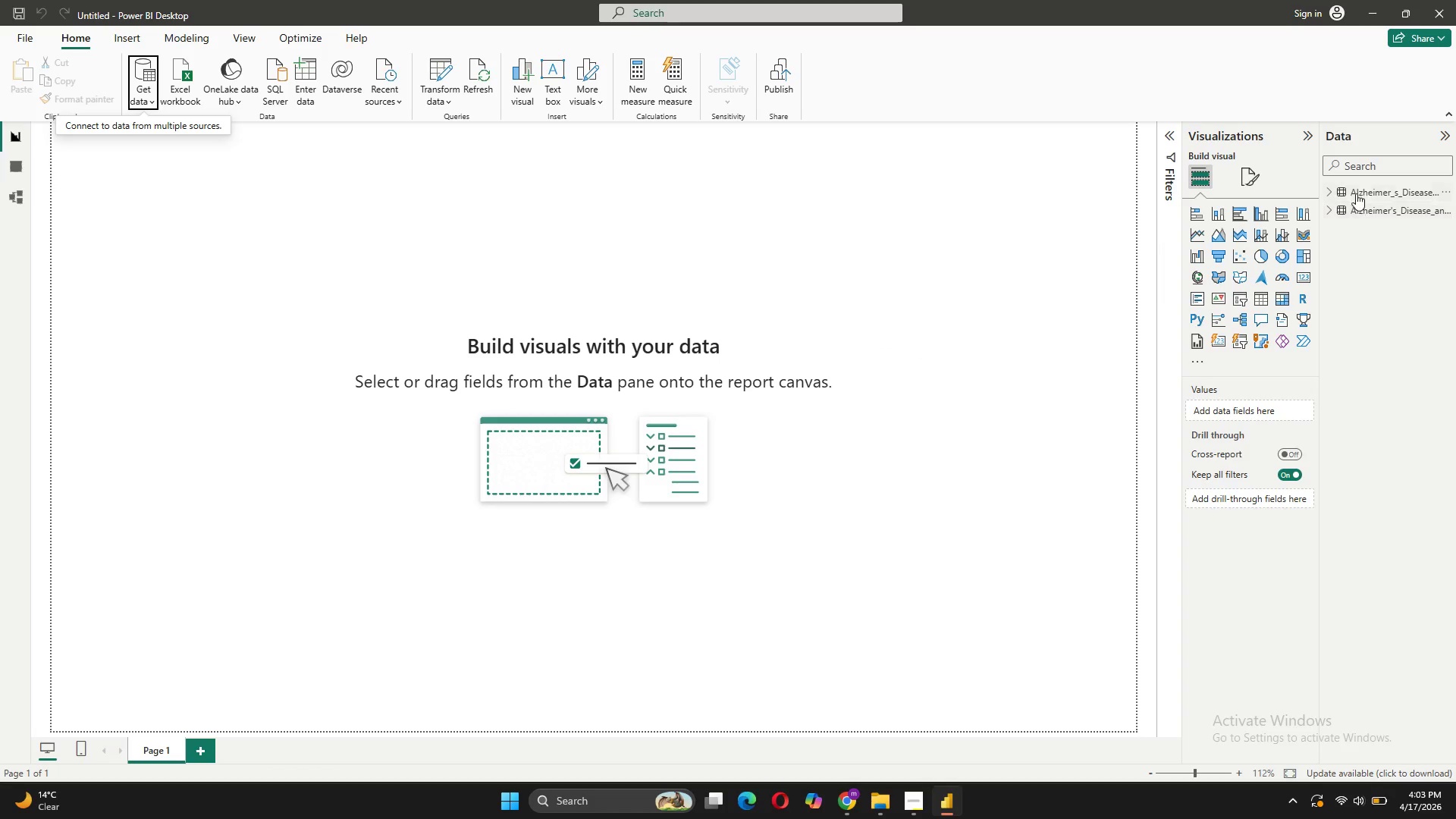 
wait(24.56)
 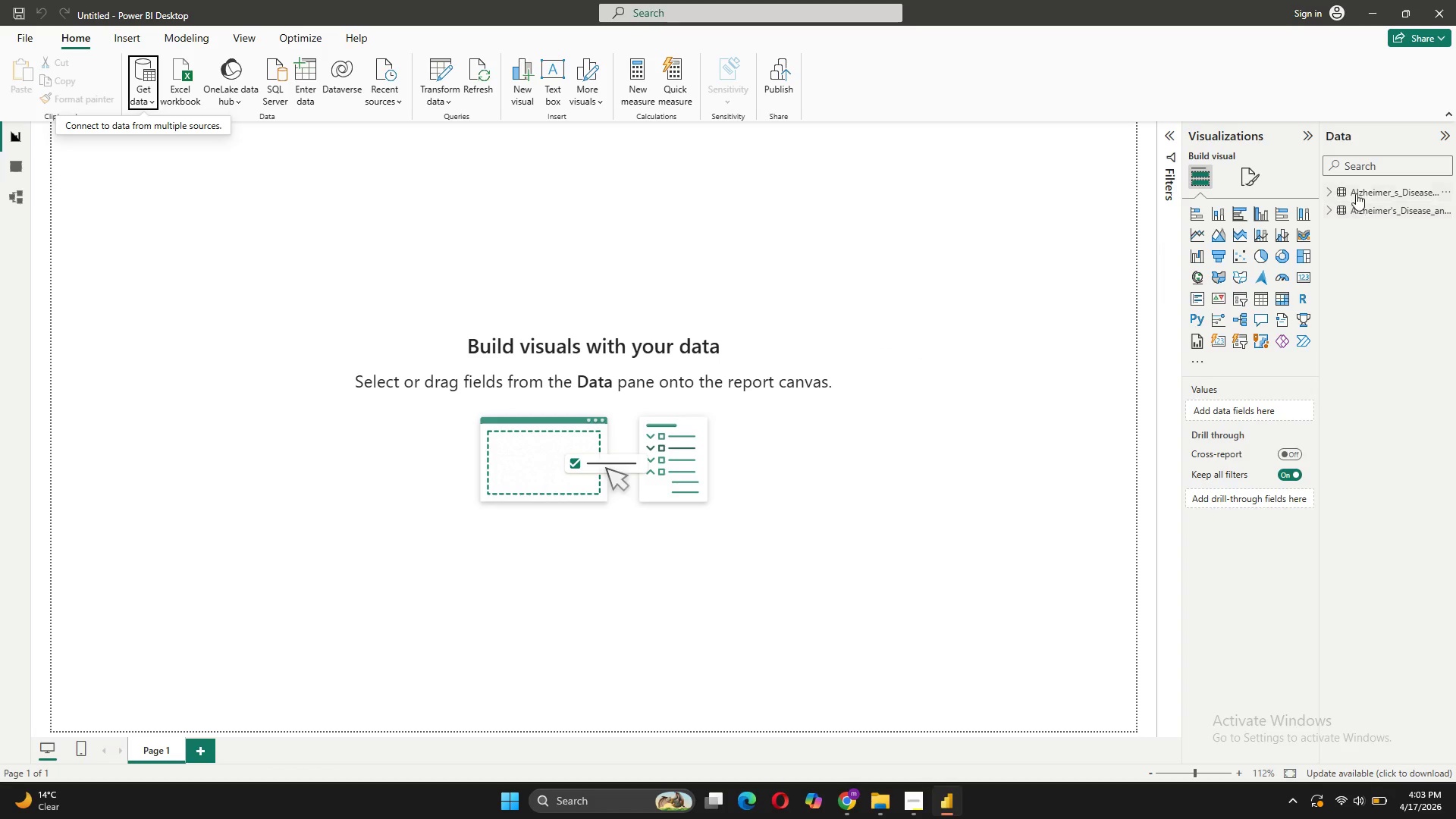 
right_click([1352, 210])
 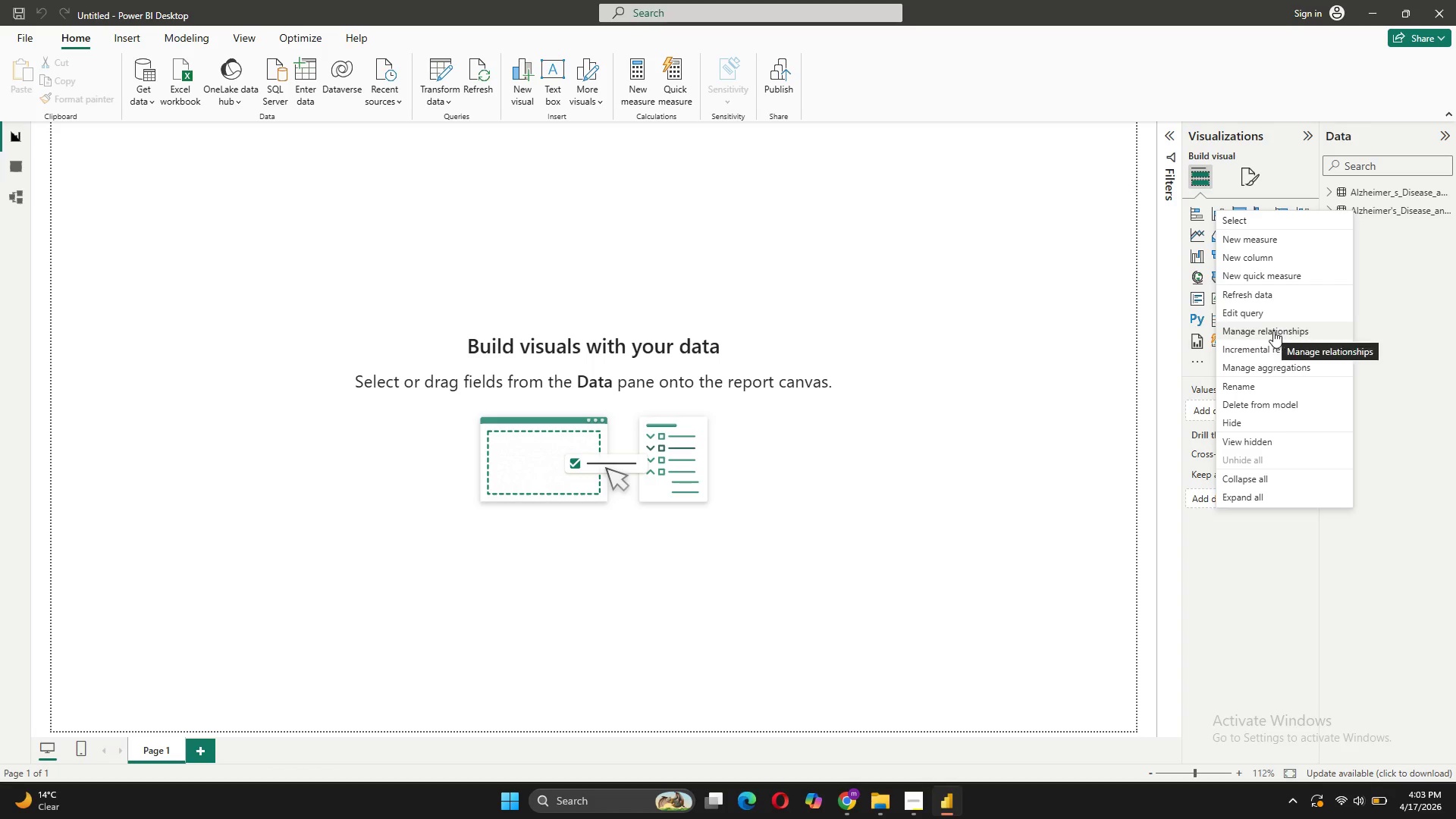 
left_click([1261, 403])
 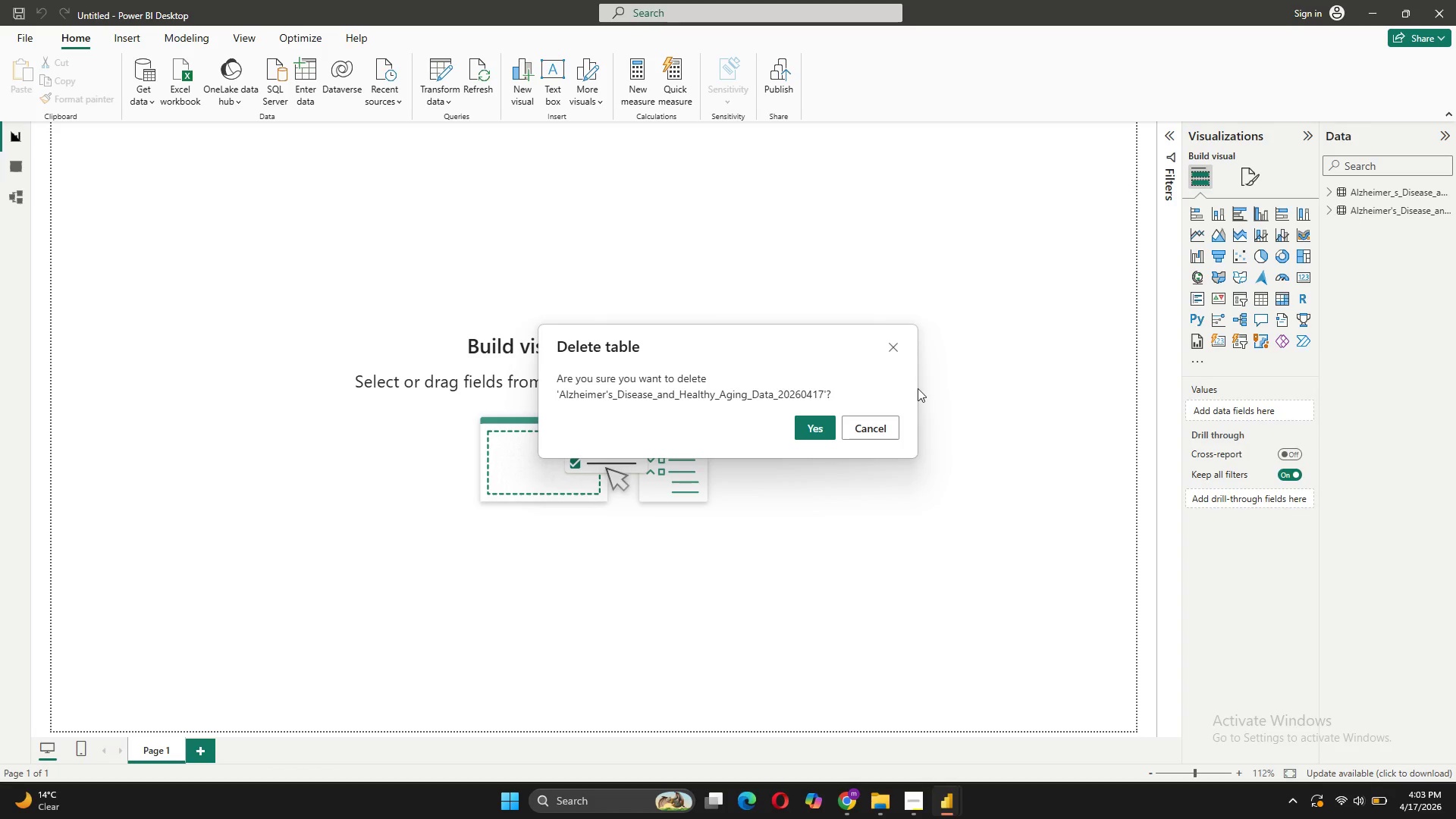 
left_click([815, 427])
 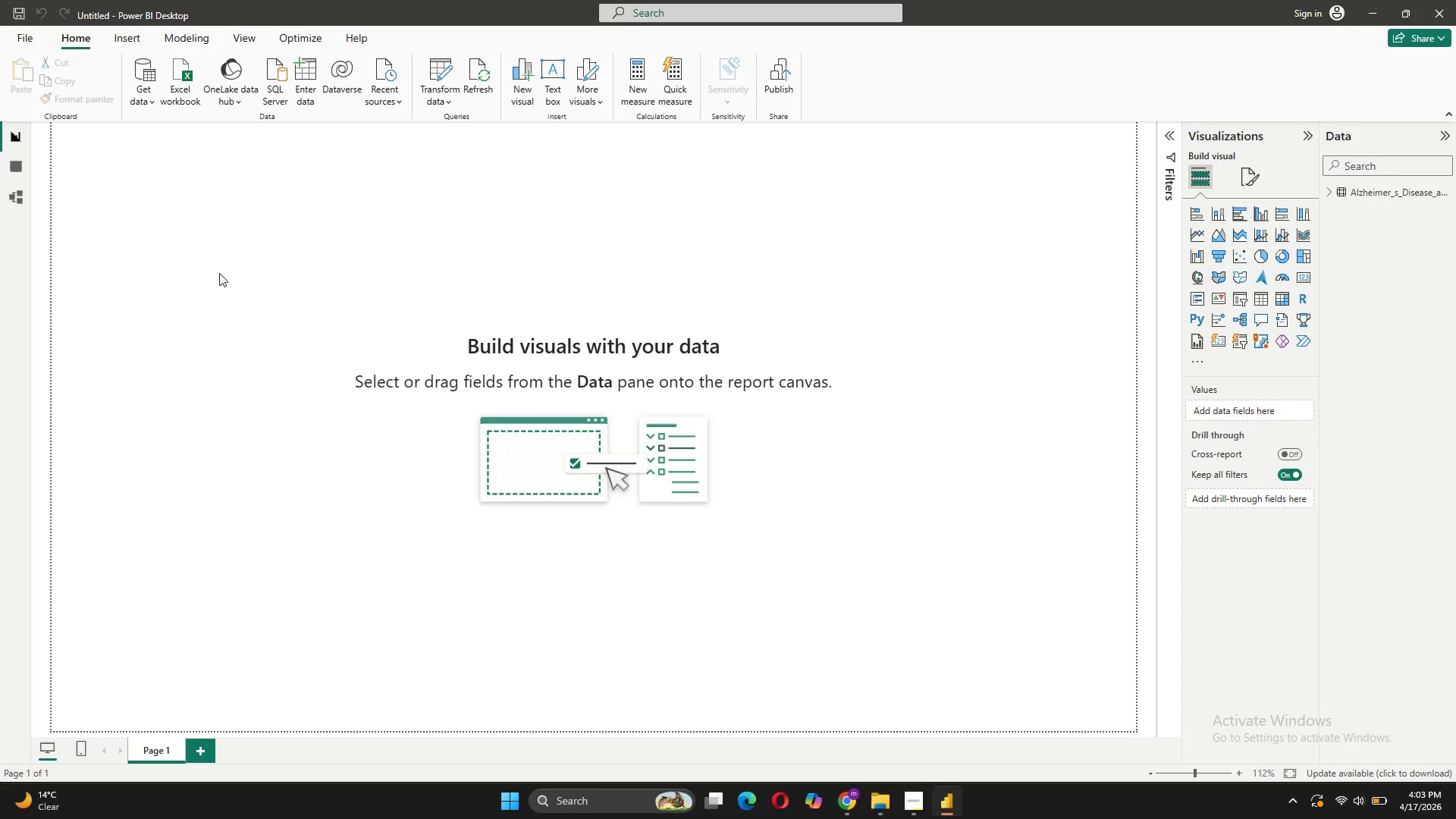 
wait(14.18)
 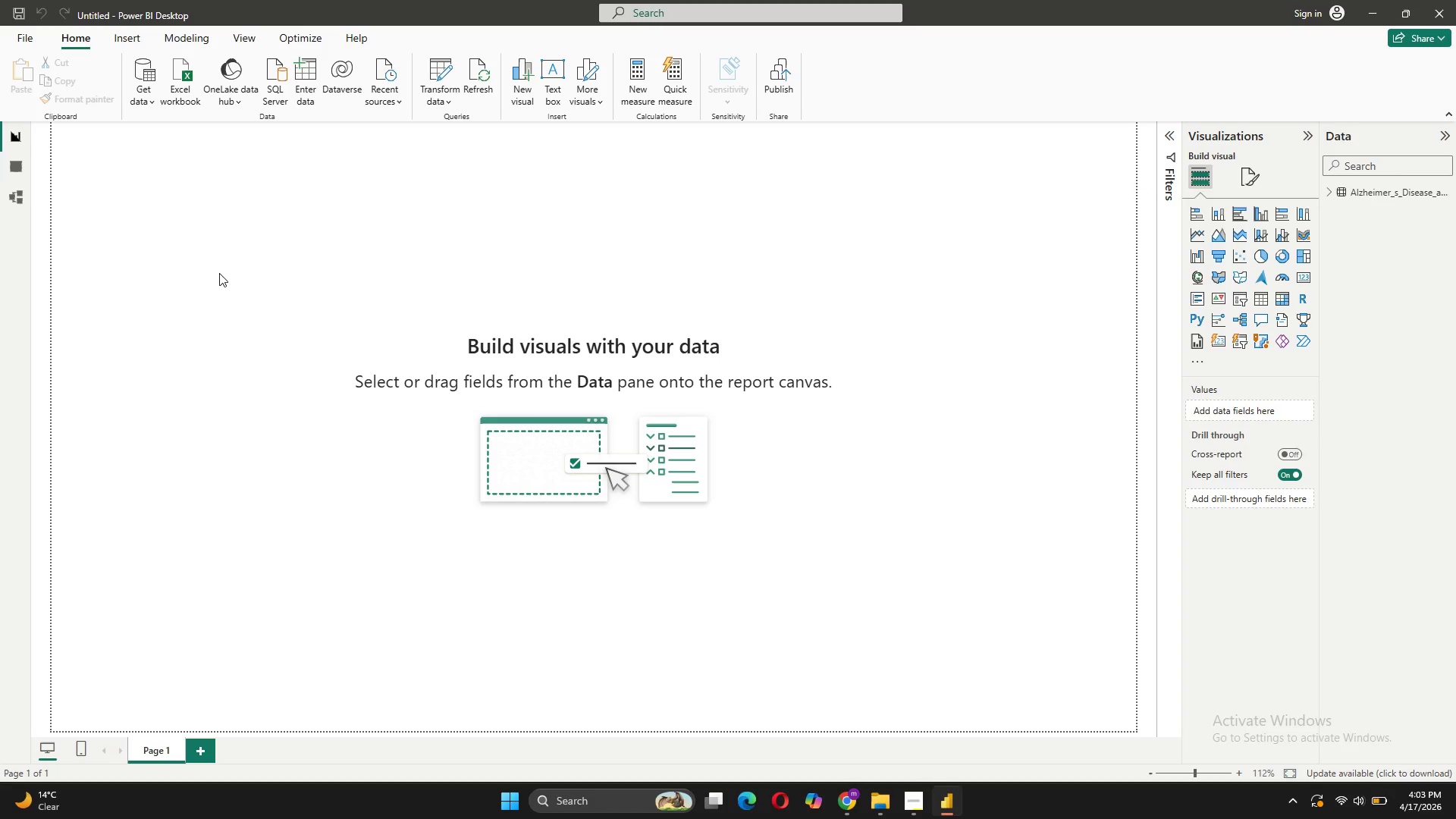 
mouse_move([14, 179])
 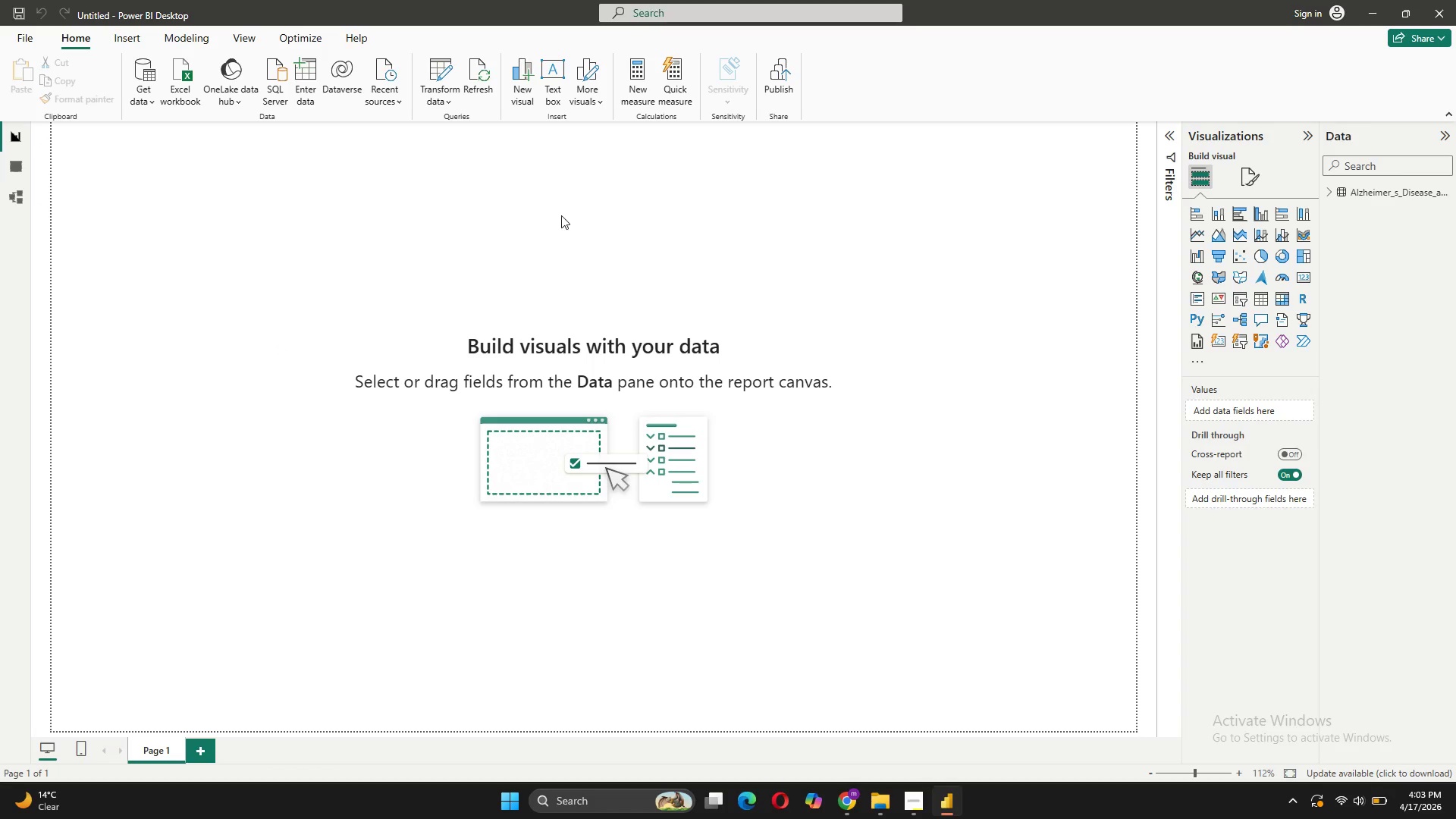 
wait(7.61)
 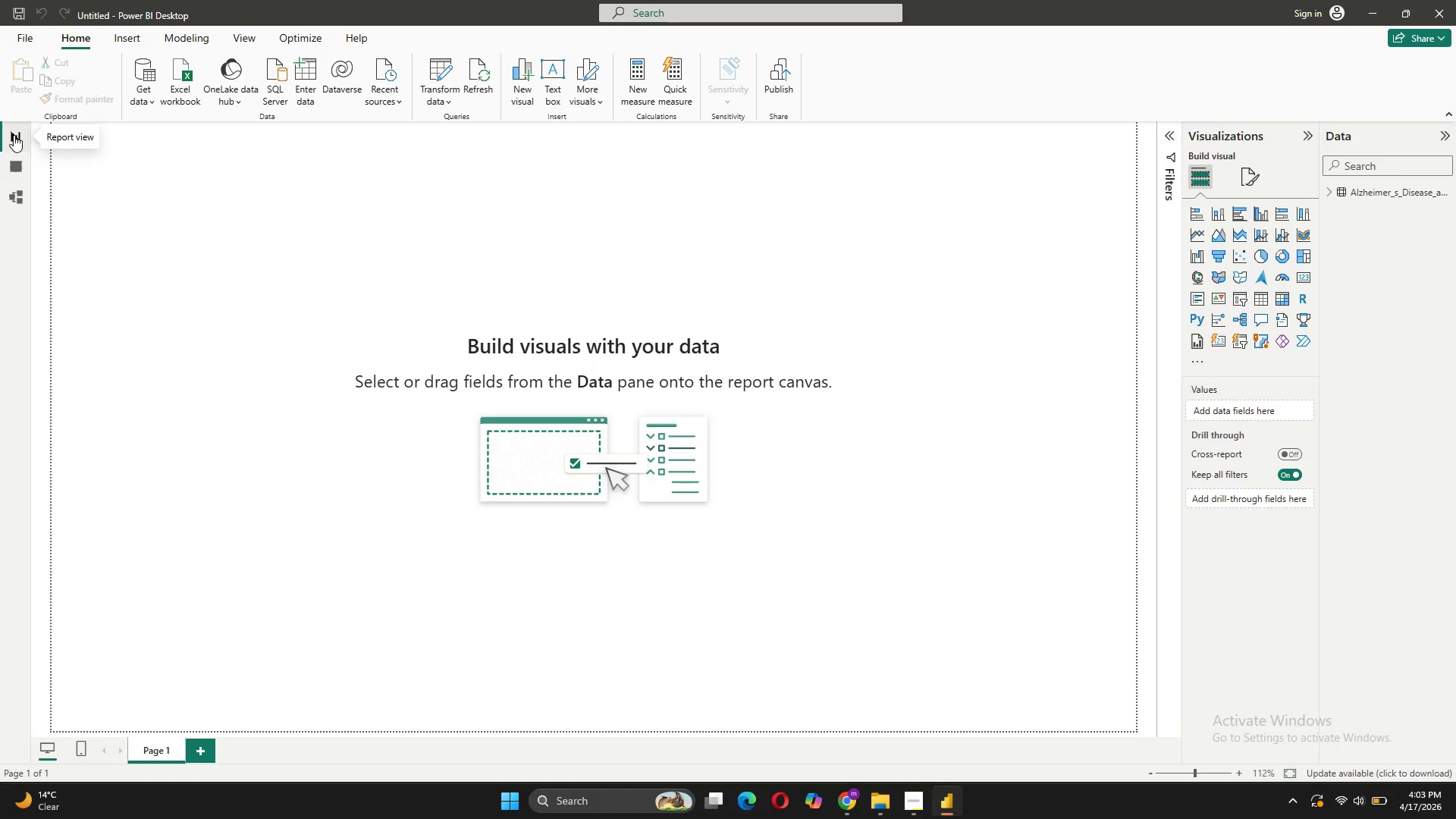 
left_click([1331, 196])
 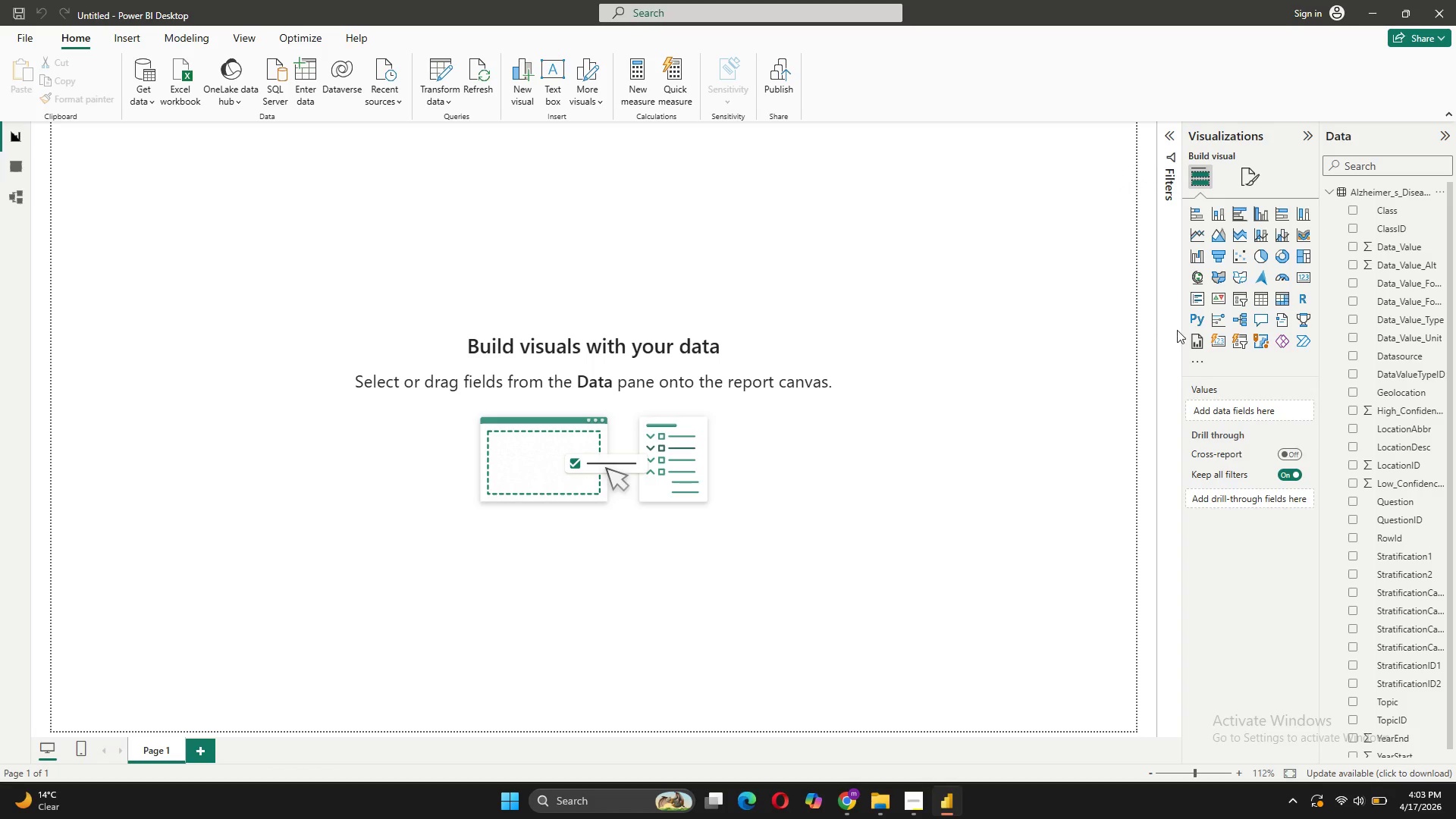 
wait(5.48)
 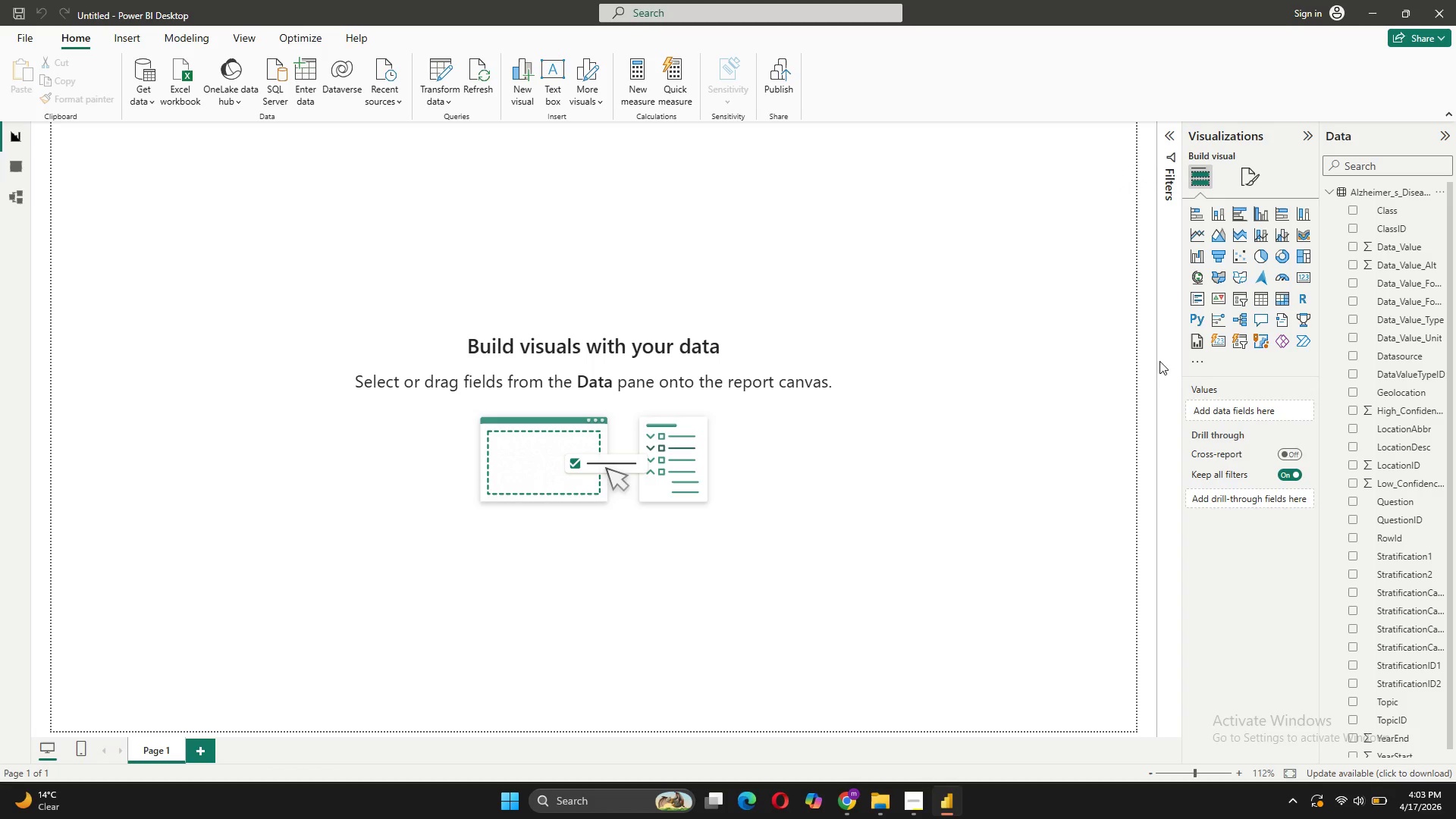 
left_click_drag(start_coordinate=[1182, 330], to_coordinate=[1062, 318])
 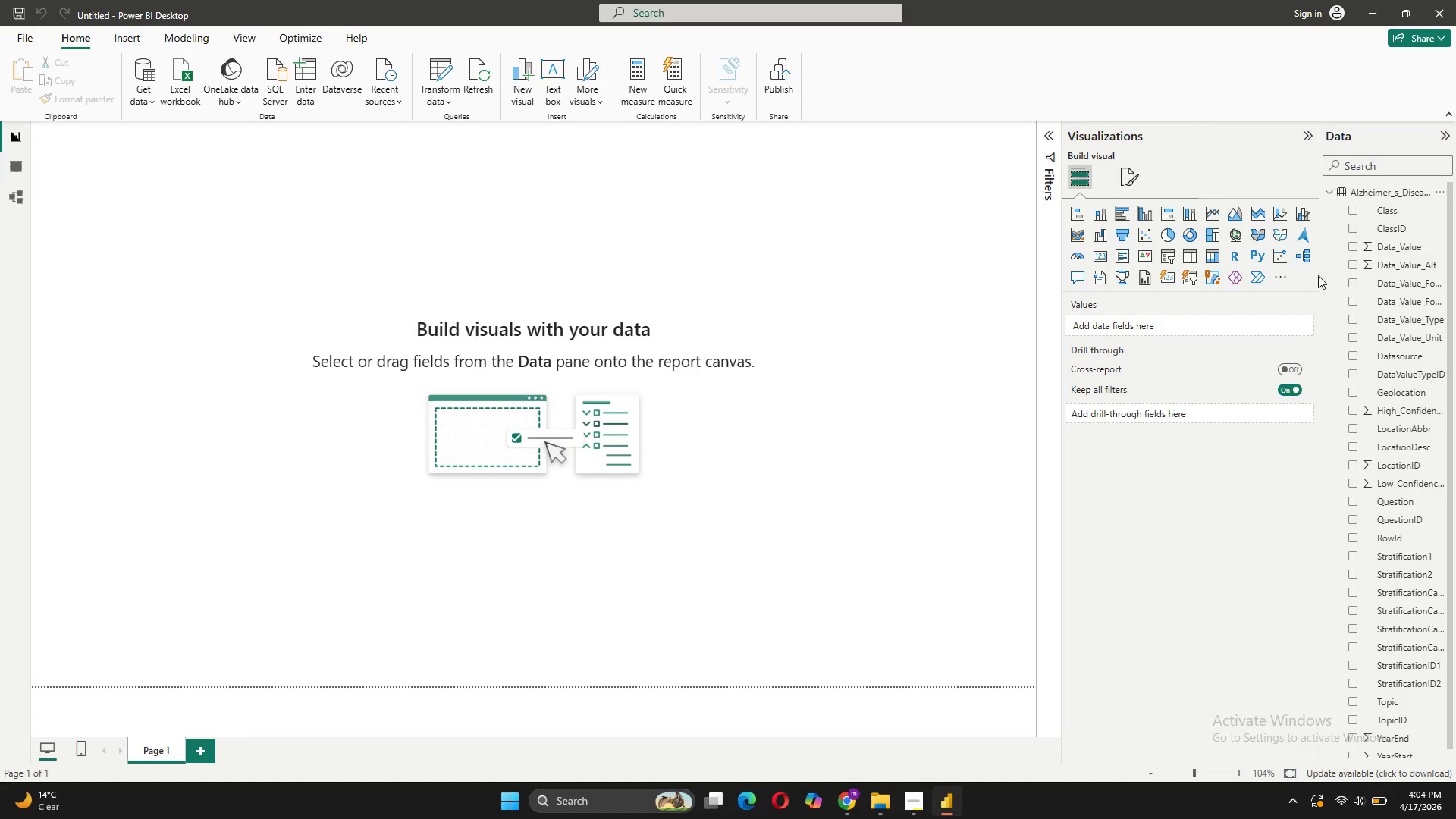 
left_click_drag(start_coordinate=[1320, 275], to_coordinate=[1249, 281])
 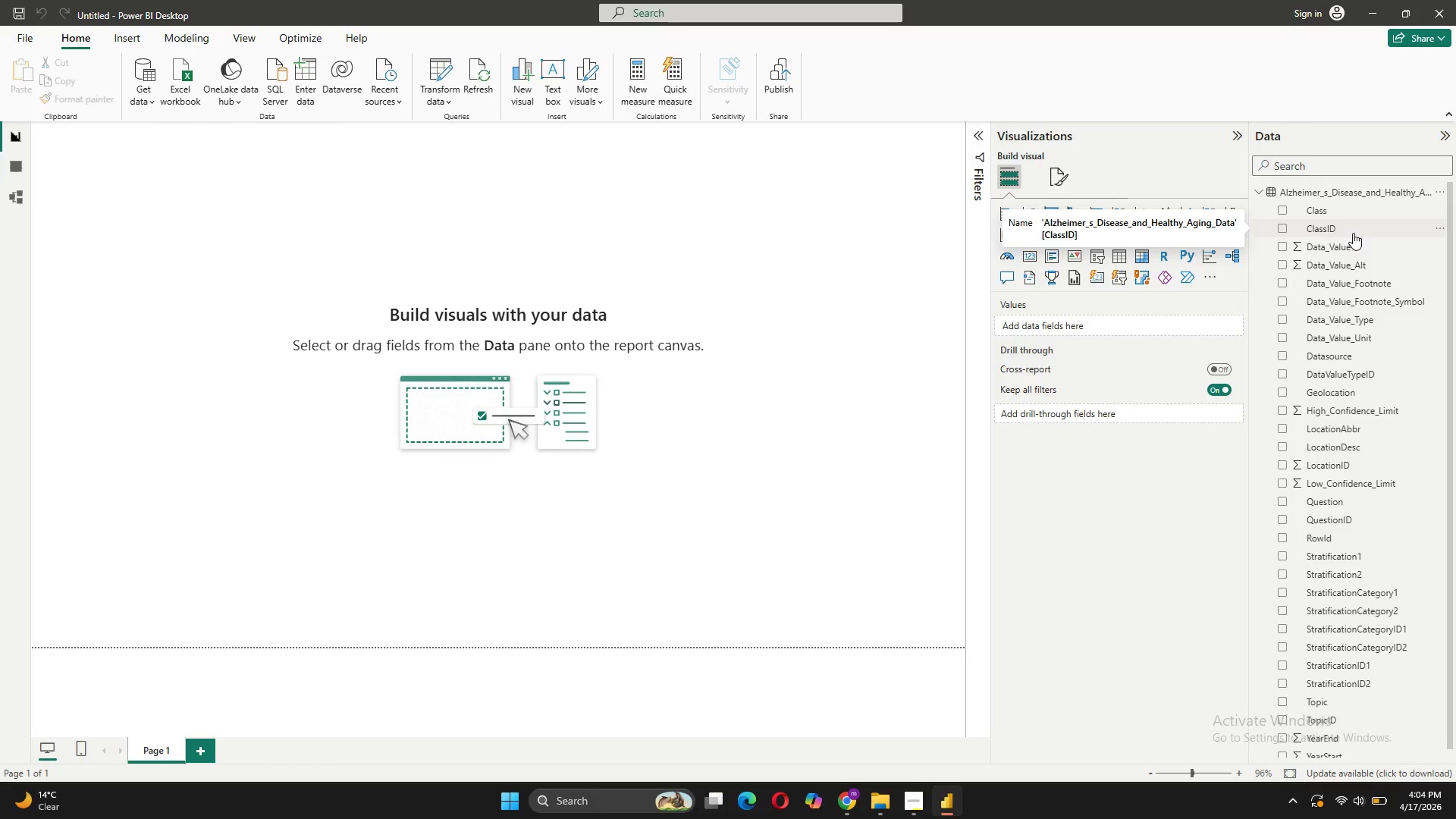 
left_click([1342, 238])
 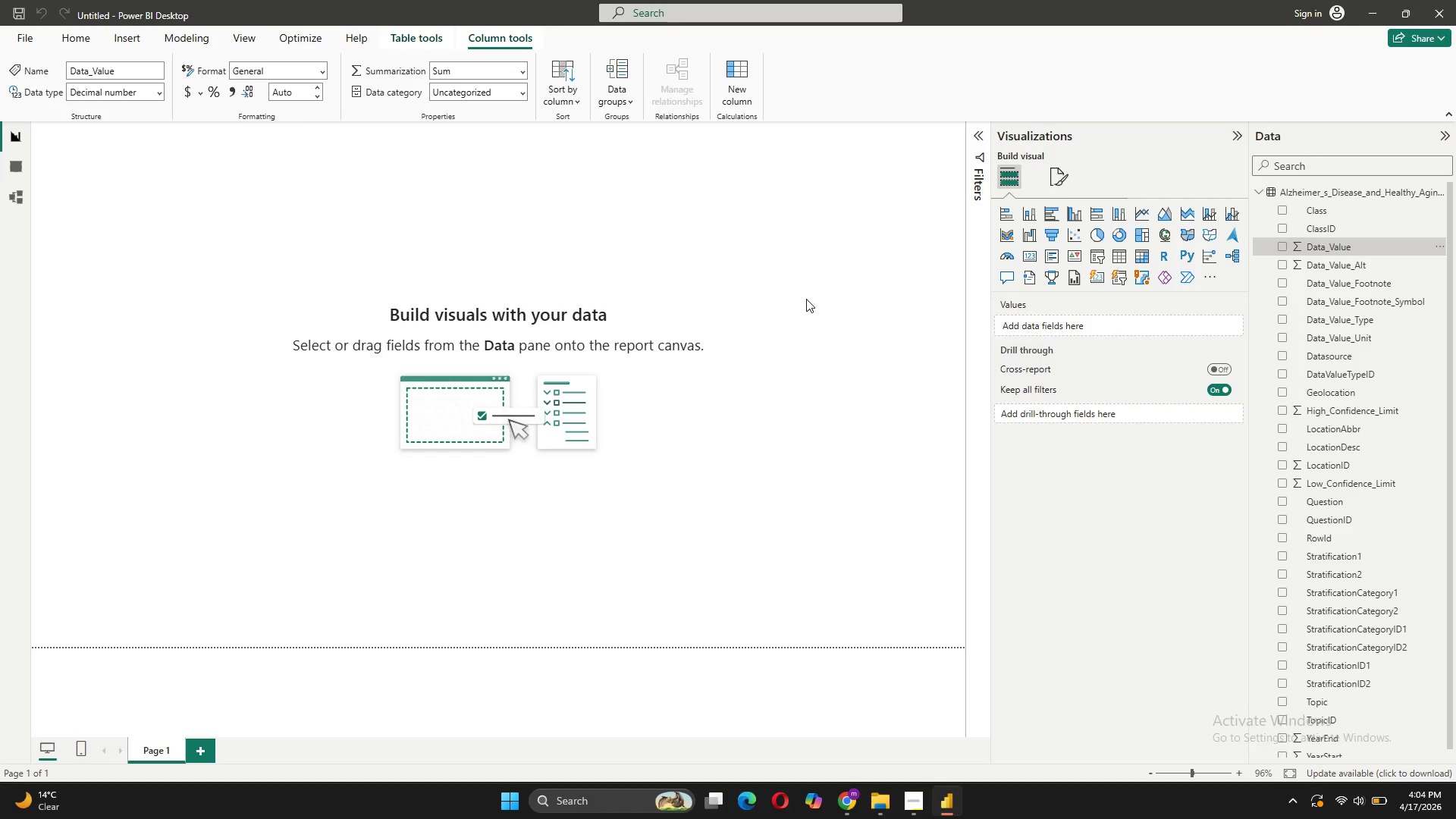 
wait(9.58)
 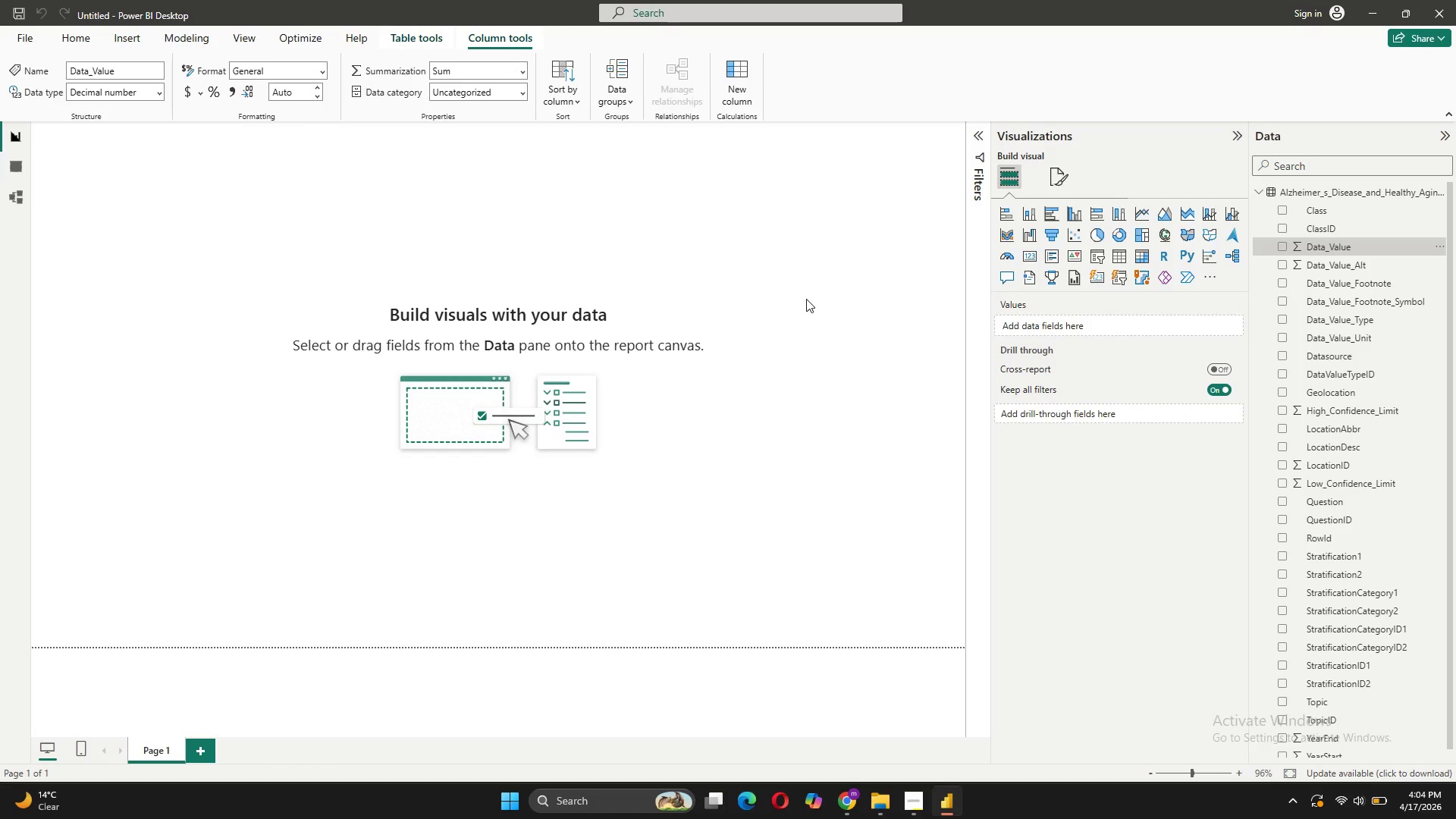 
left_click([1349, 453])
 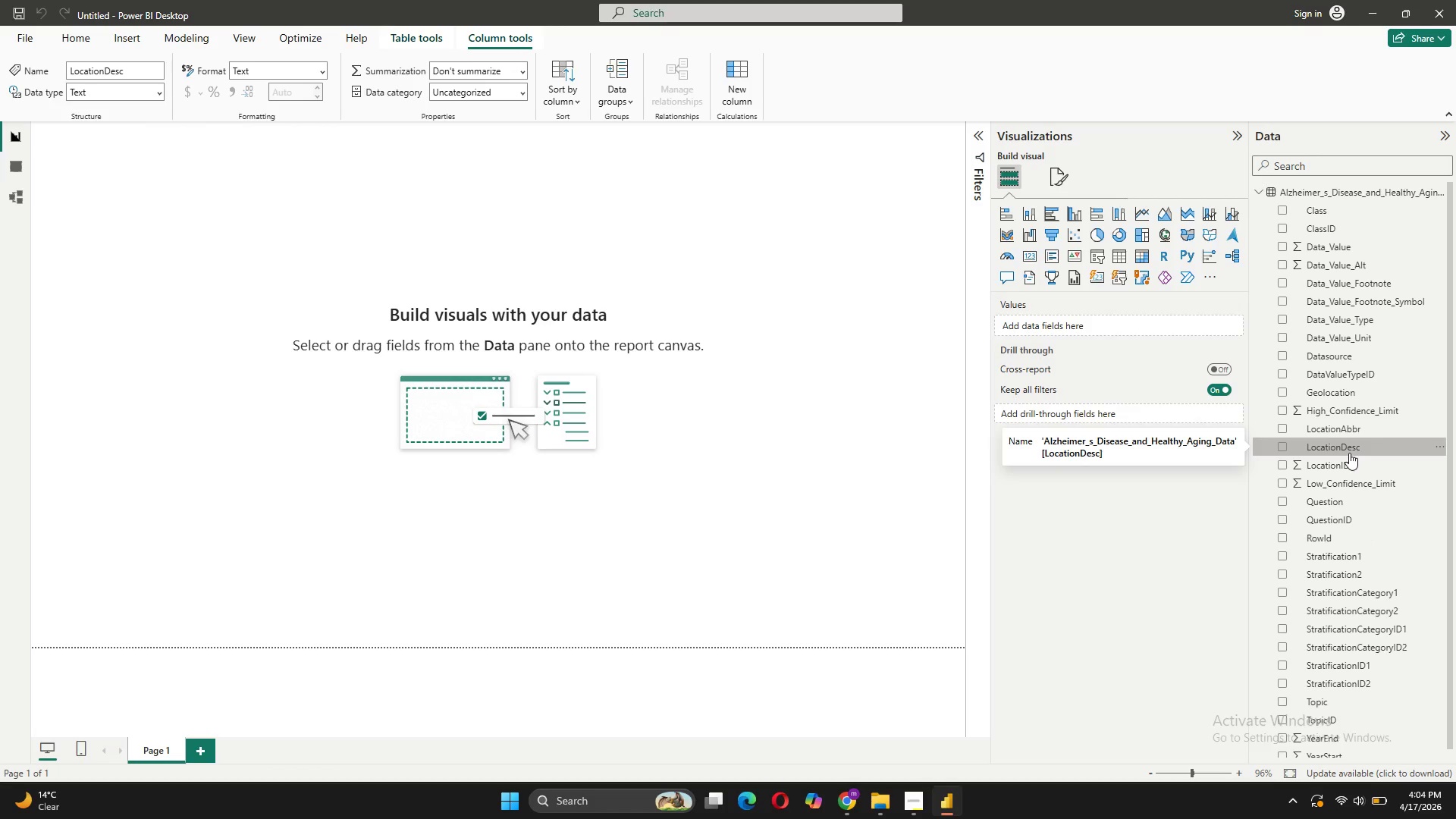 
wait(8.06)
 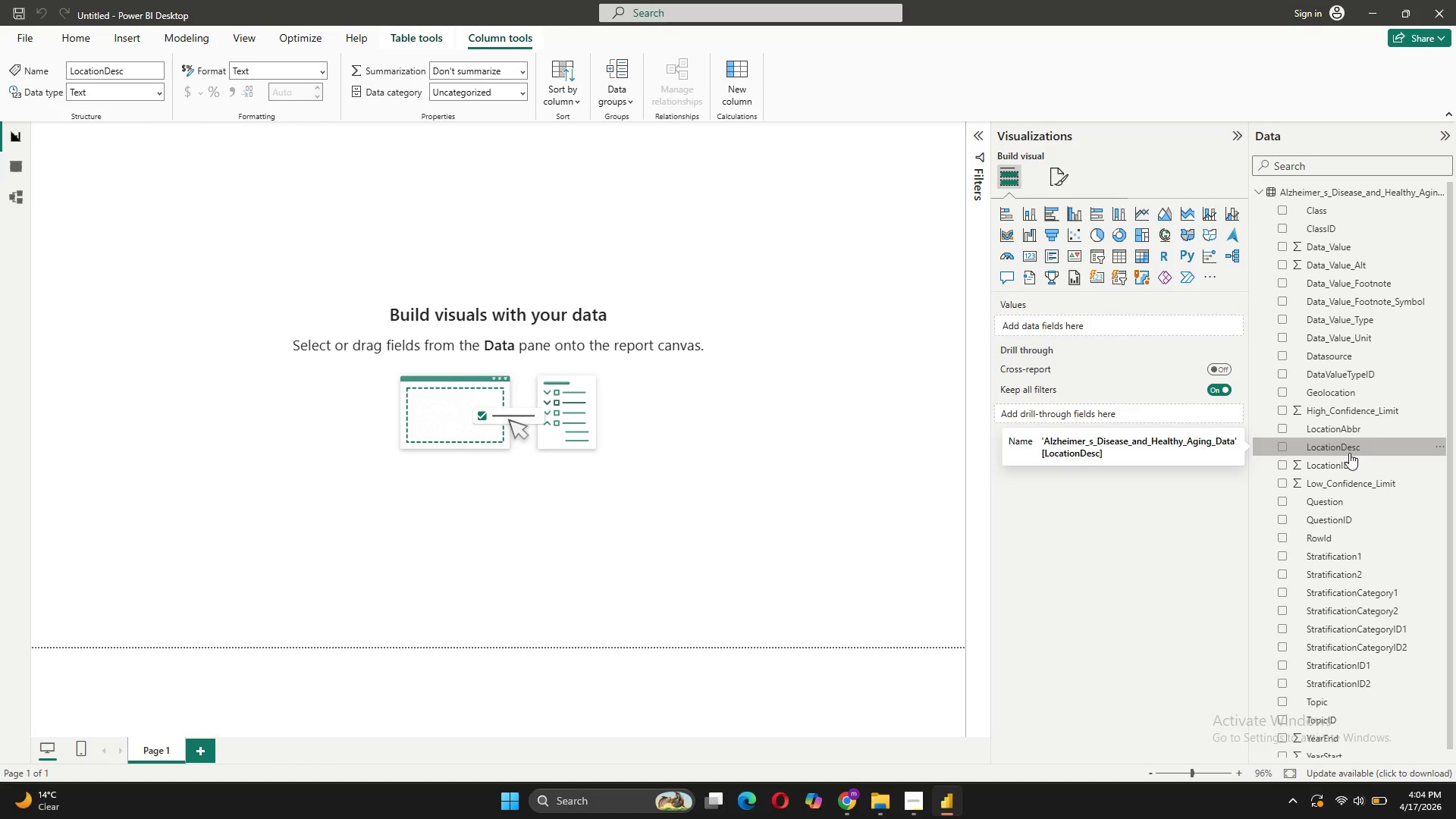 
left_click([1319, 730])
 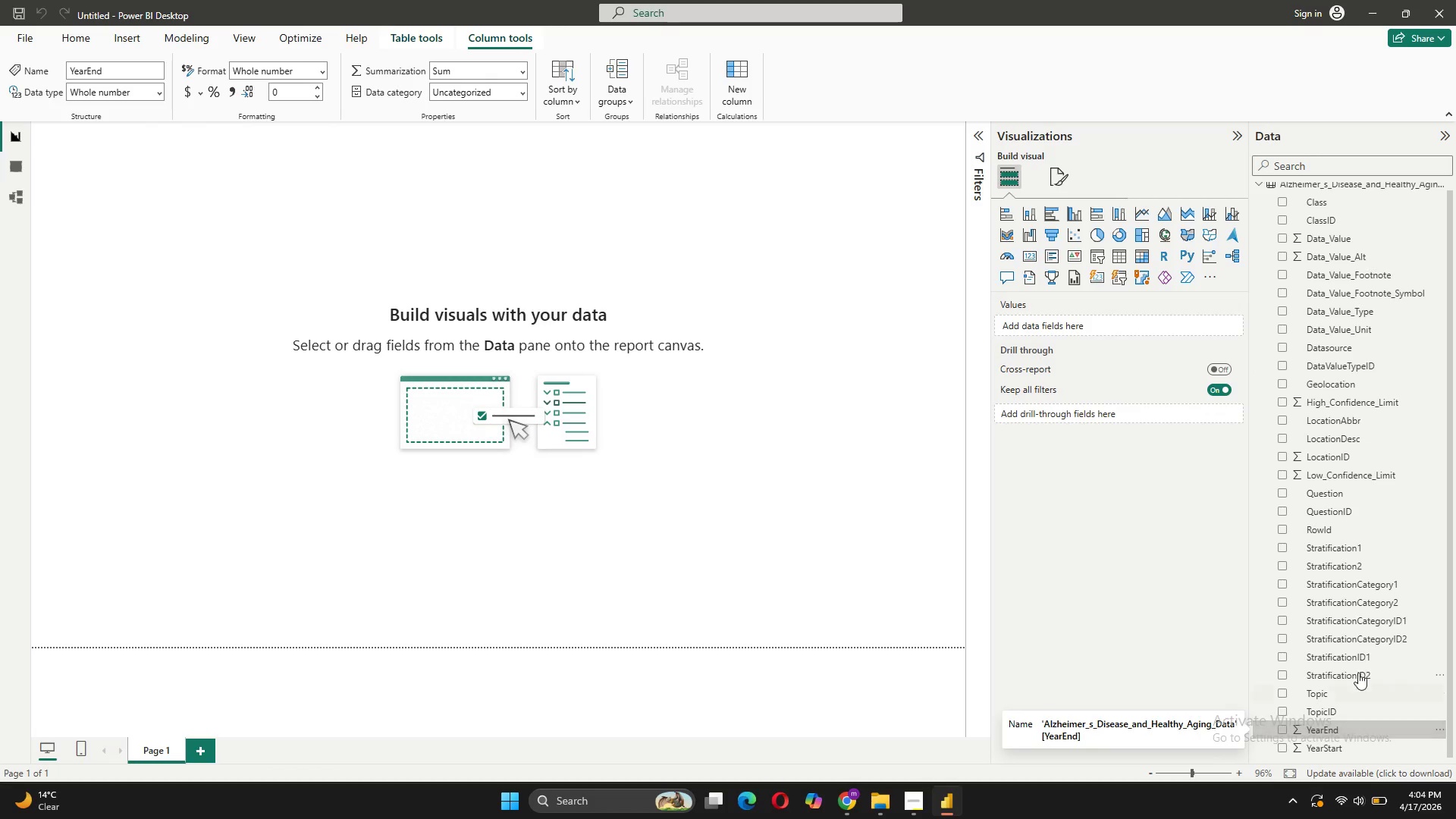 
wait(10.16)
 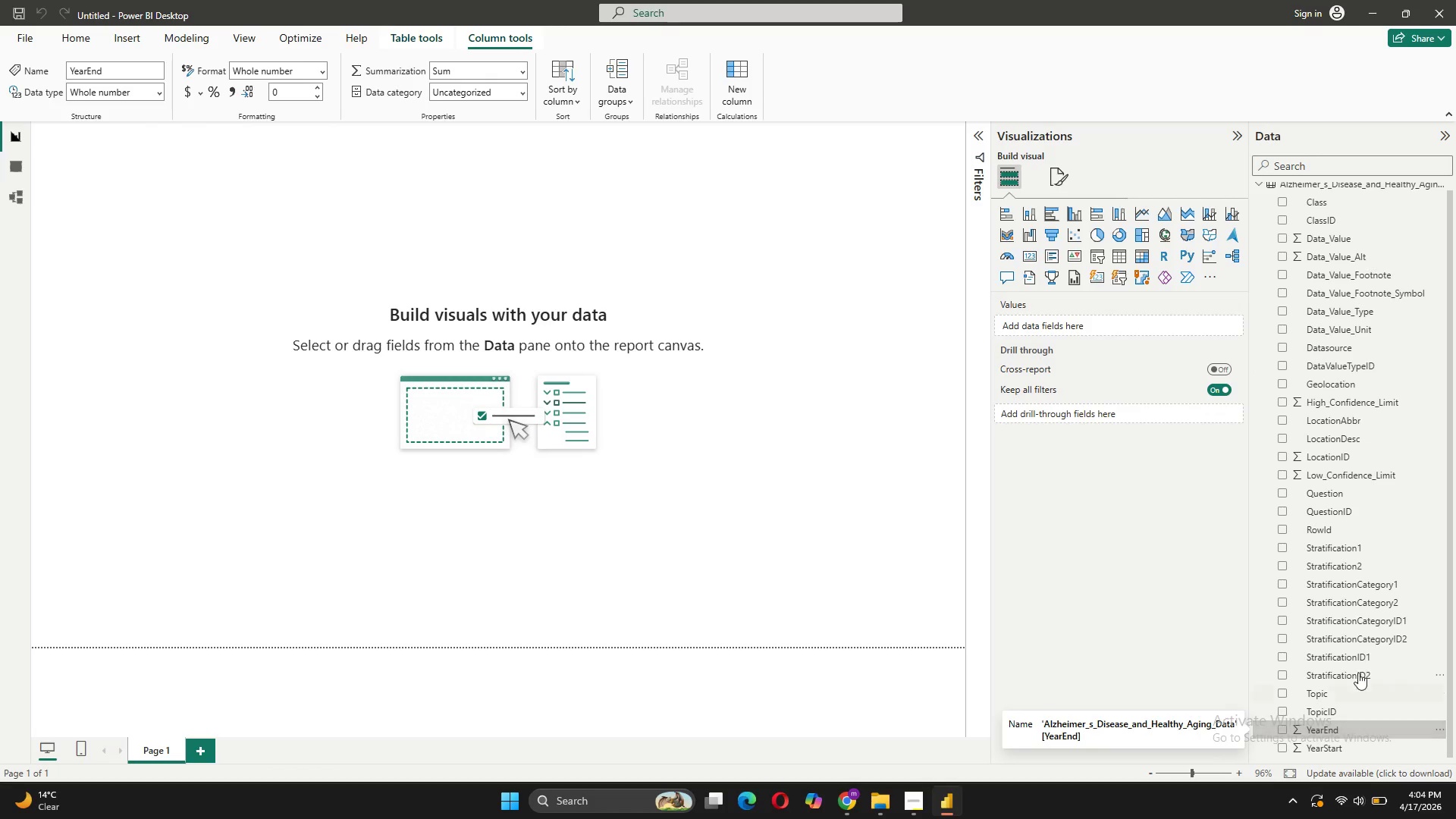 
left_click([1360, 568])
 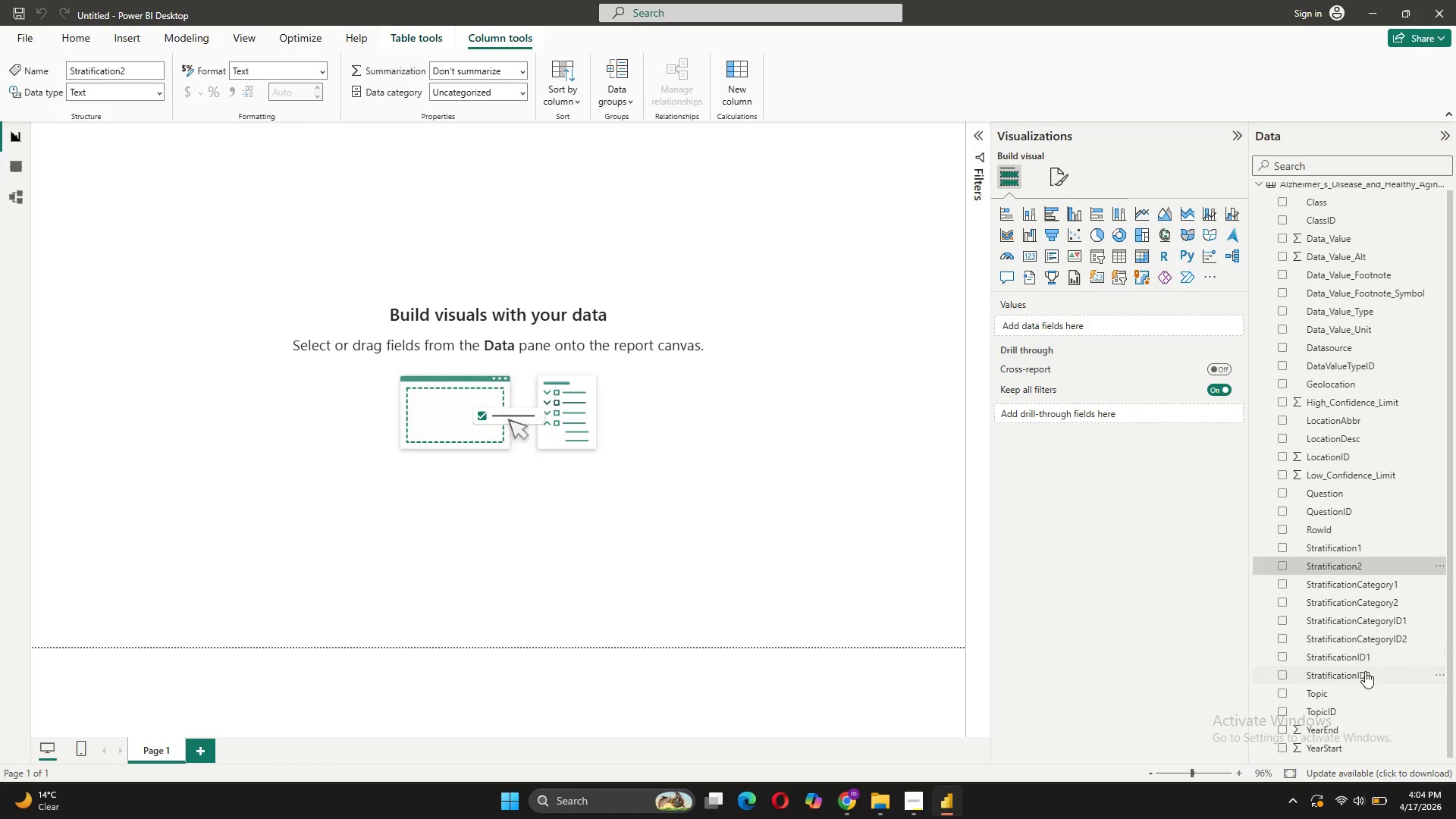 
wait(21.25)
 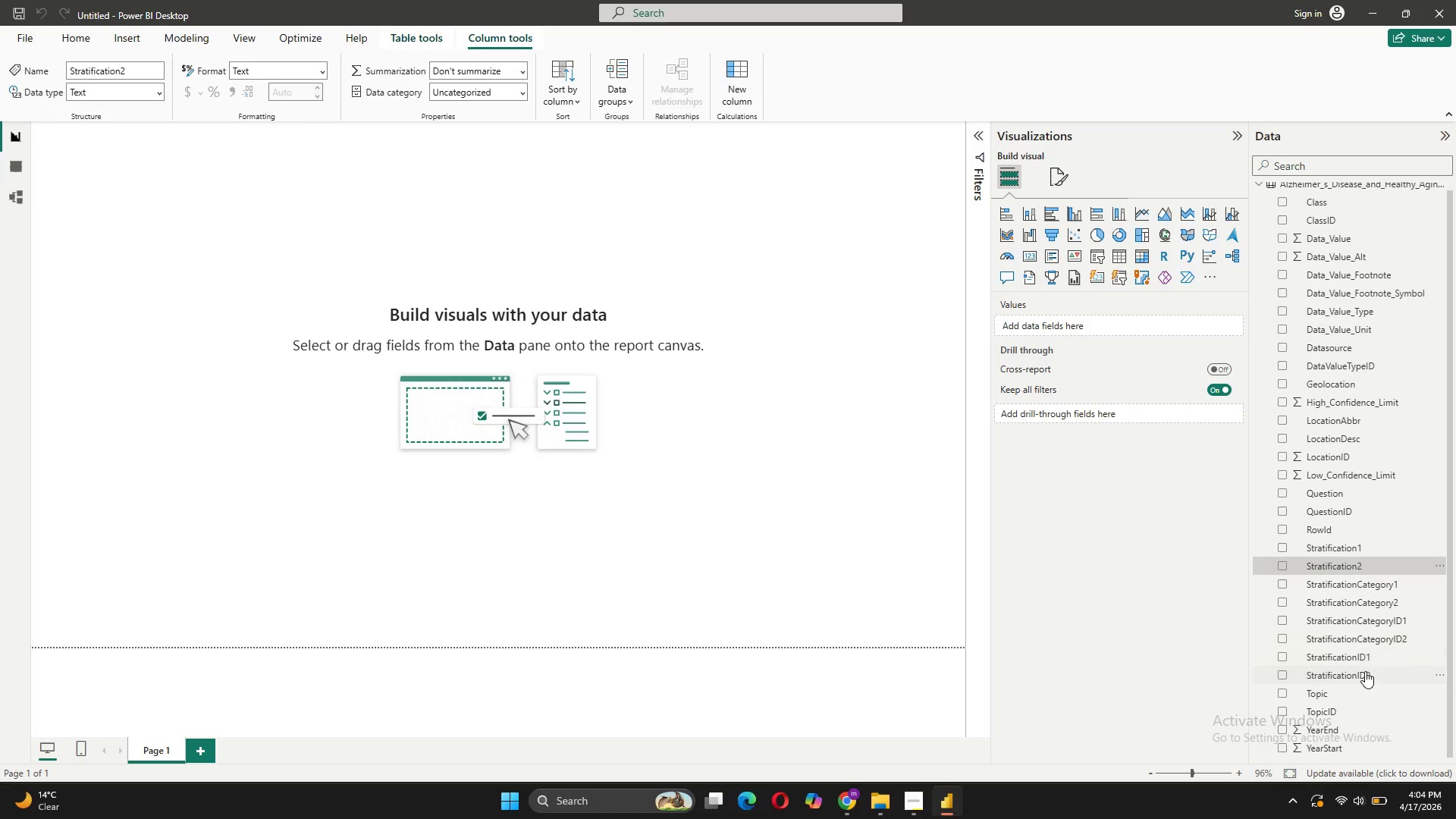 
left_click([14, 164])
 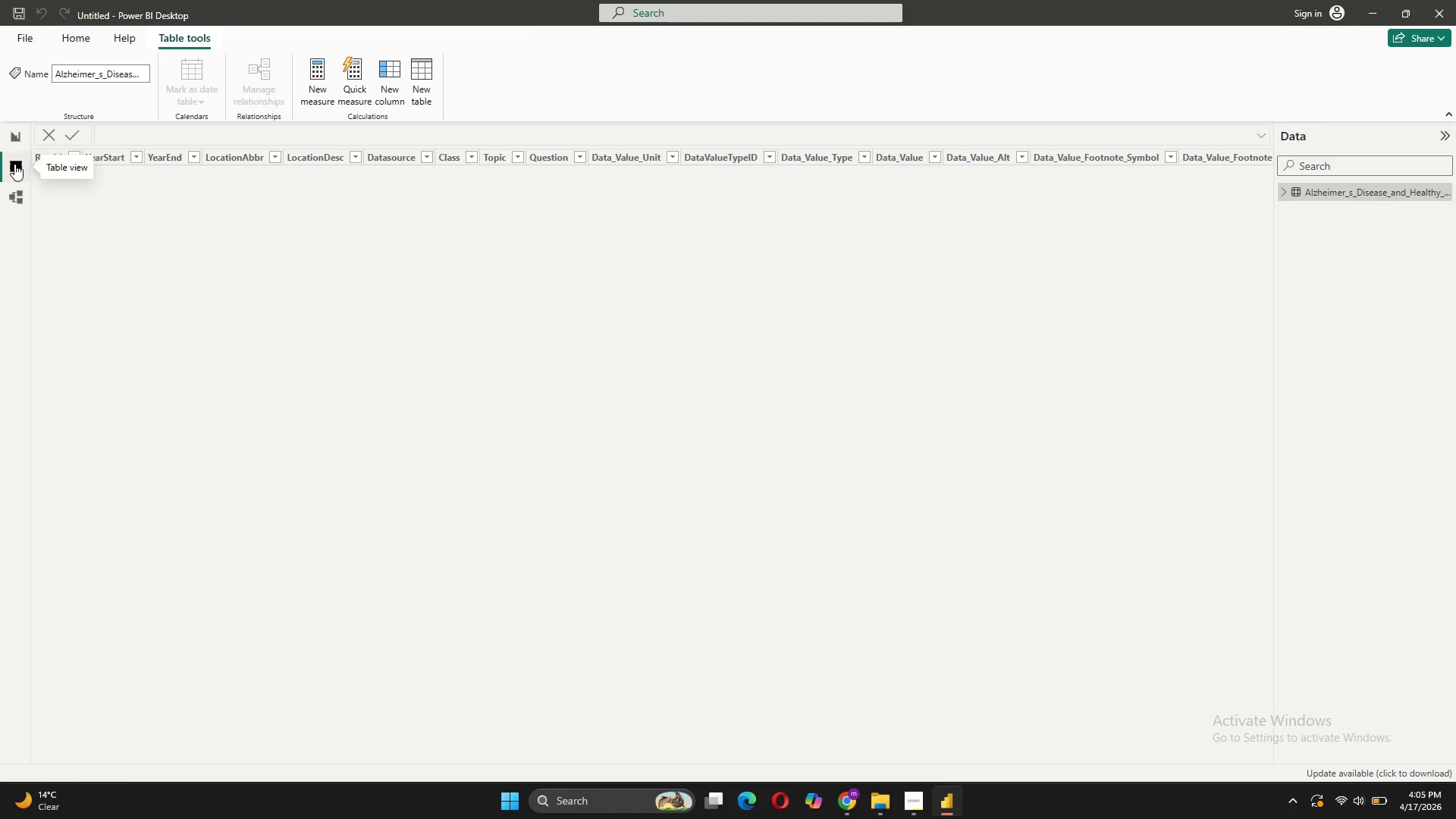 
left_click([14, 164])
 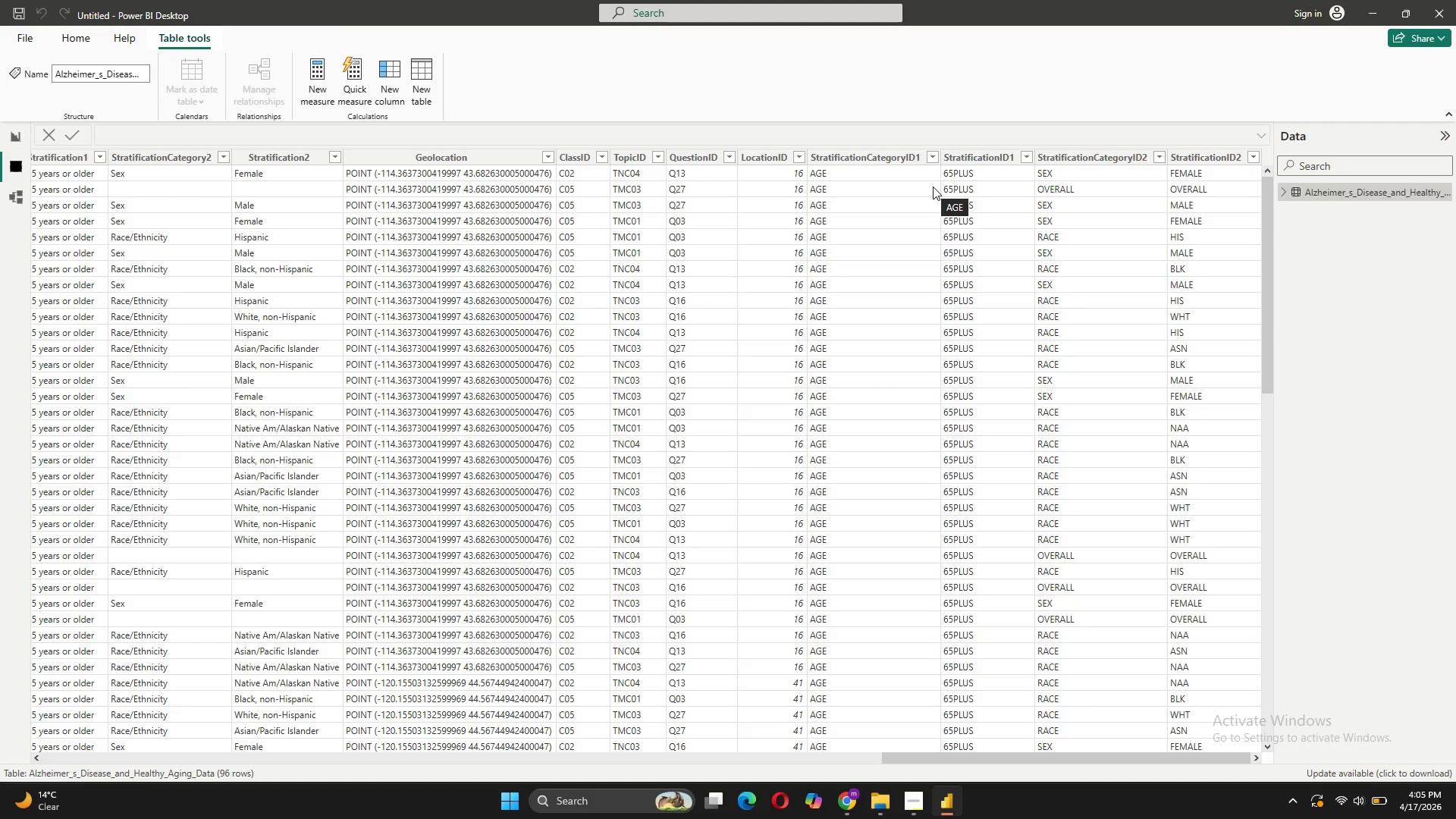 
wait(7.71)
 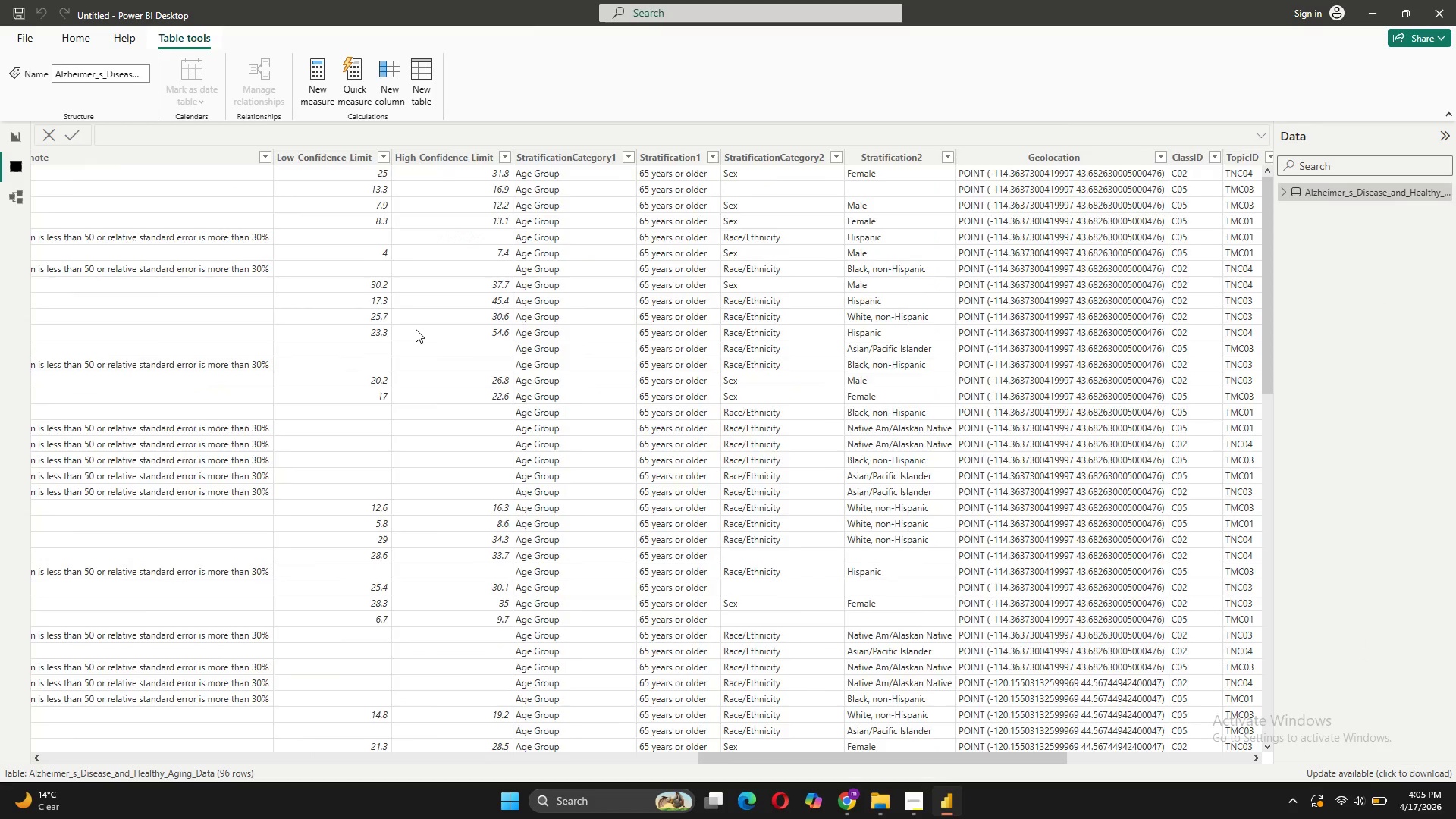 
mouse_move([913, 192])
 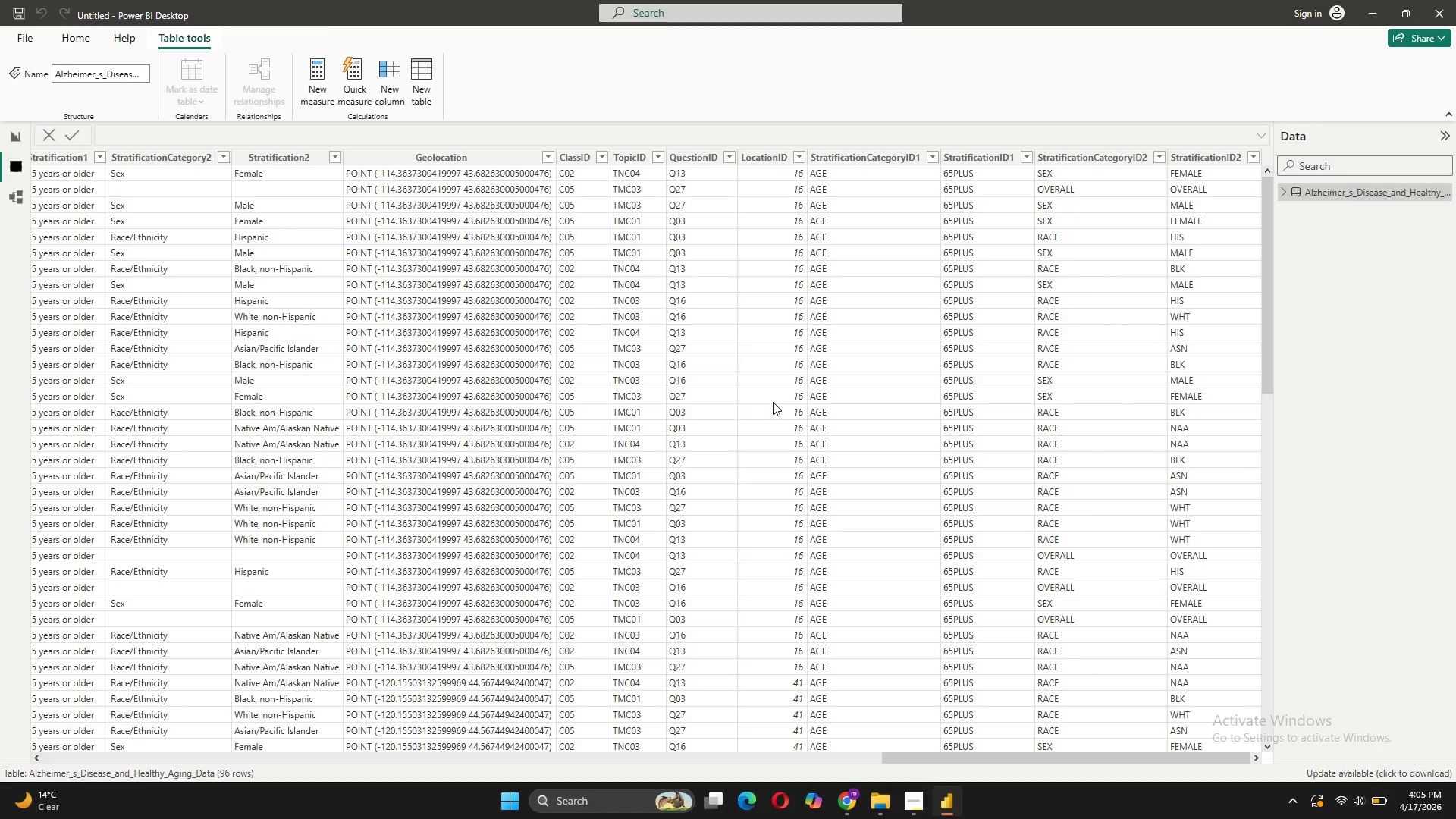 
mouse_move([779, 381])
 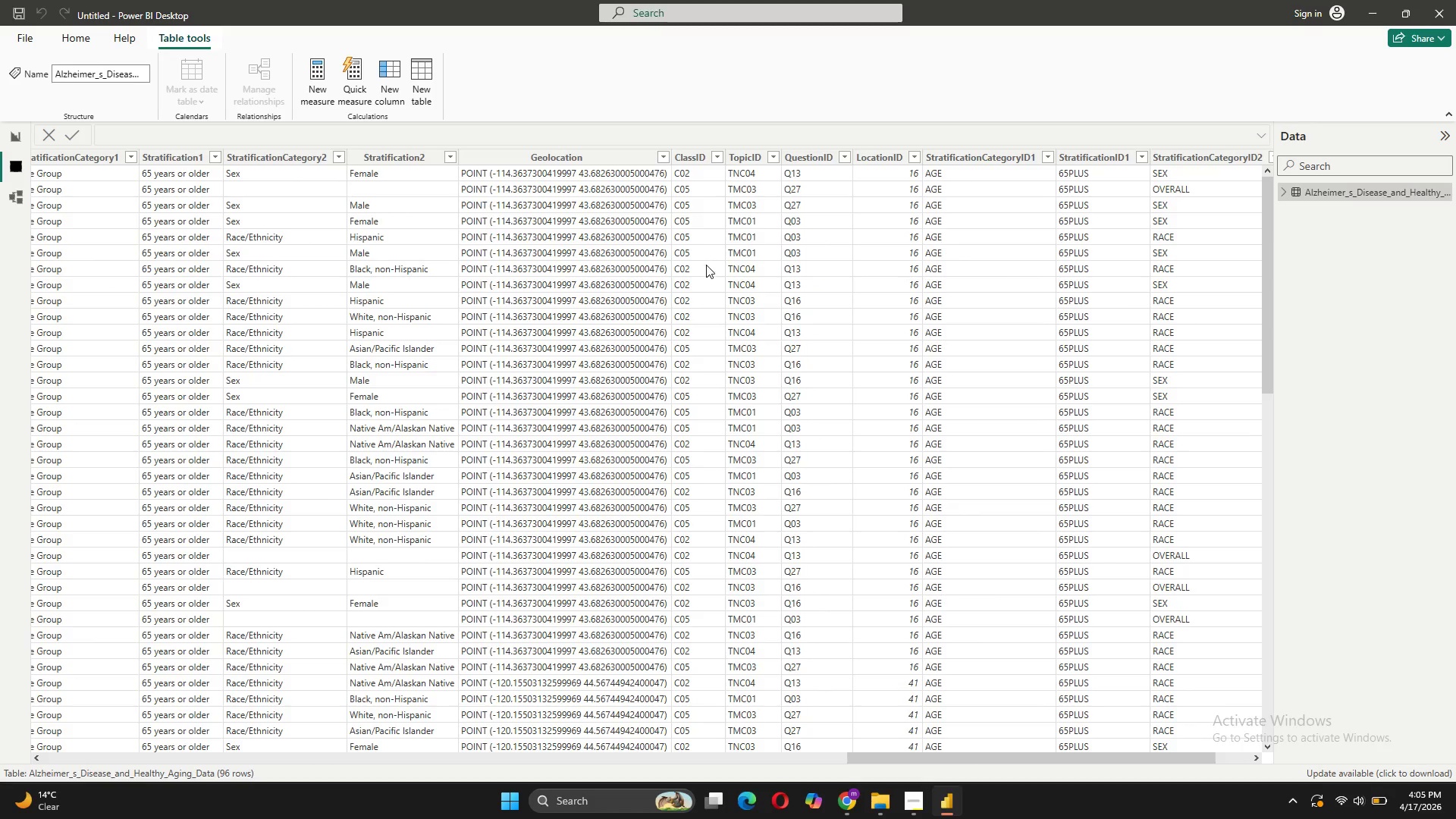 
wait(15.35)
 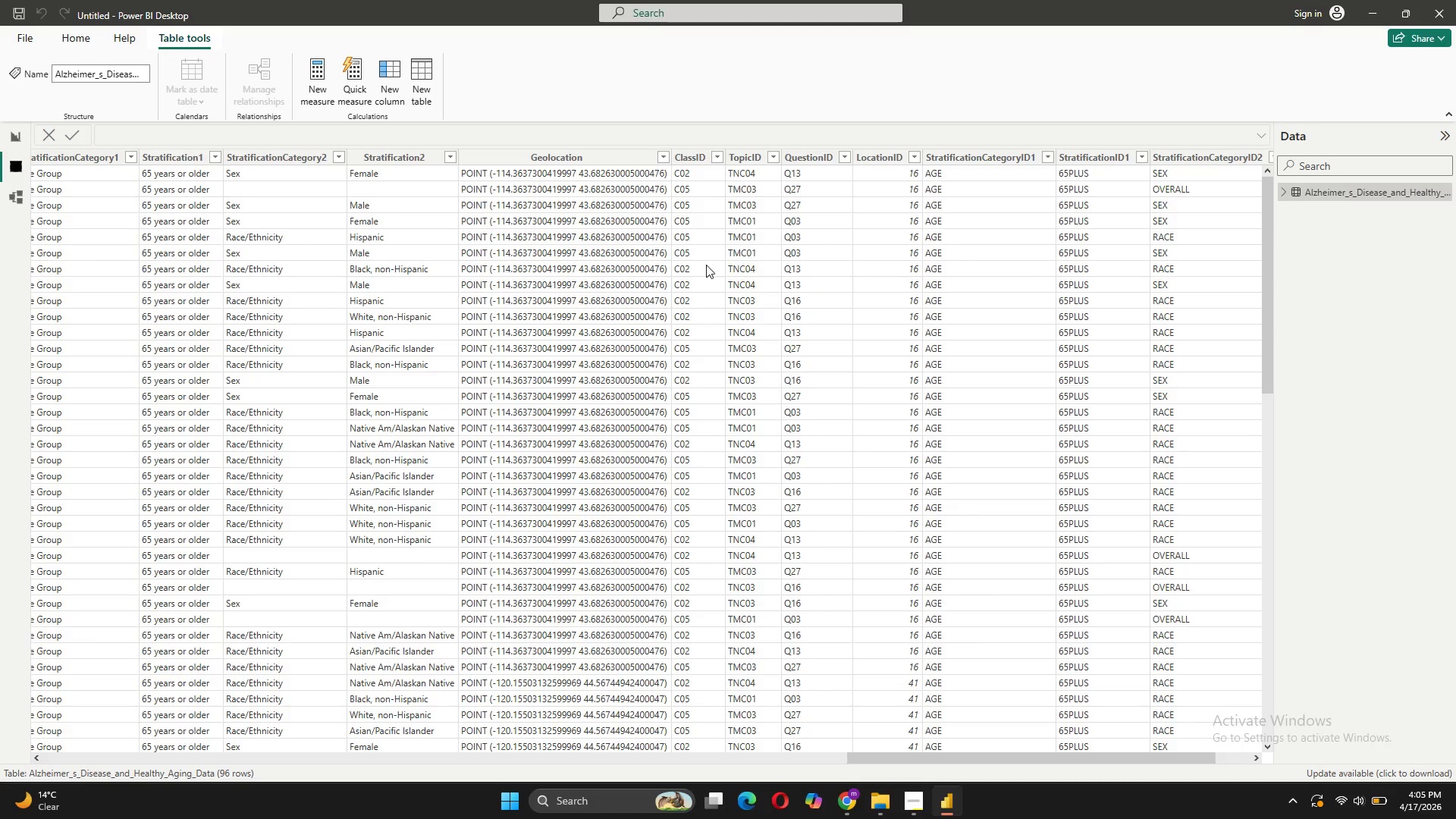 
mouse_move([896, 340])
 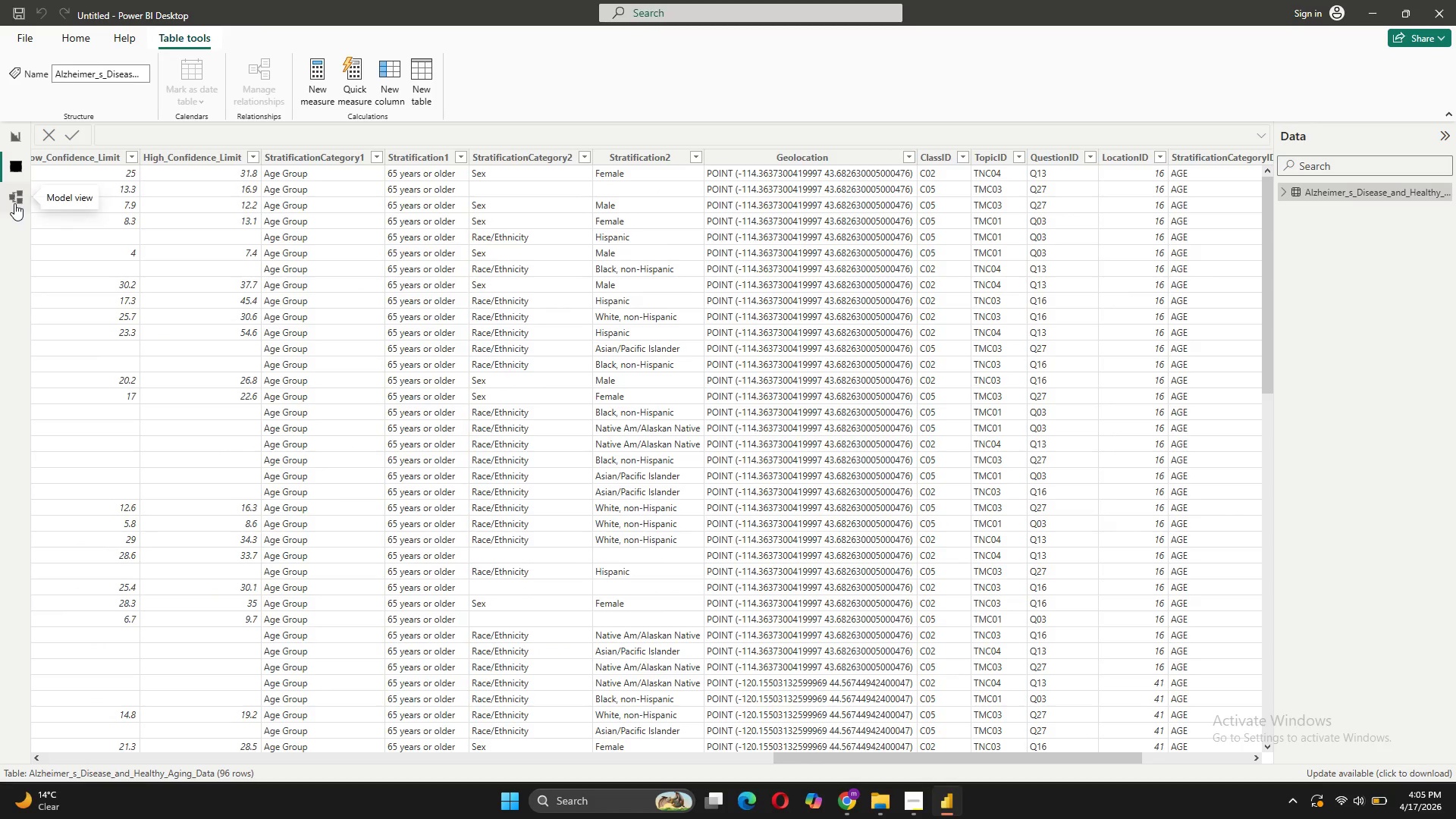 
left_click([14, 203])
 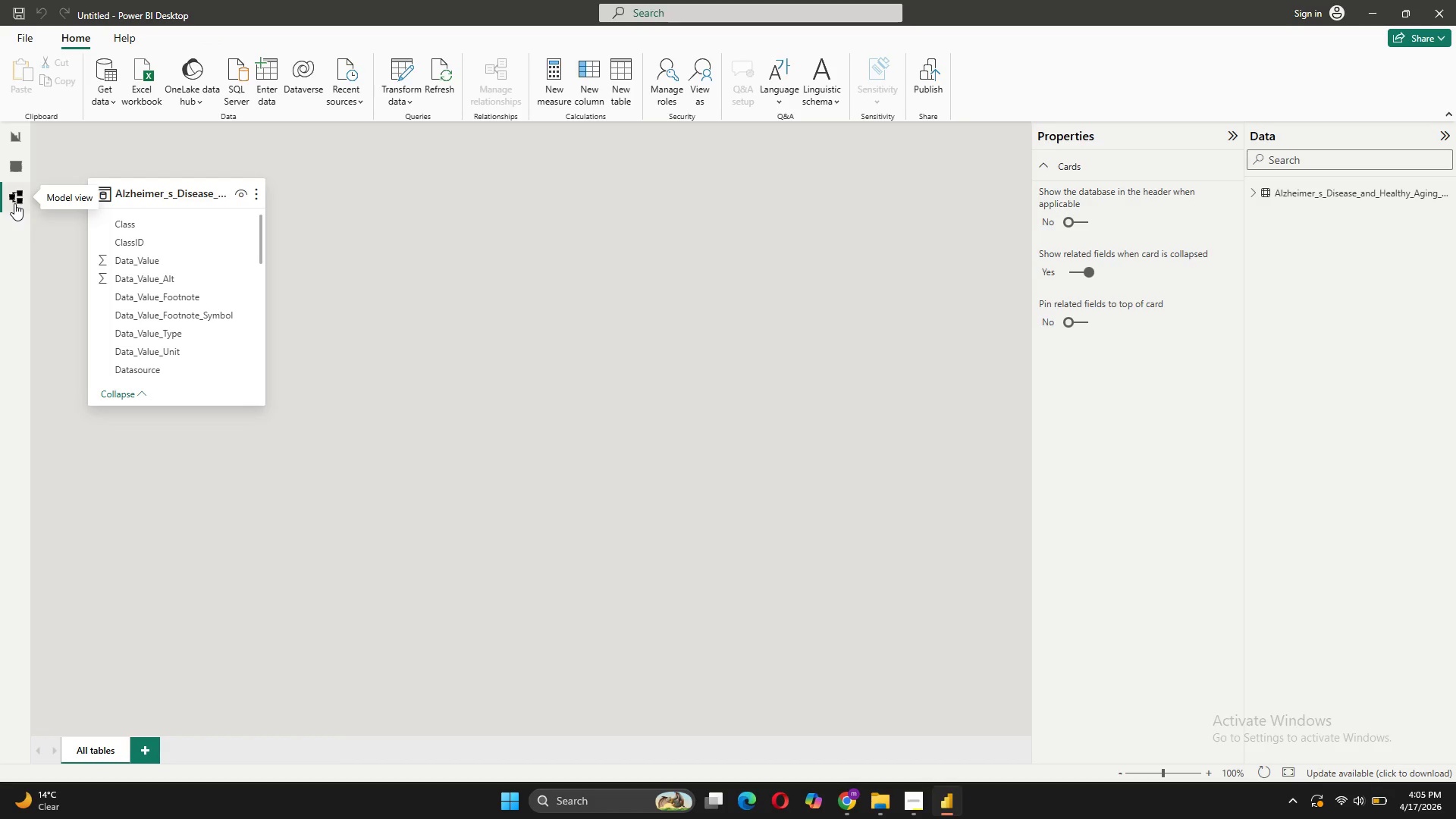 
wait(8.58)
 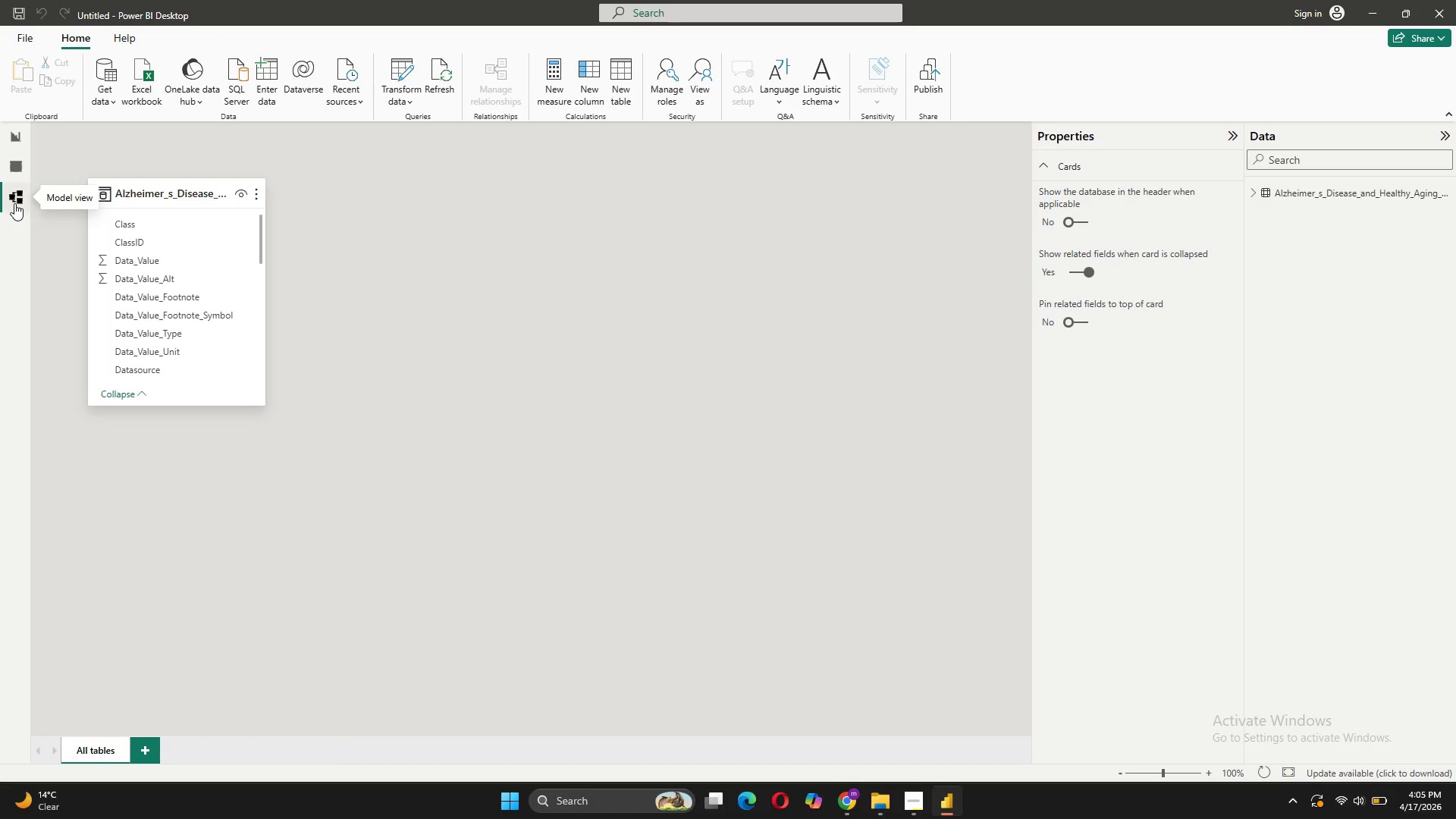 
left_click([24, 132])
 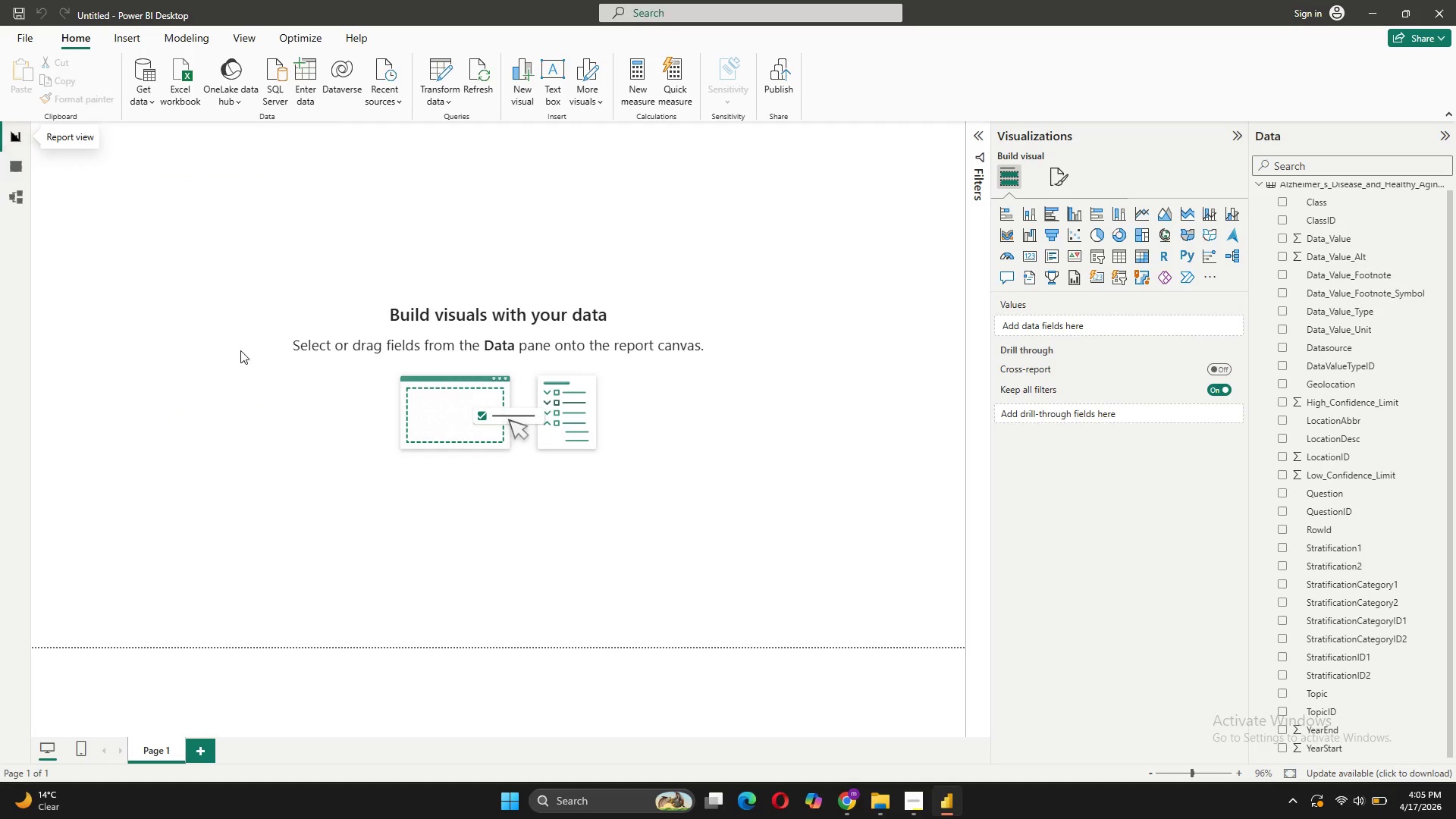 
double_click([240, 350])
 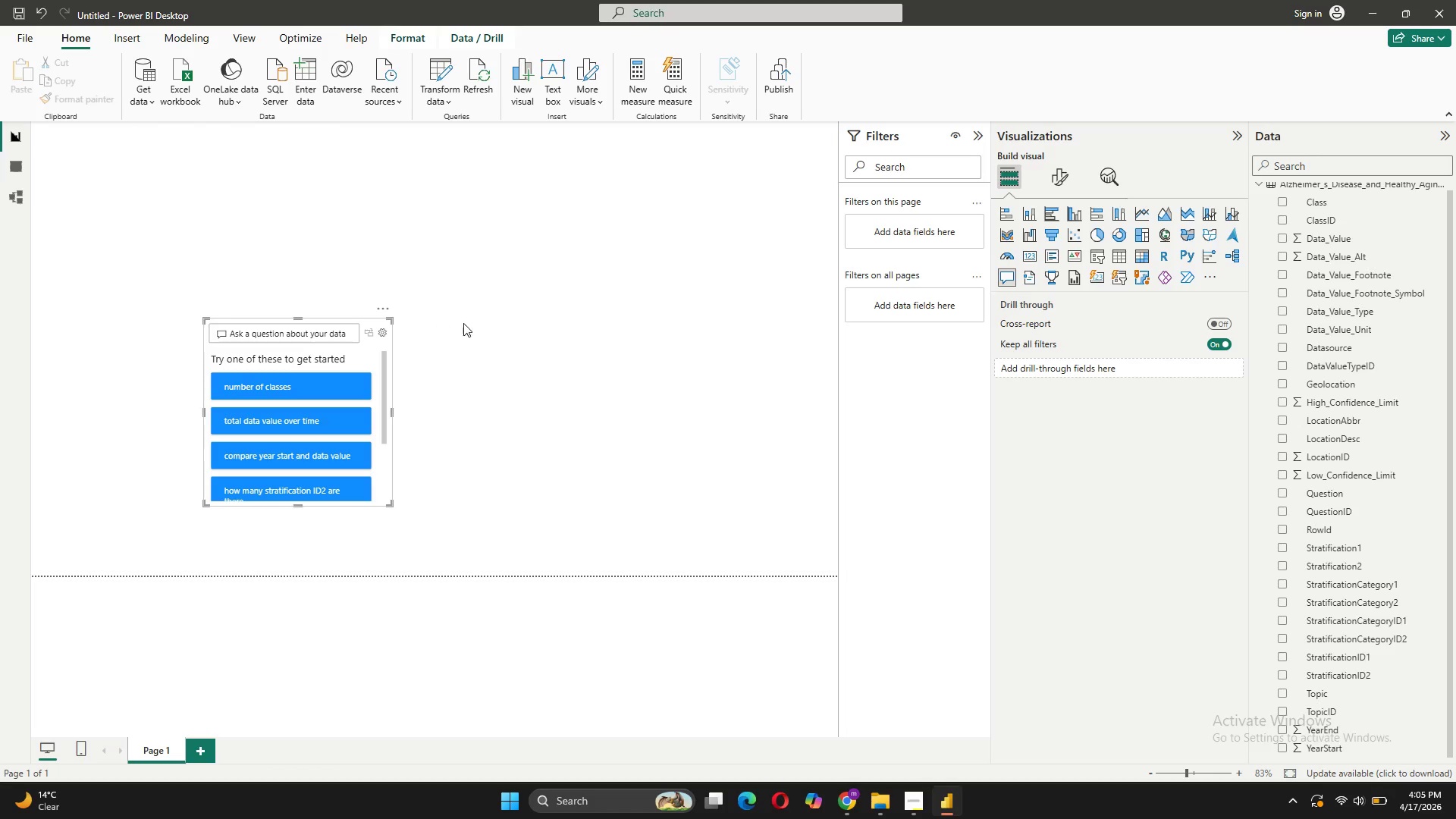 
wait(8.2)
 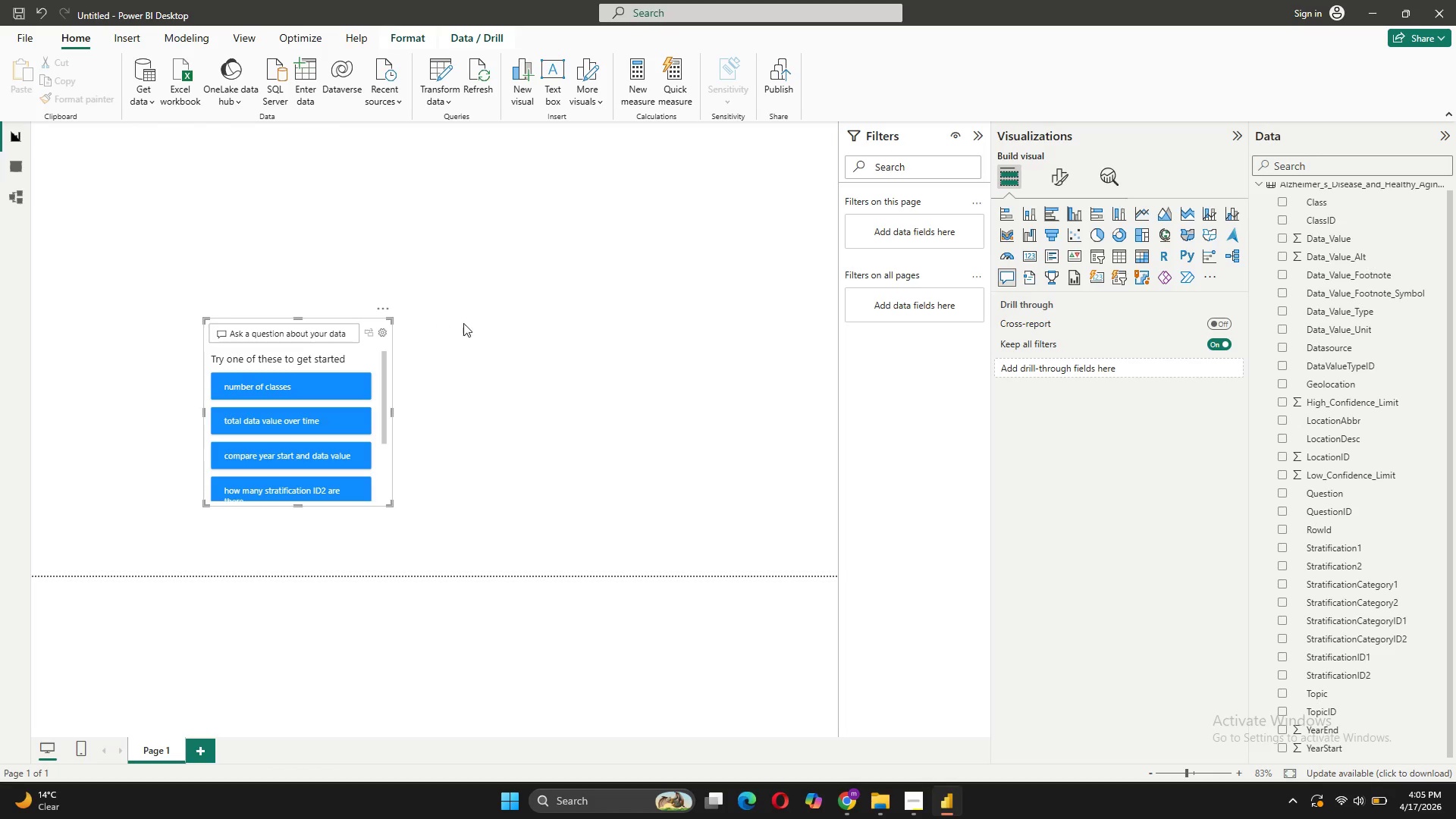 
left_click([386, 308])
 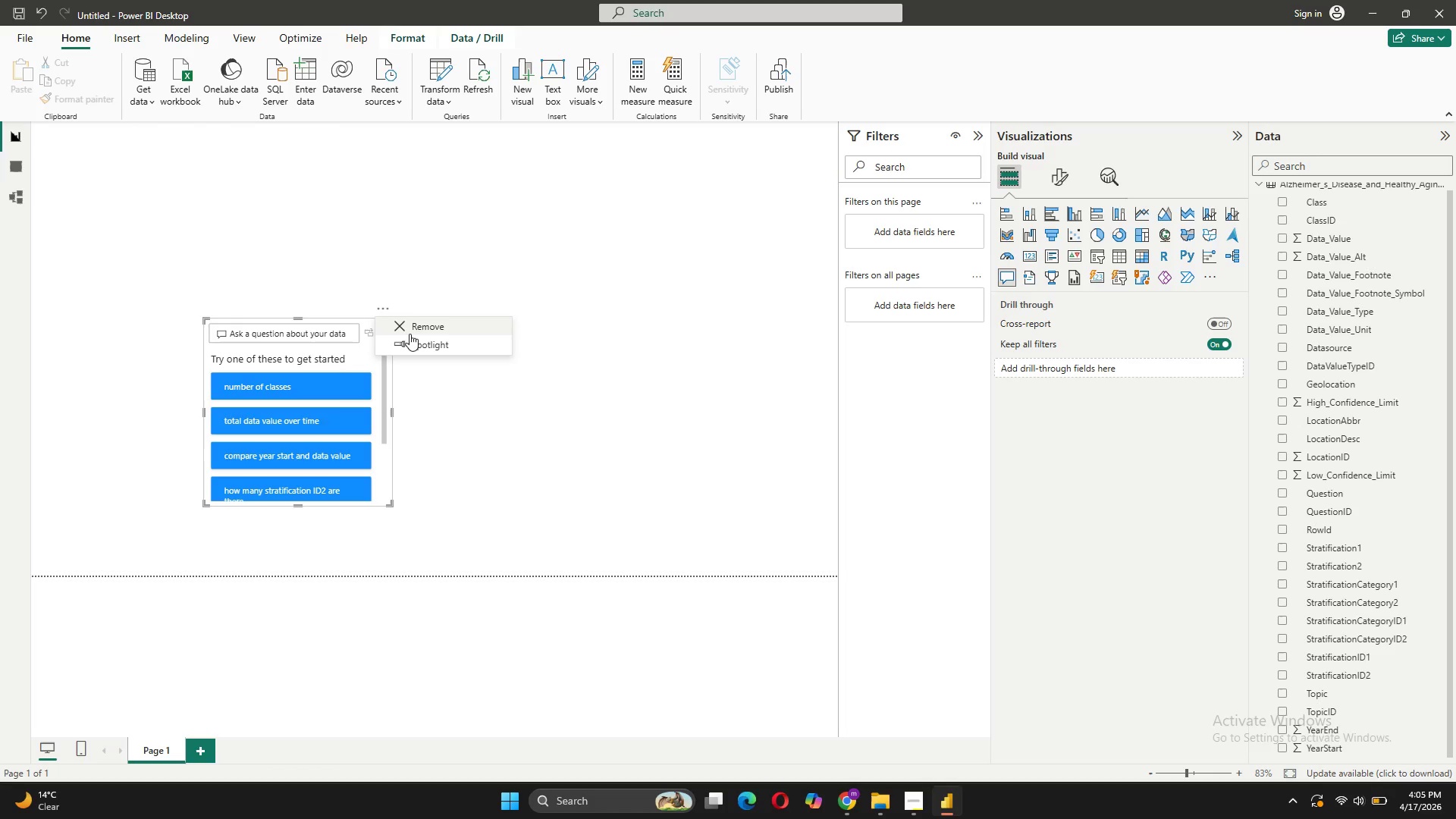 
left_click([409, 332])
 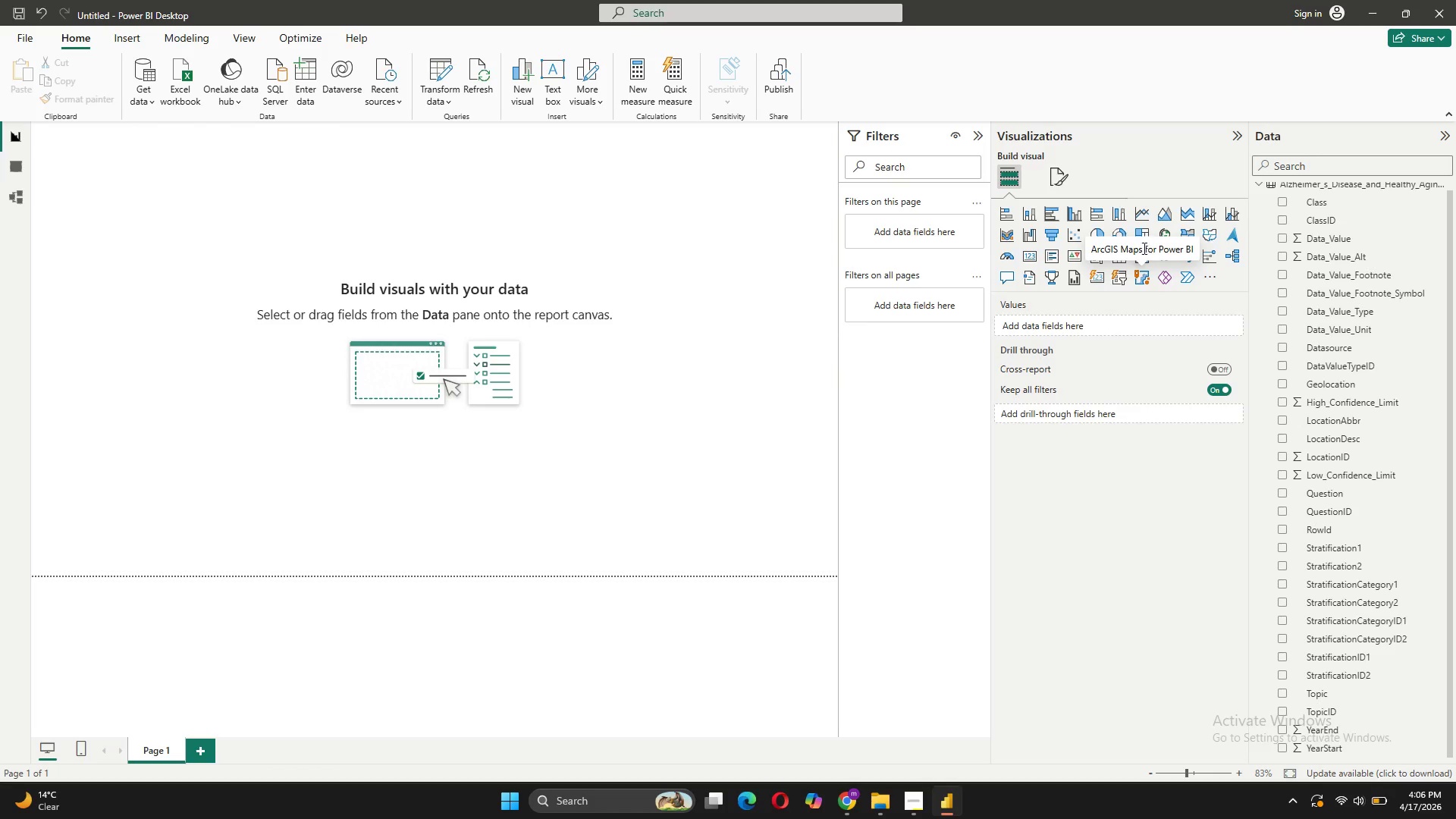 
wait(6.58)
 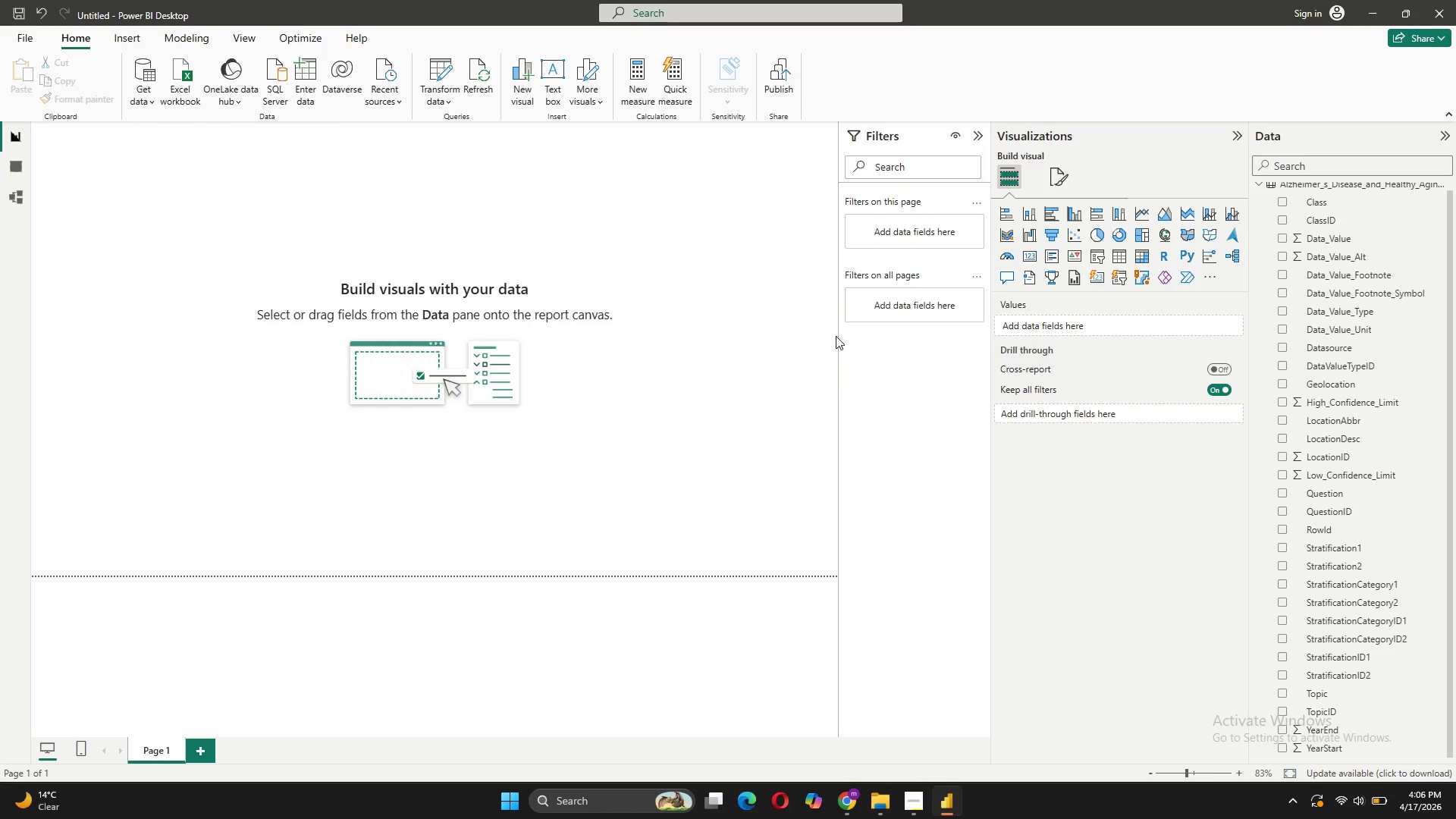 
left_click([1141, 251])
 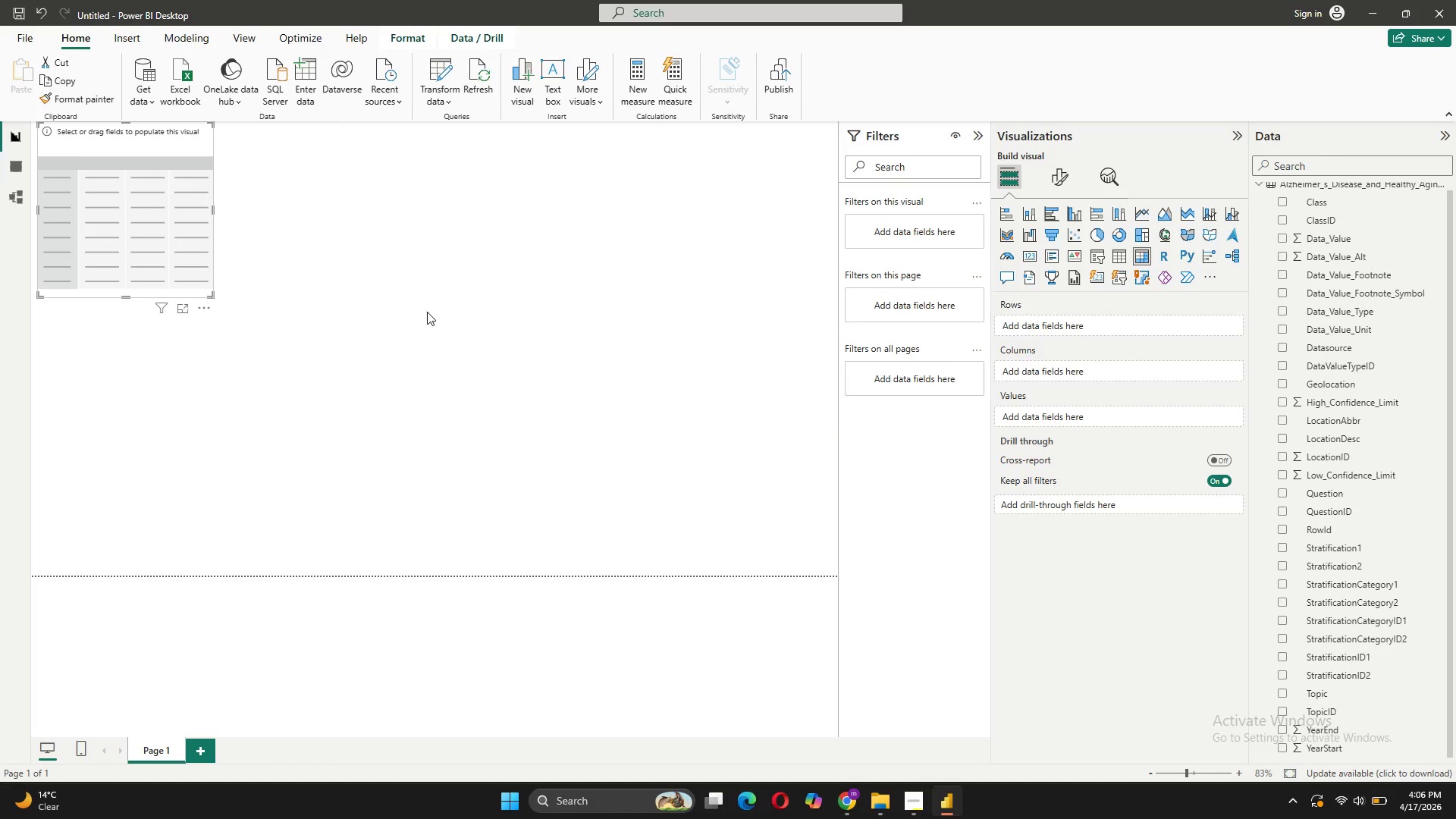 
wait(5.02)
 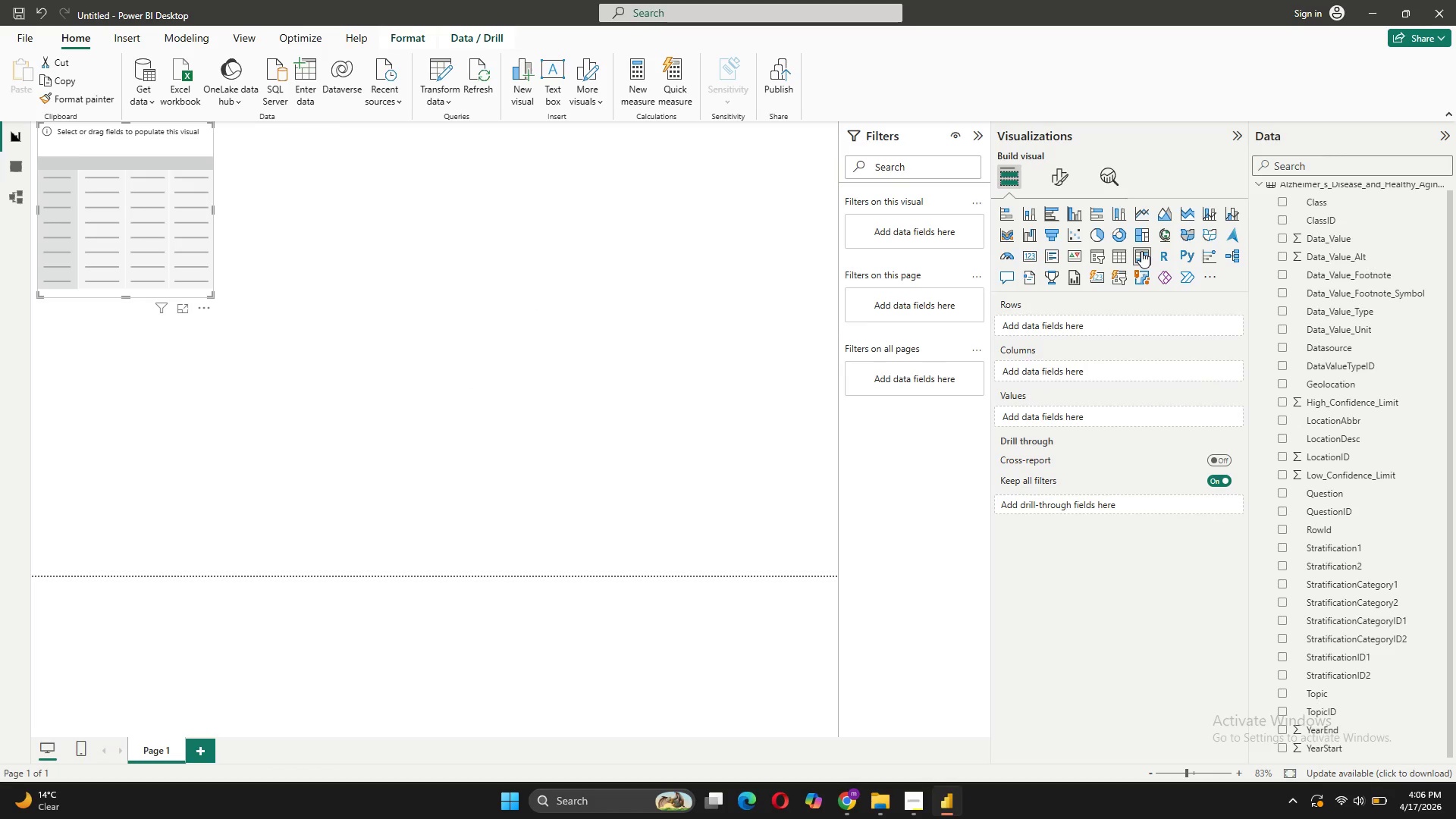 
left_click_drag(start_coordinate=[168, 144], to_coordinate=[232, 191])
 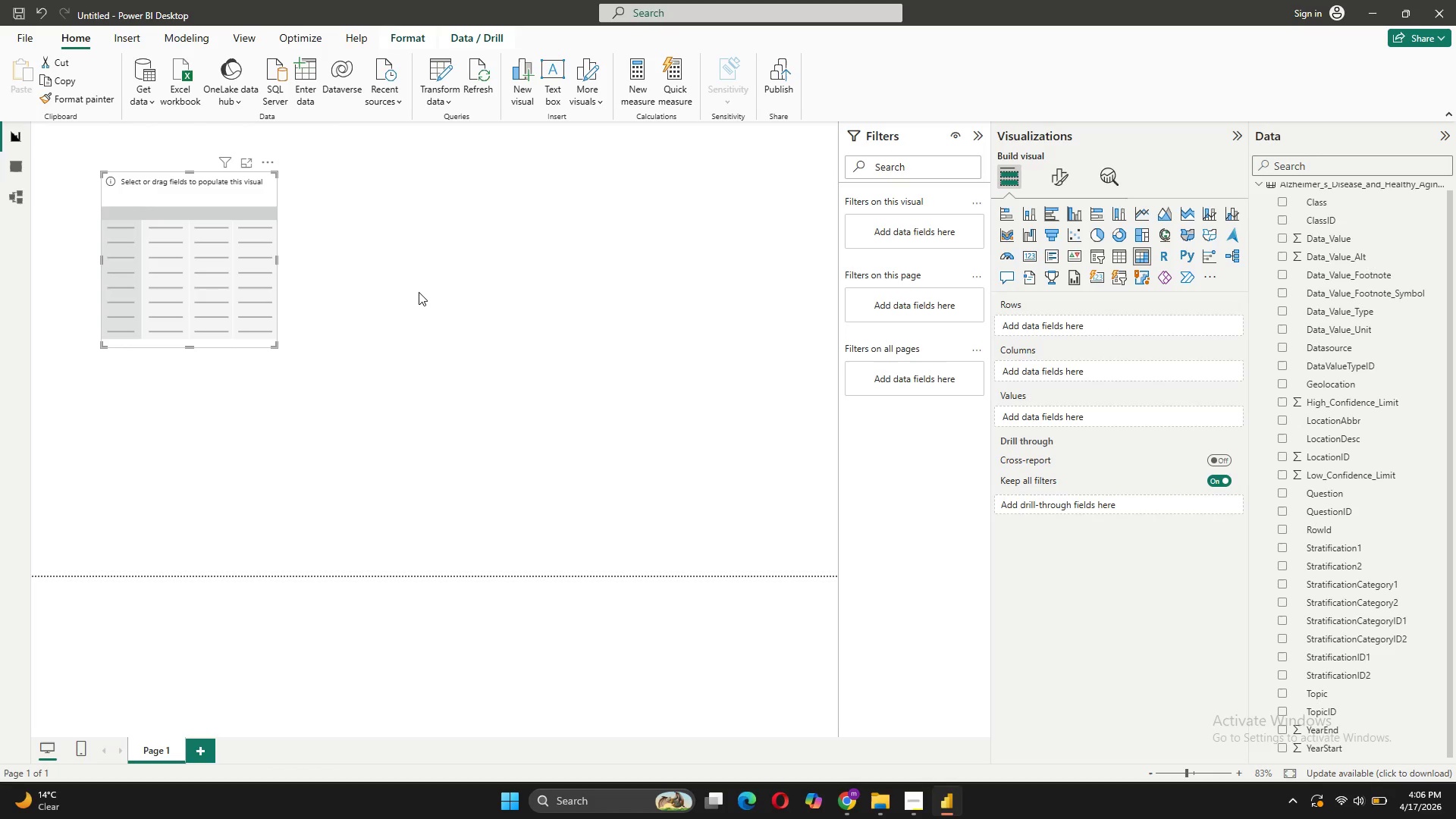 
wait(8.3)
 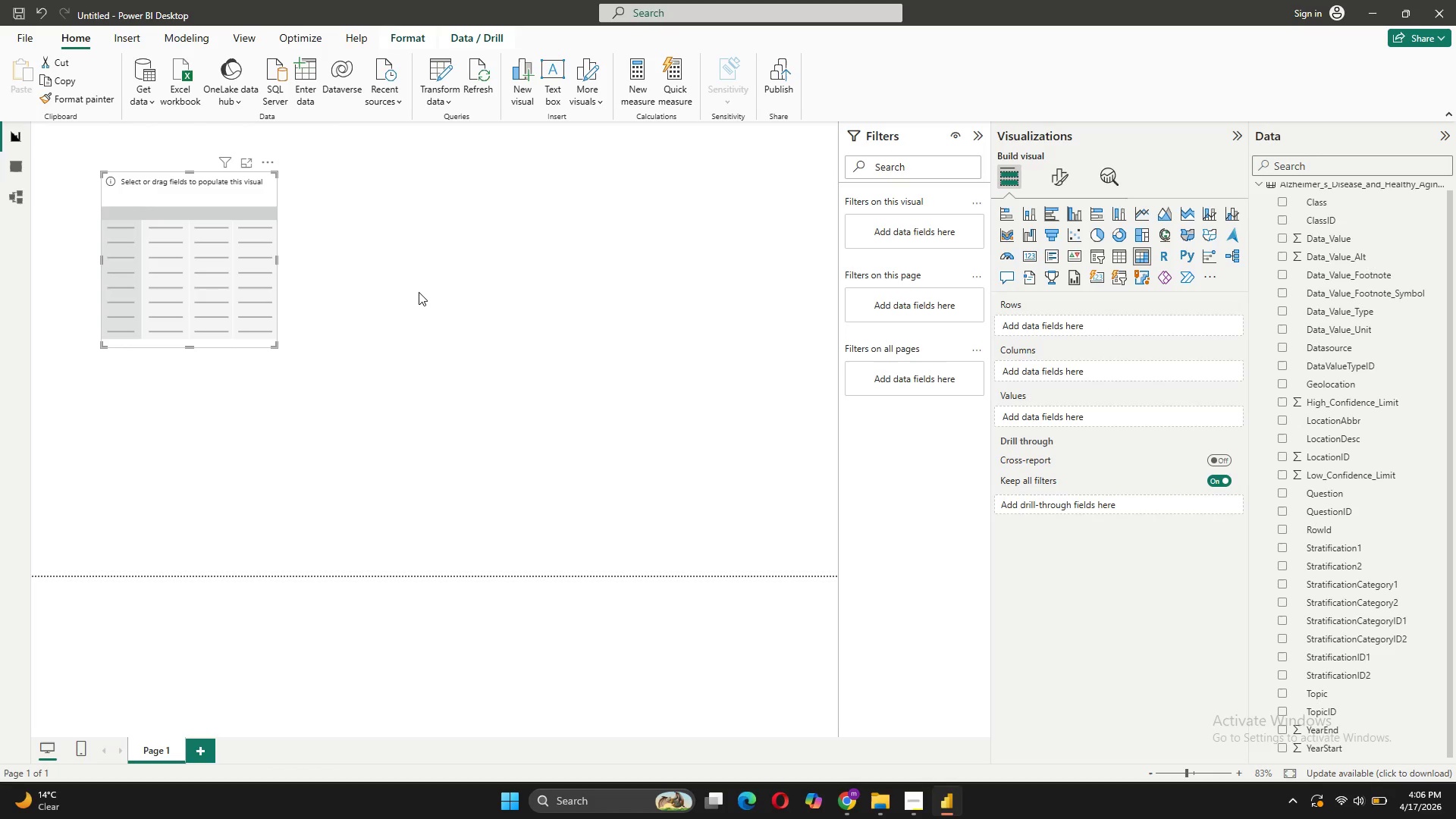 
left_click_drag(start_coordinate=[1331, 435], to_coordinate=[1116, 326])
 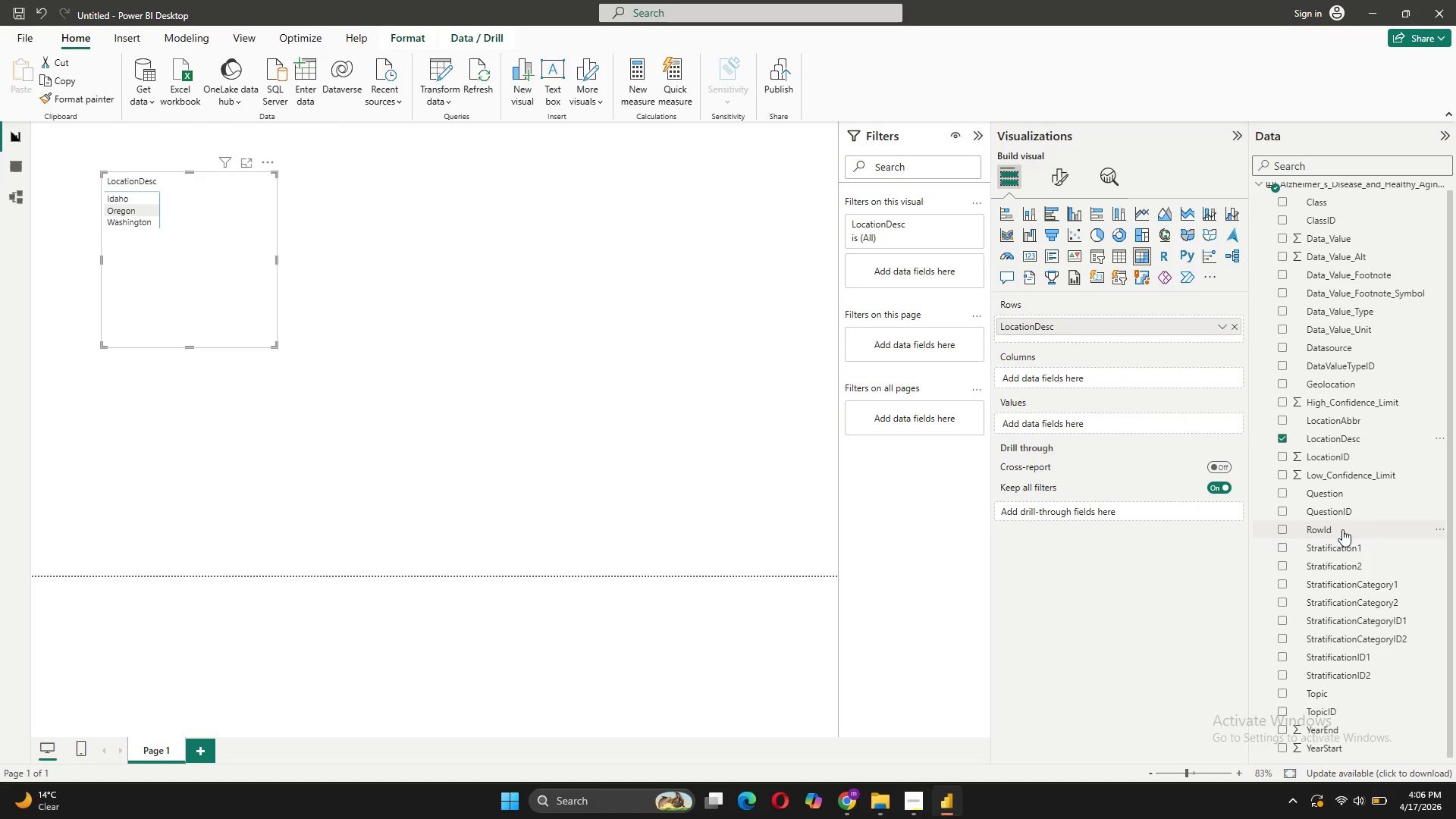 
wait(7.31)
 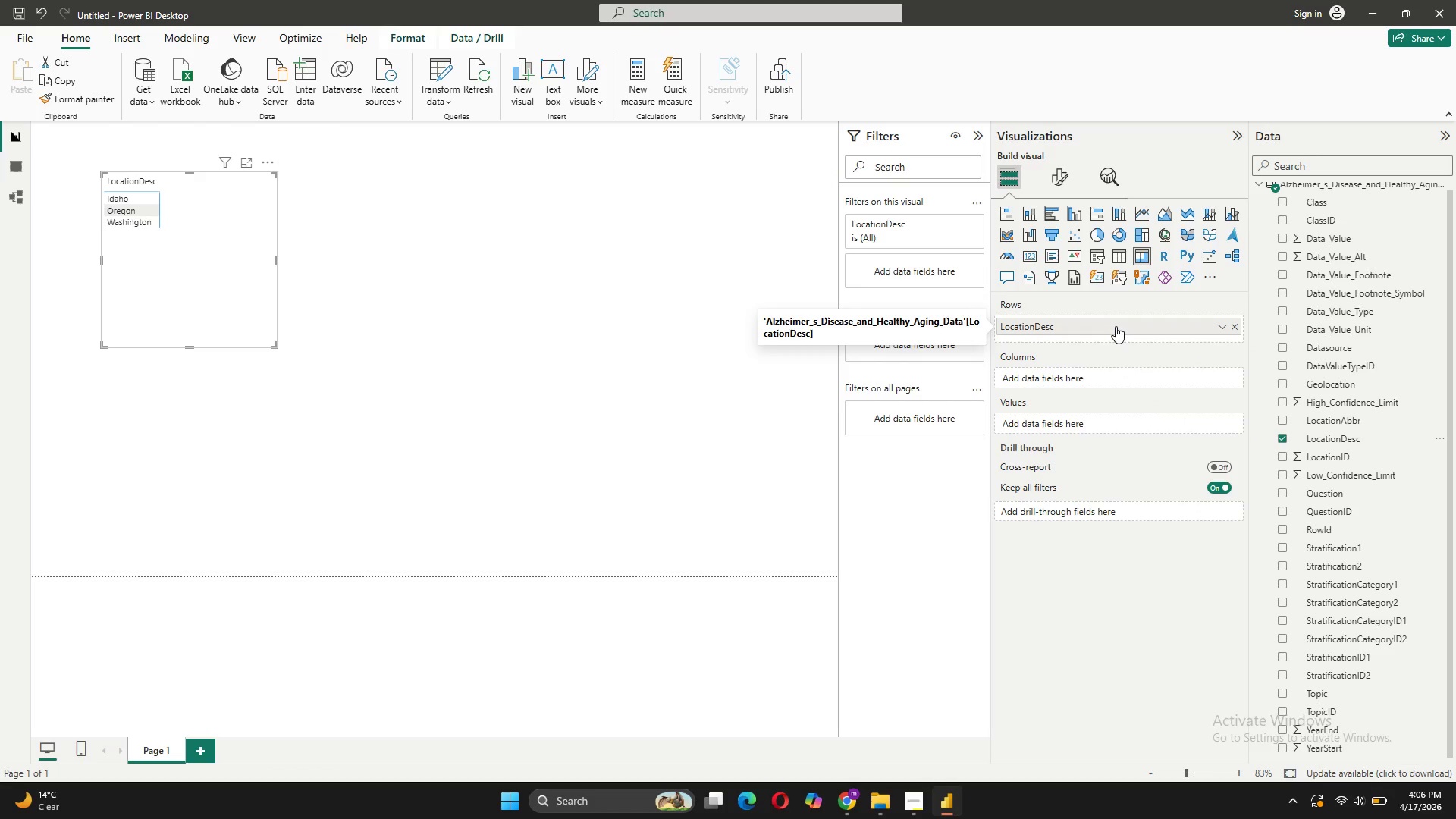 
left_click_drag(start_coordinate=[1329, 494], to_coordinate=[1129, 380])
 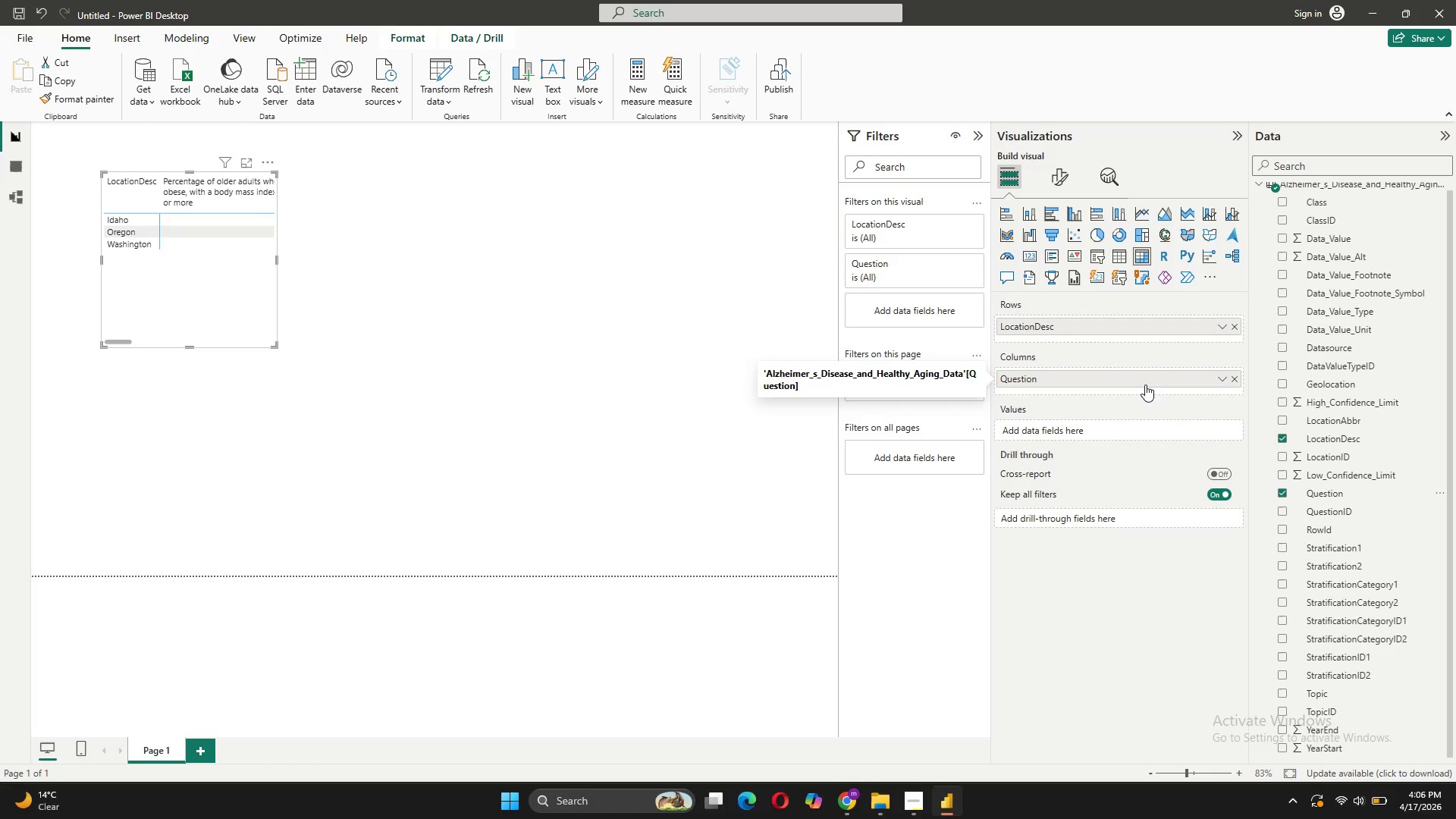 
wait(5.52)
 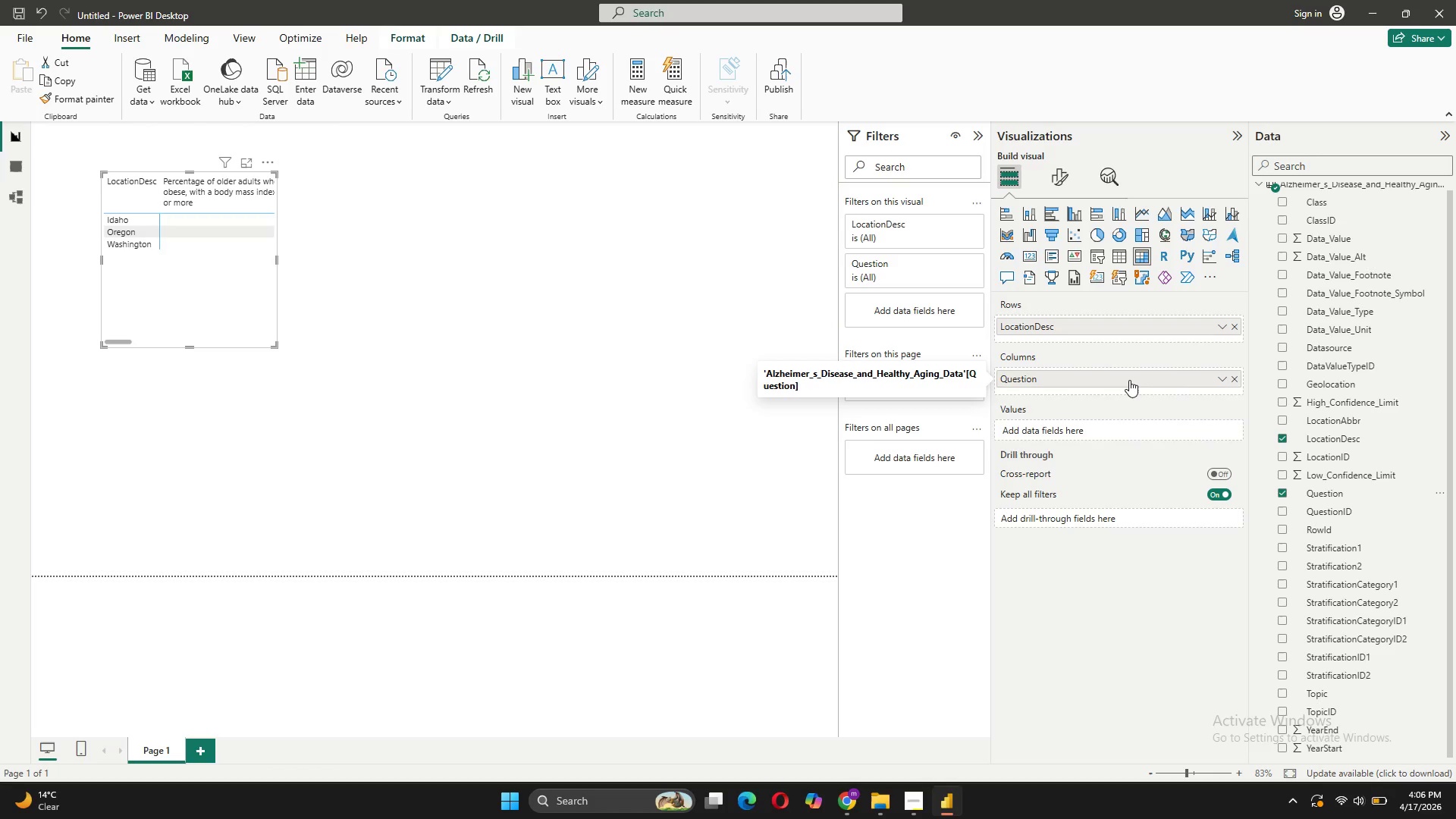 
mouse_move([1348, 500])
 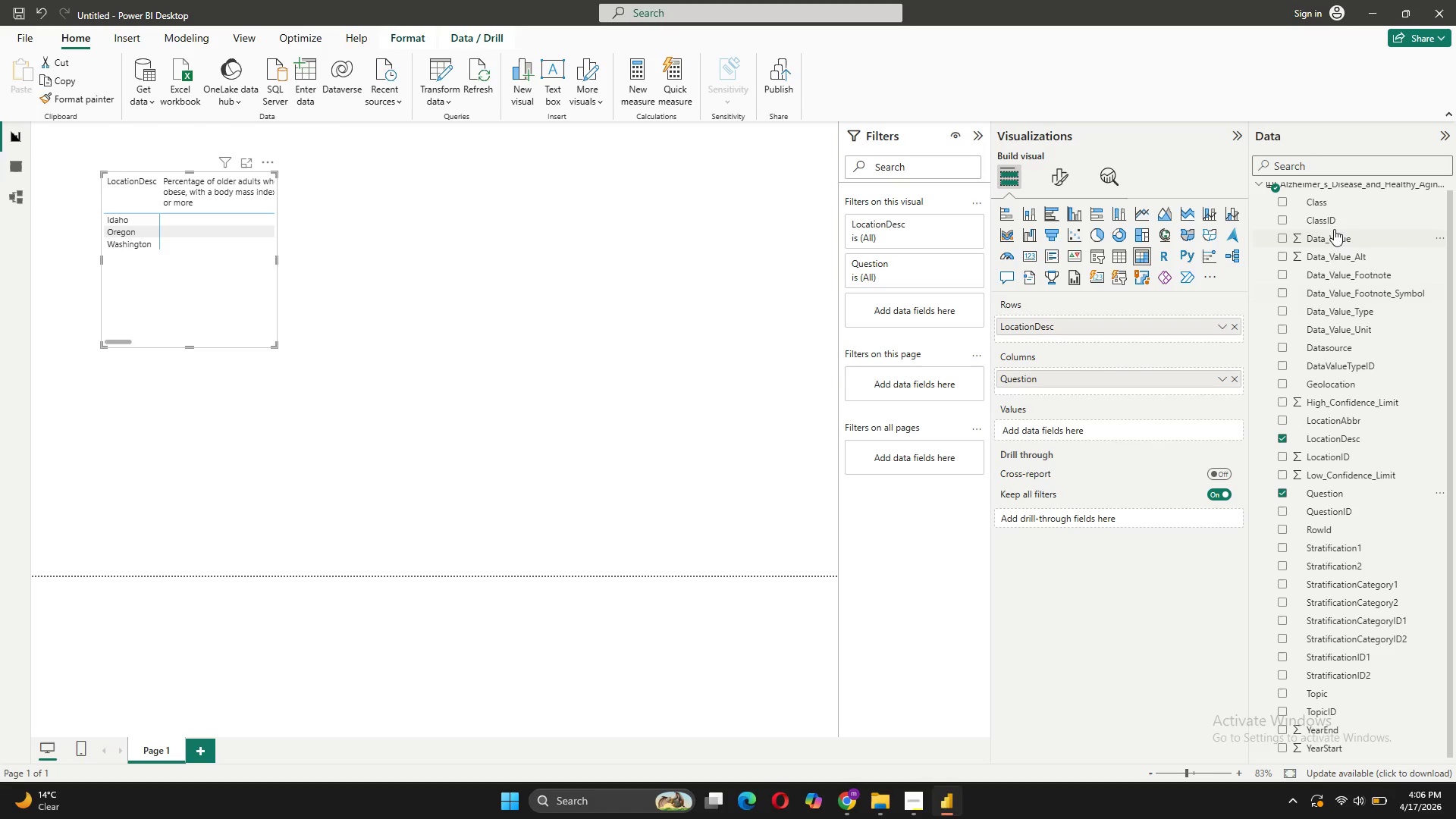 
left_click_drag(start_coordinate=[1328, 231], to_coordinate=[1097, 425])
 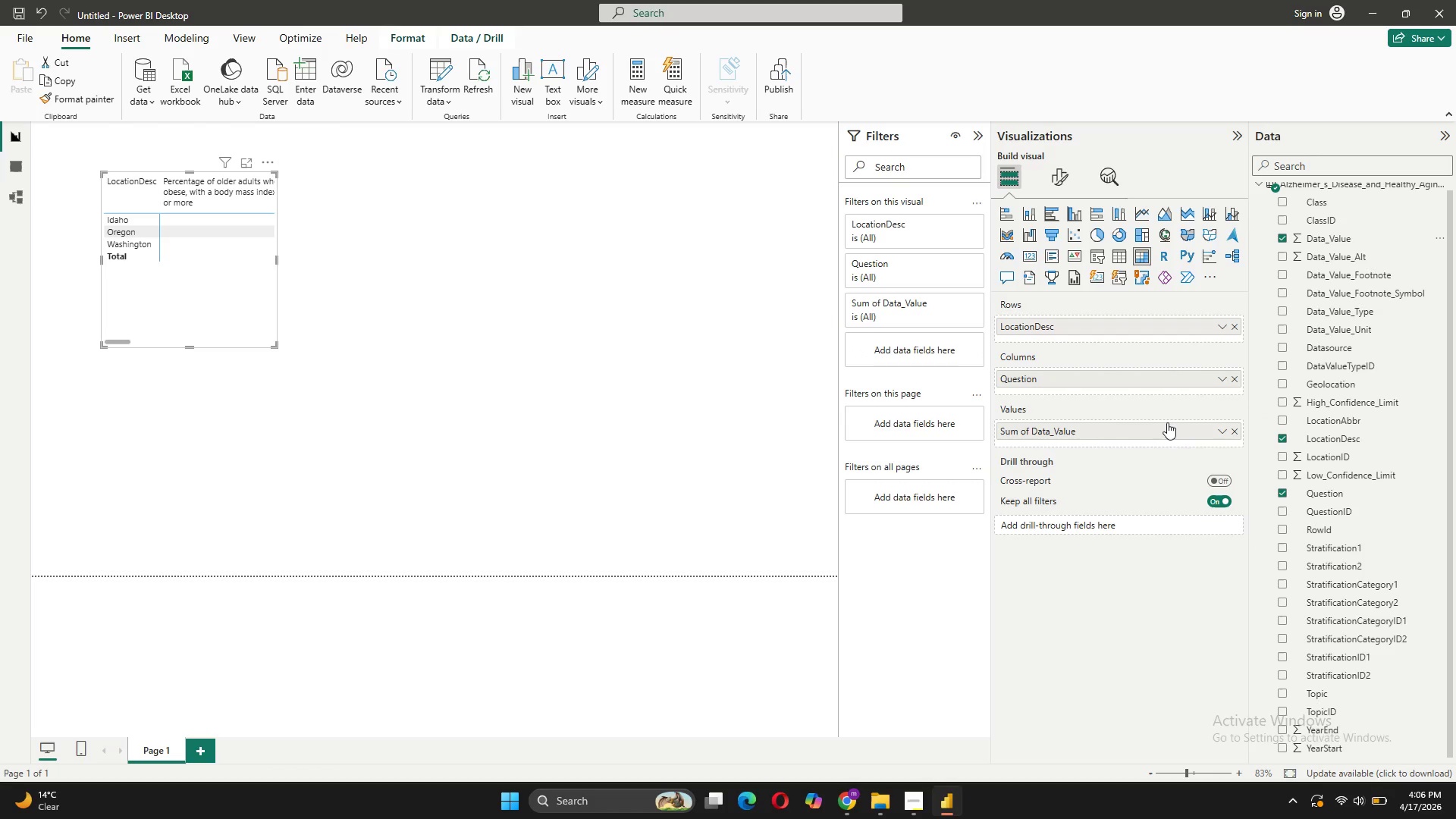 
left_click([1222, 431])
 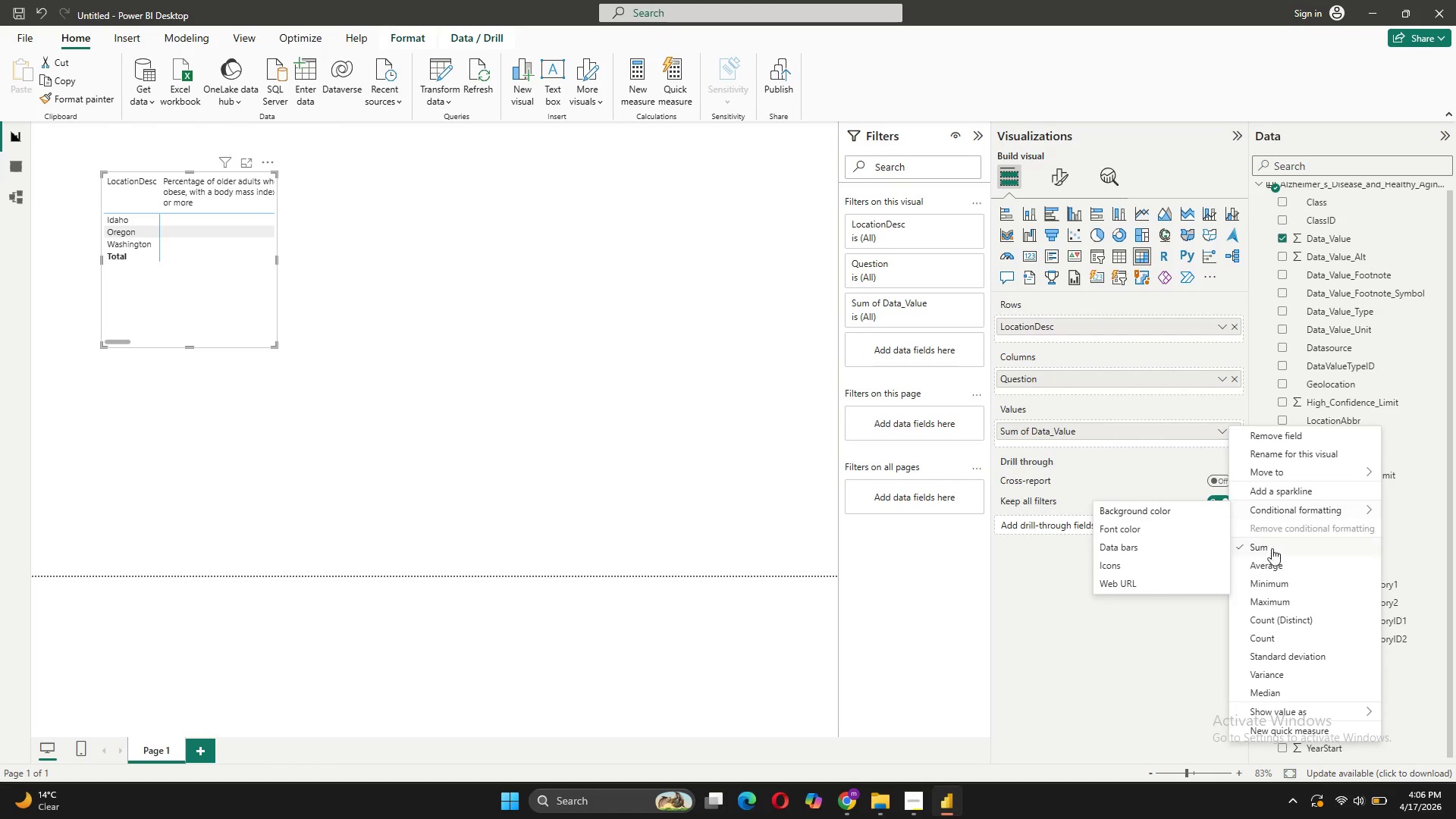 
left_click([1277, 561])
 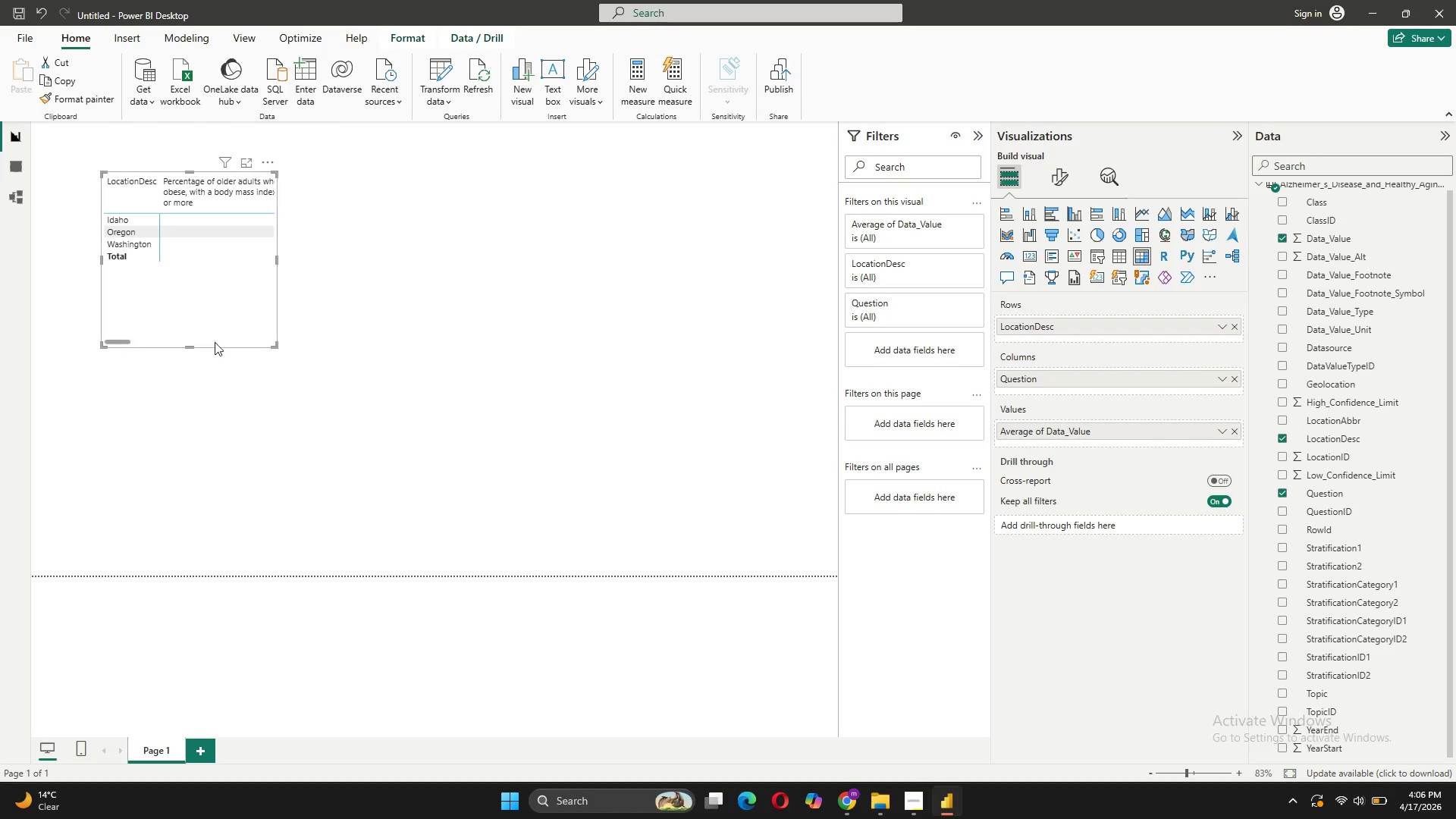 
left_click_drag(start_coordinate=[190, 344], to_coordinate=[208, 400])
 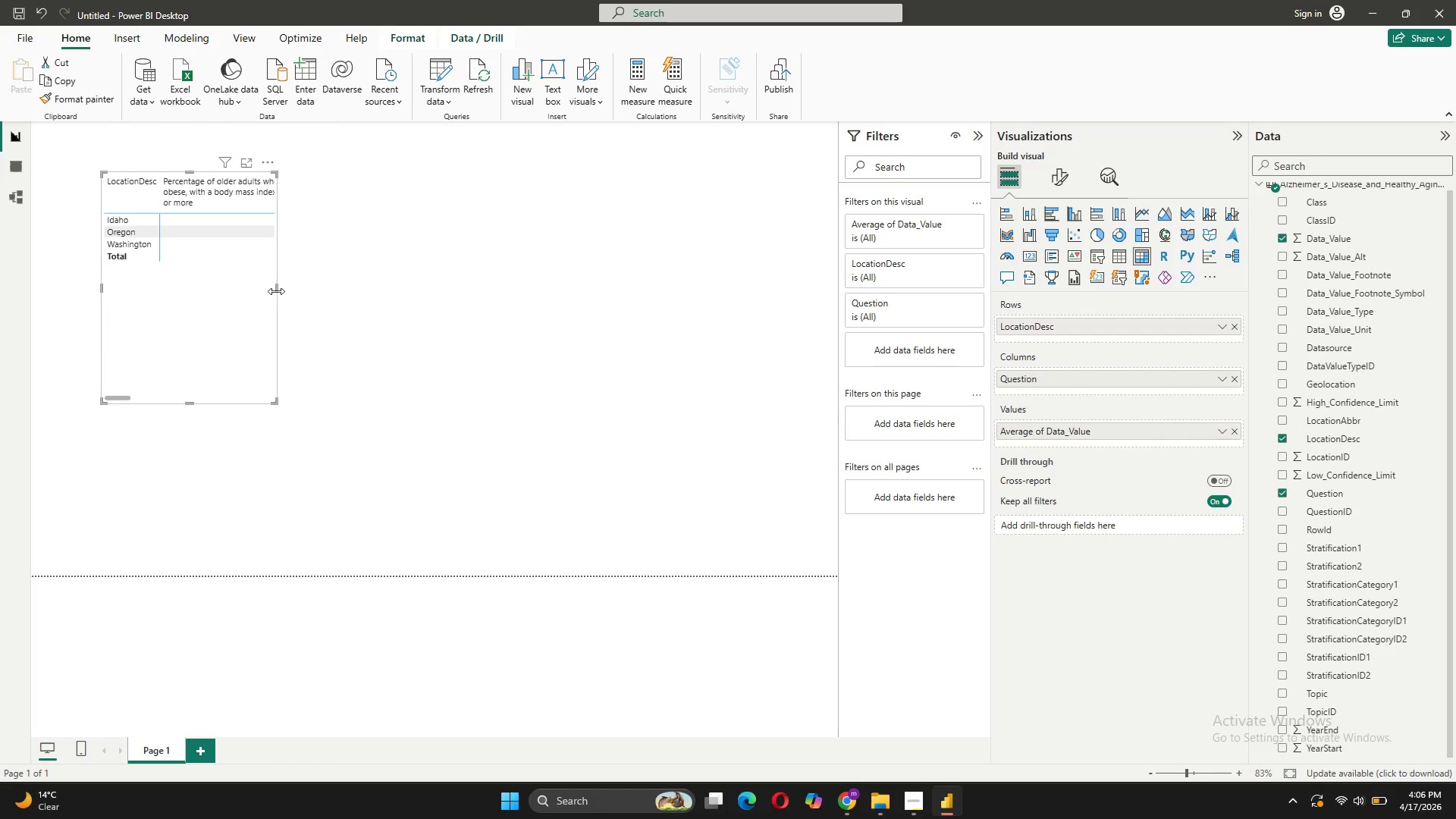 
left_click([275, 288])
 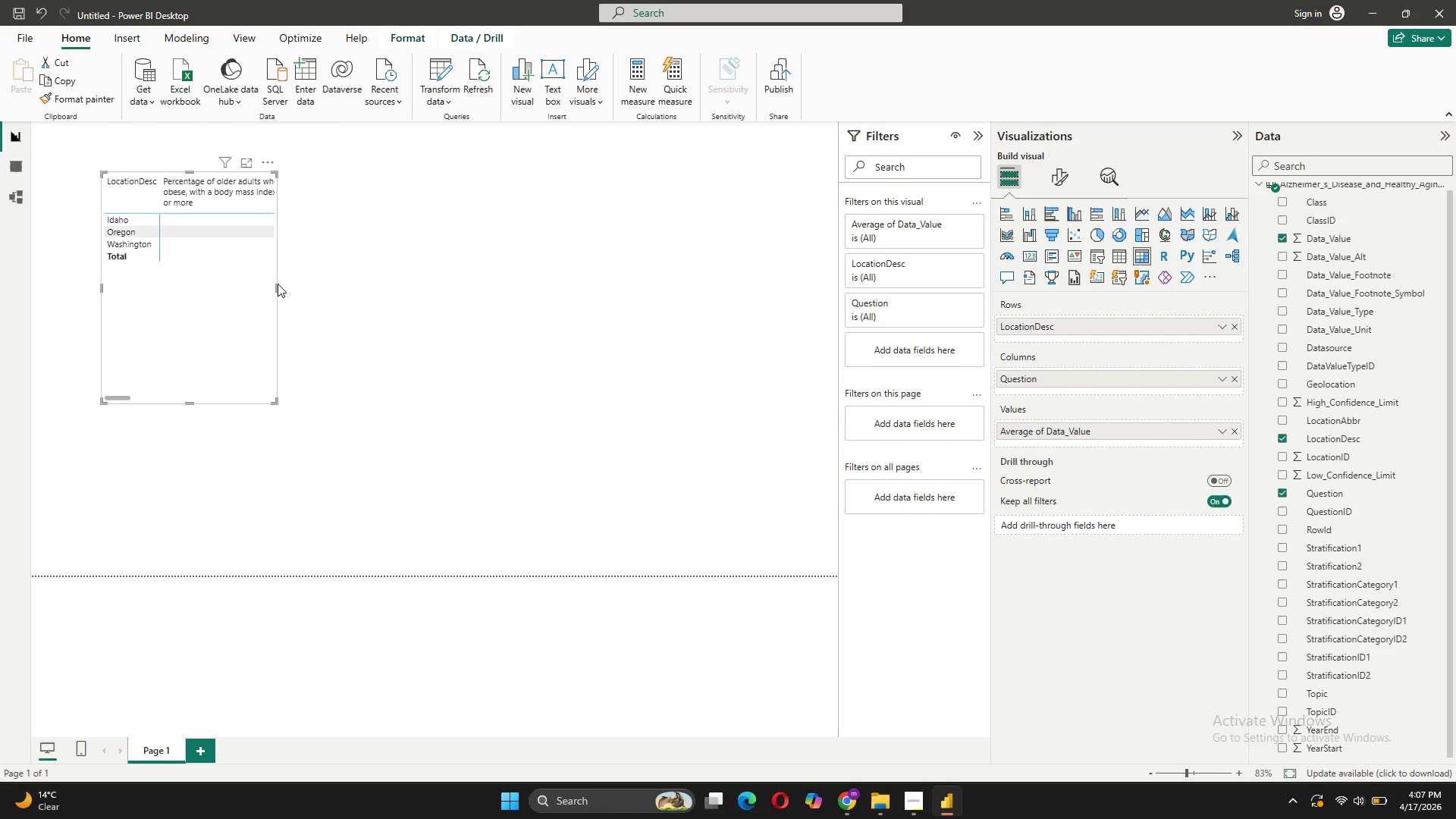 
left_click_drag(start_coordinate=[275, 285], to_coordinate=[761, 437])
 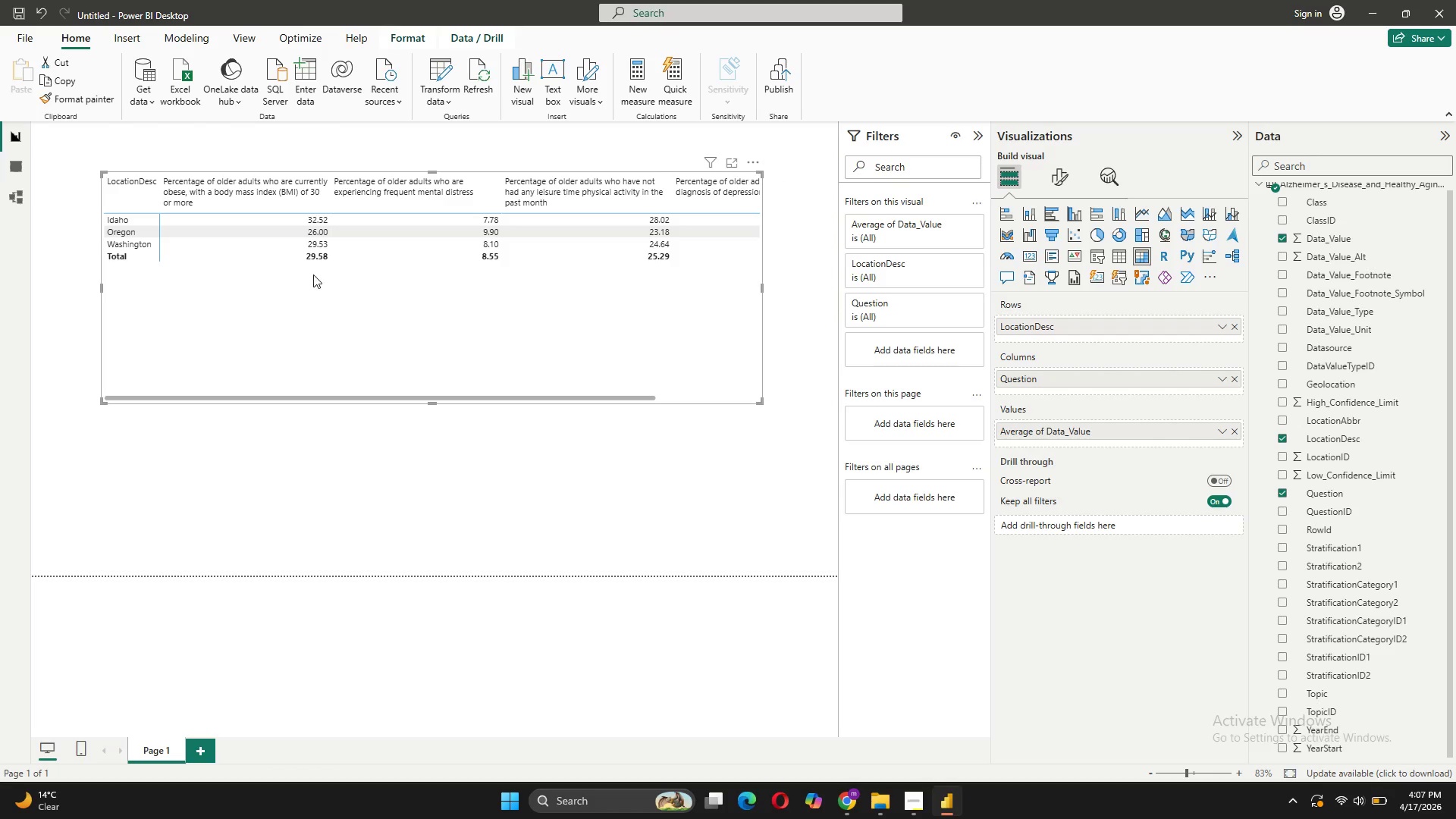 
left_click_drag(start_coordinate=[319, 330], to_coordinate=[256, 328])
 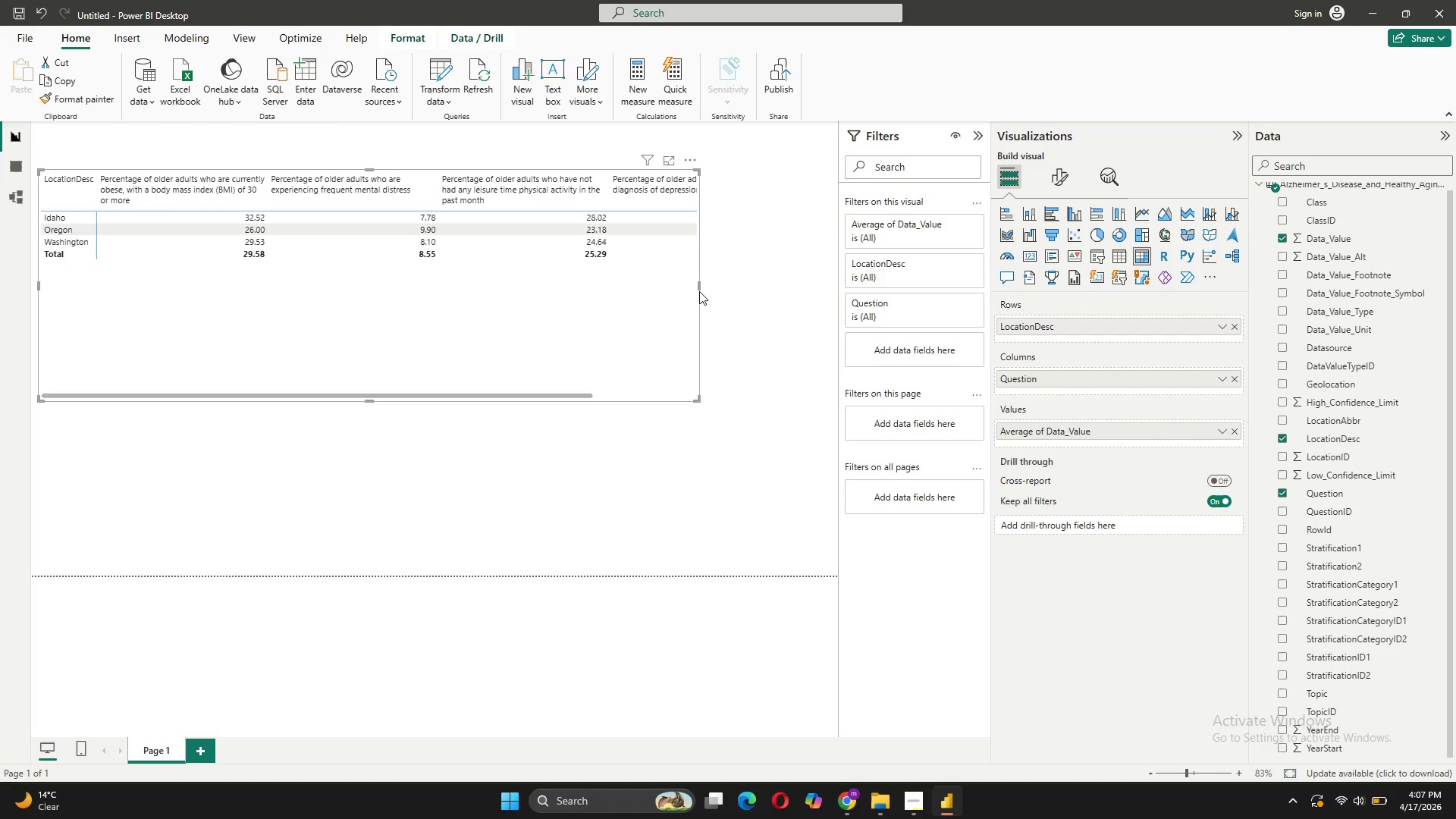 
left_click_drag(start_coordinate=[698, 287], to_coordinate=[838, 340])
 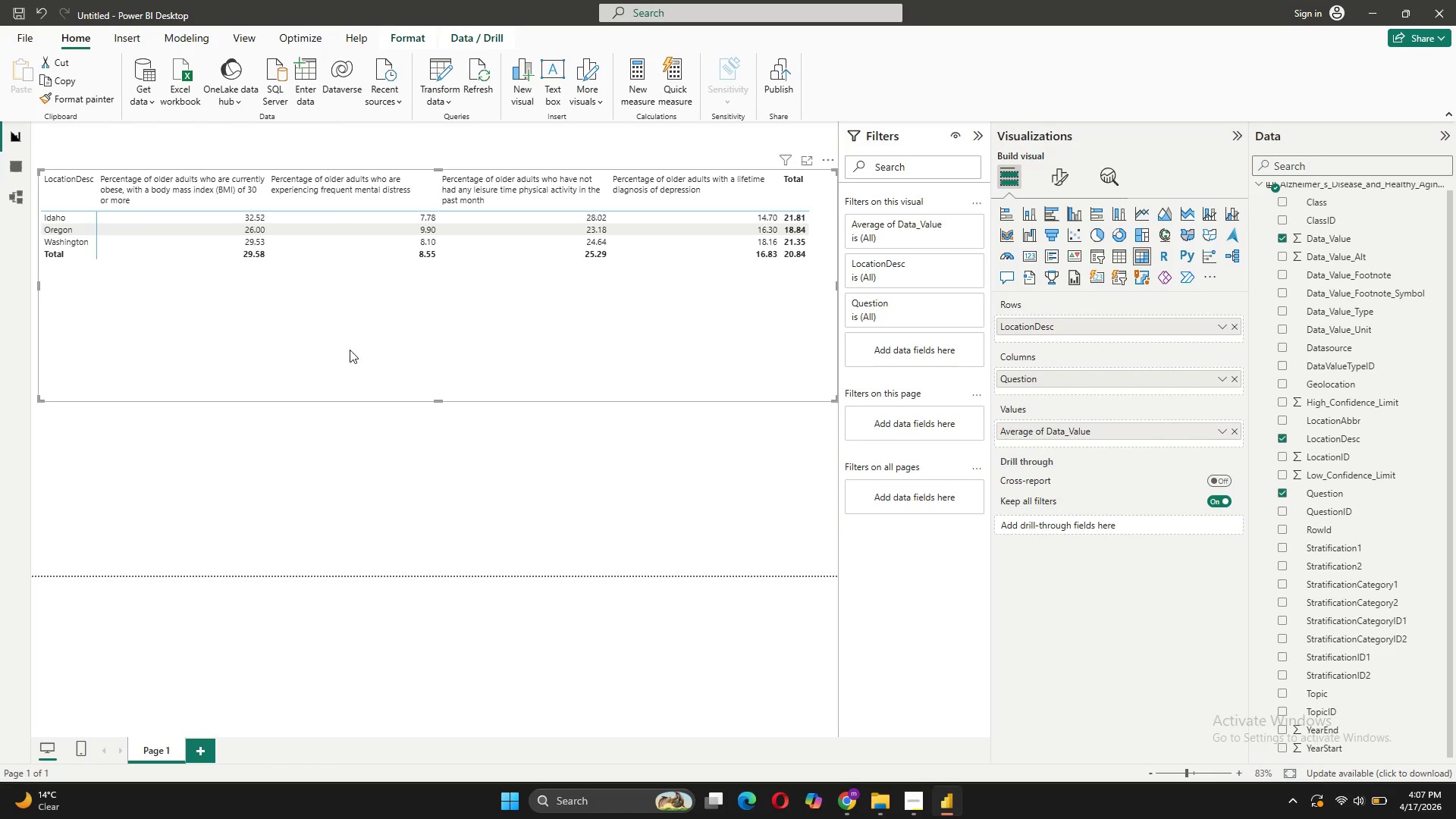 
wait(7.8)
 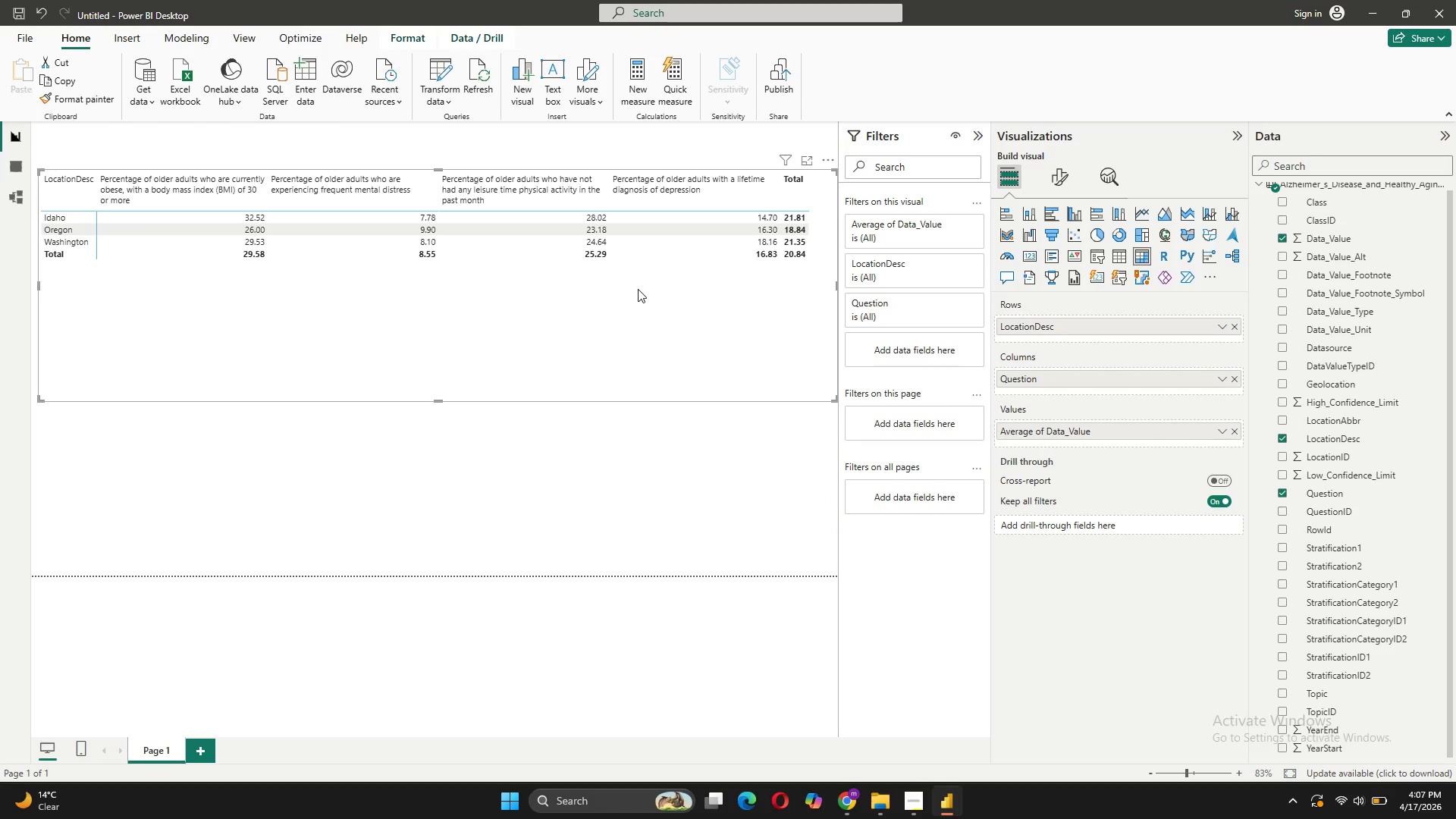 
left_click_drag(start_coordinate=[441, 402], to_coordinate=[381, 295])
 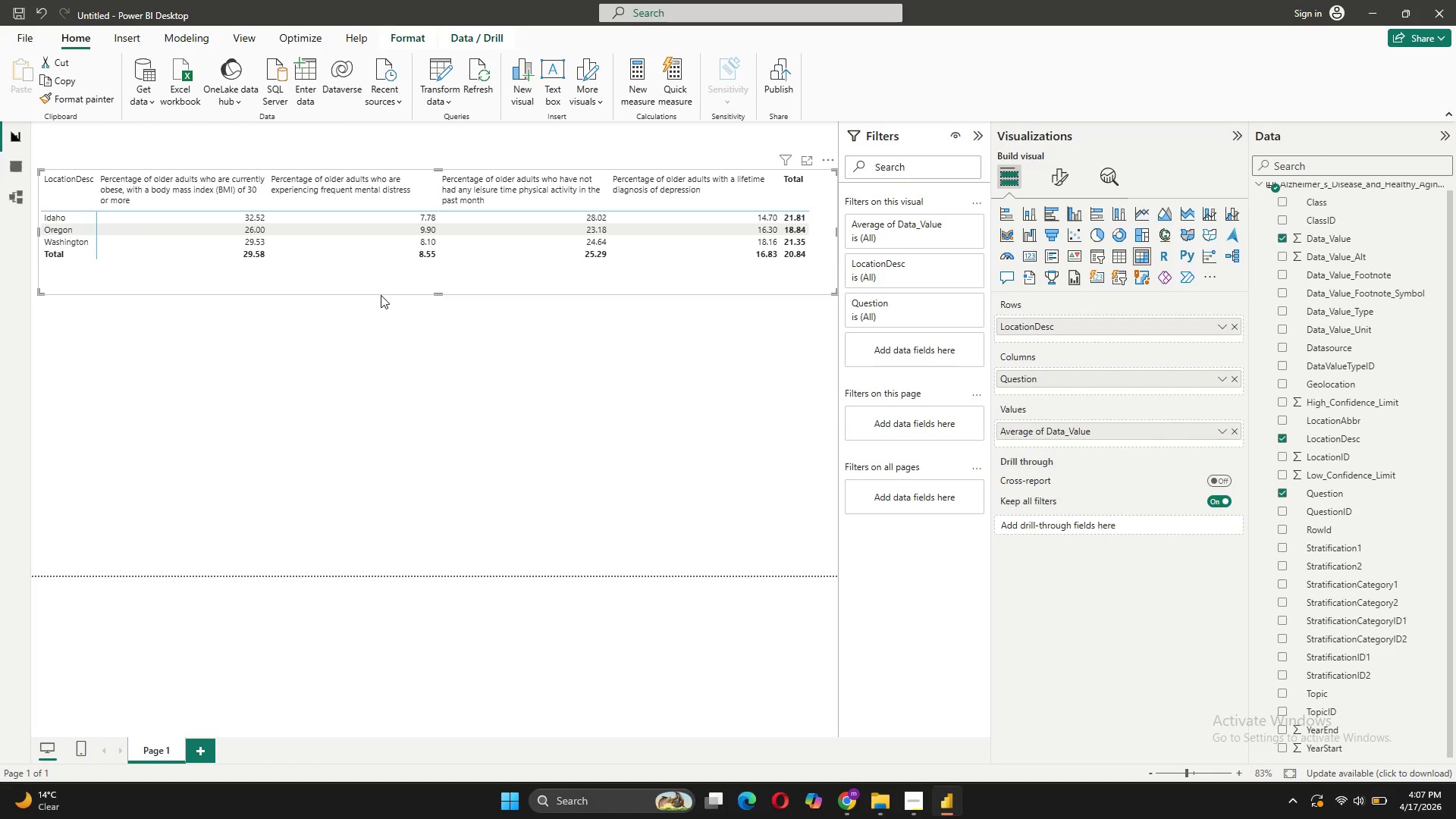 
hold_key(key=Unknown, duration=0.78)
 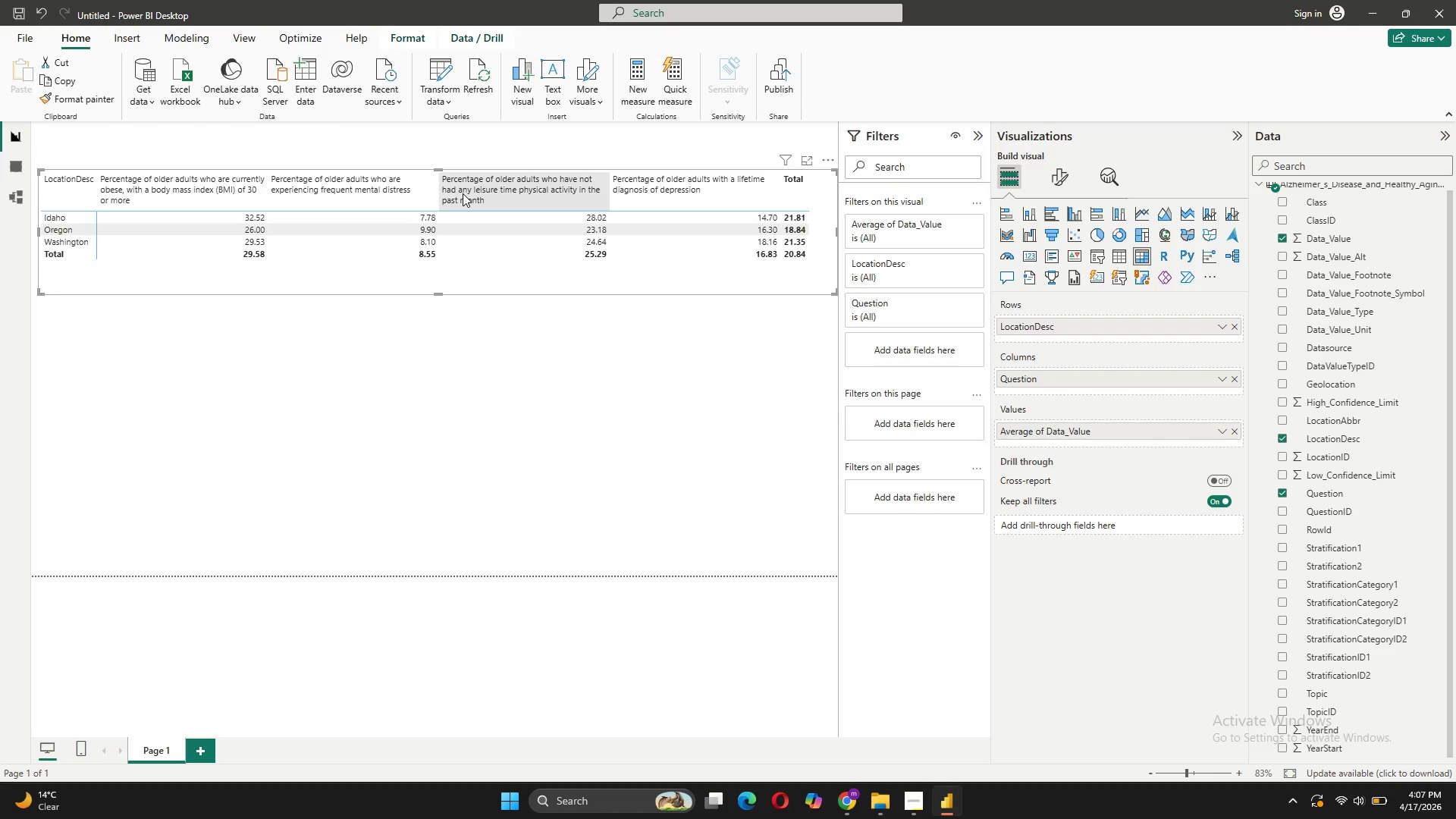 
wait(19.86)
 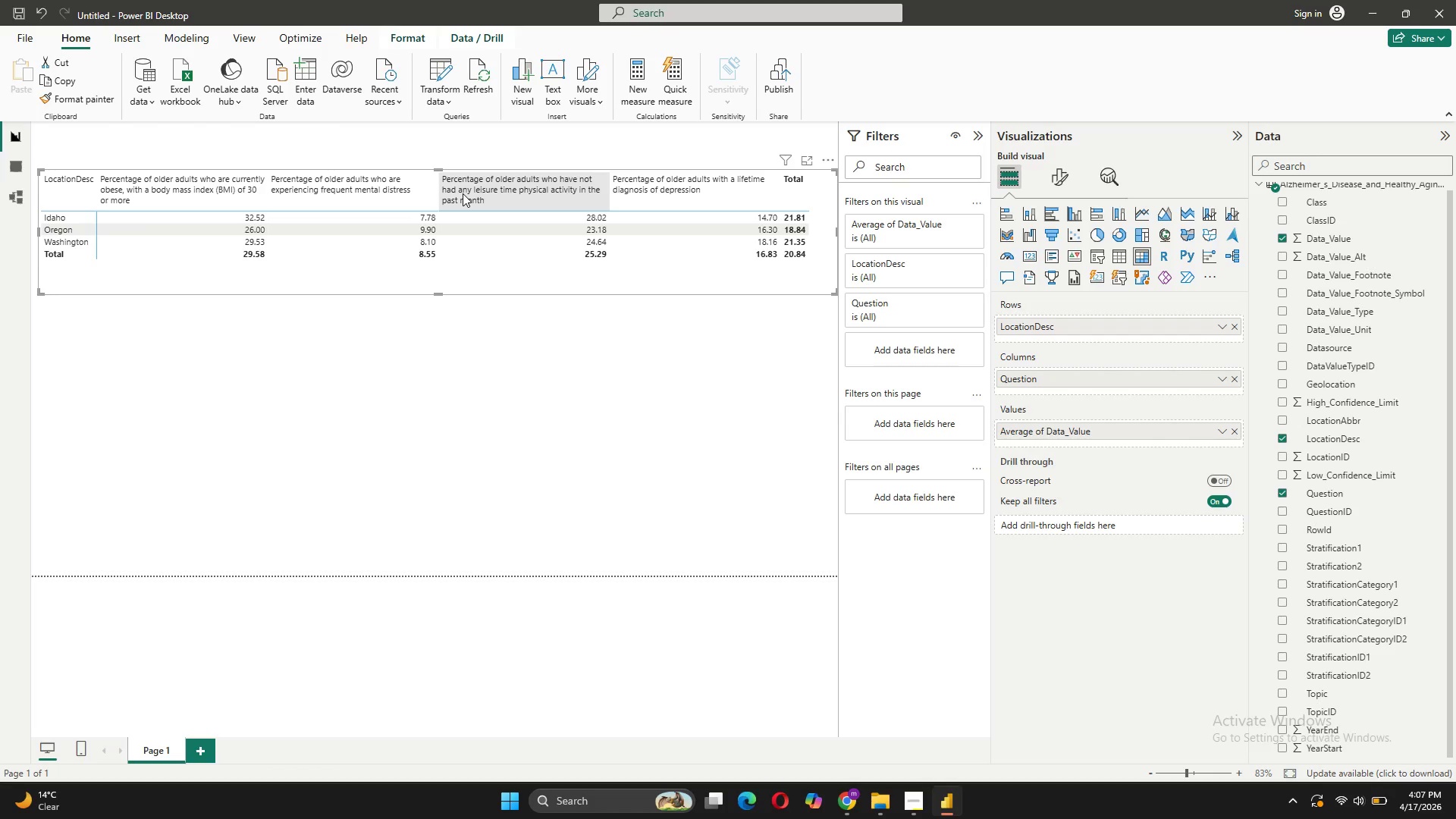 
left_click([1057, 174])
 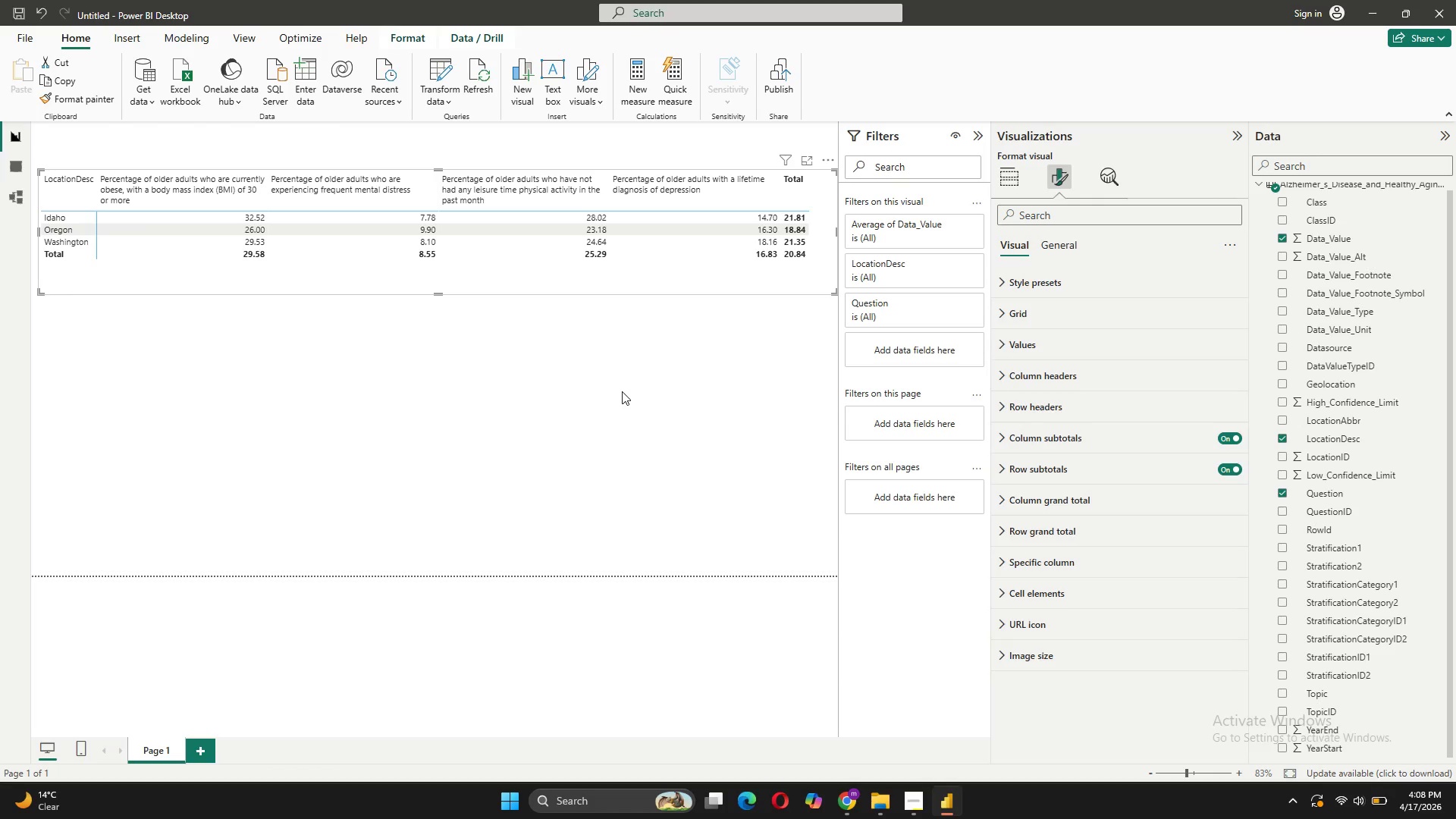 
wait(19.38)
 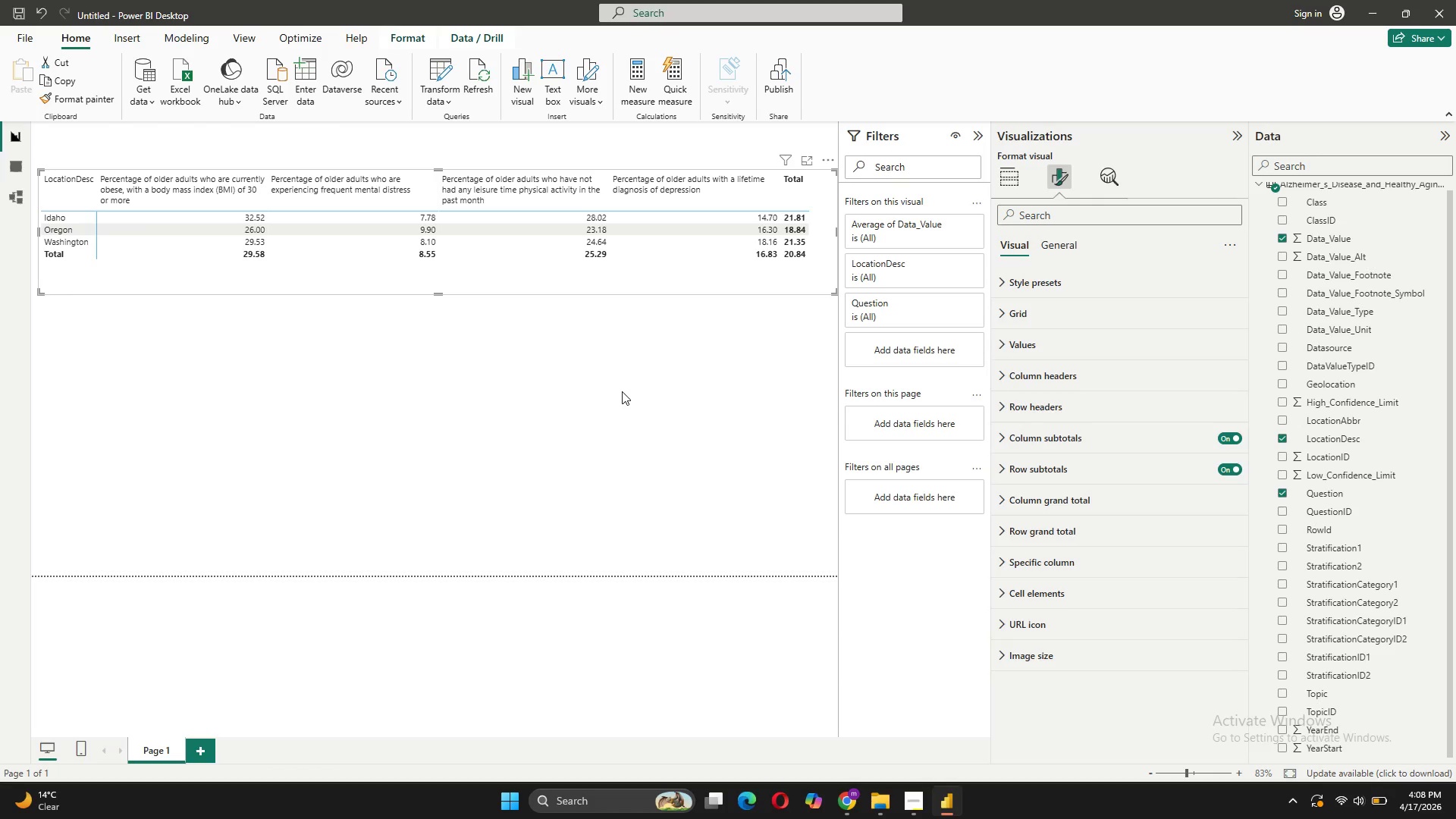 
left_click([1055, 244])
 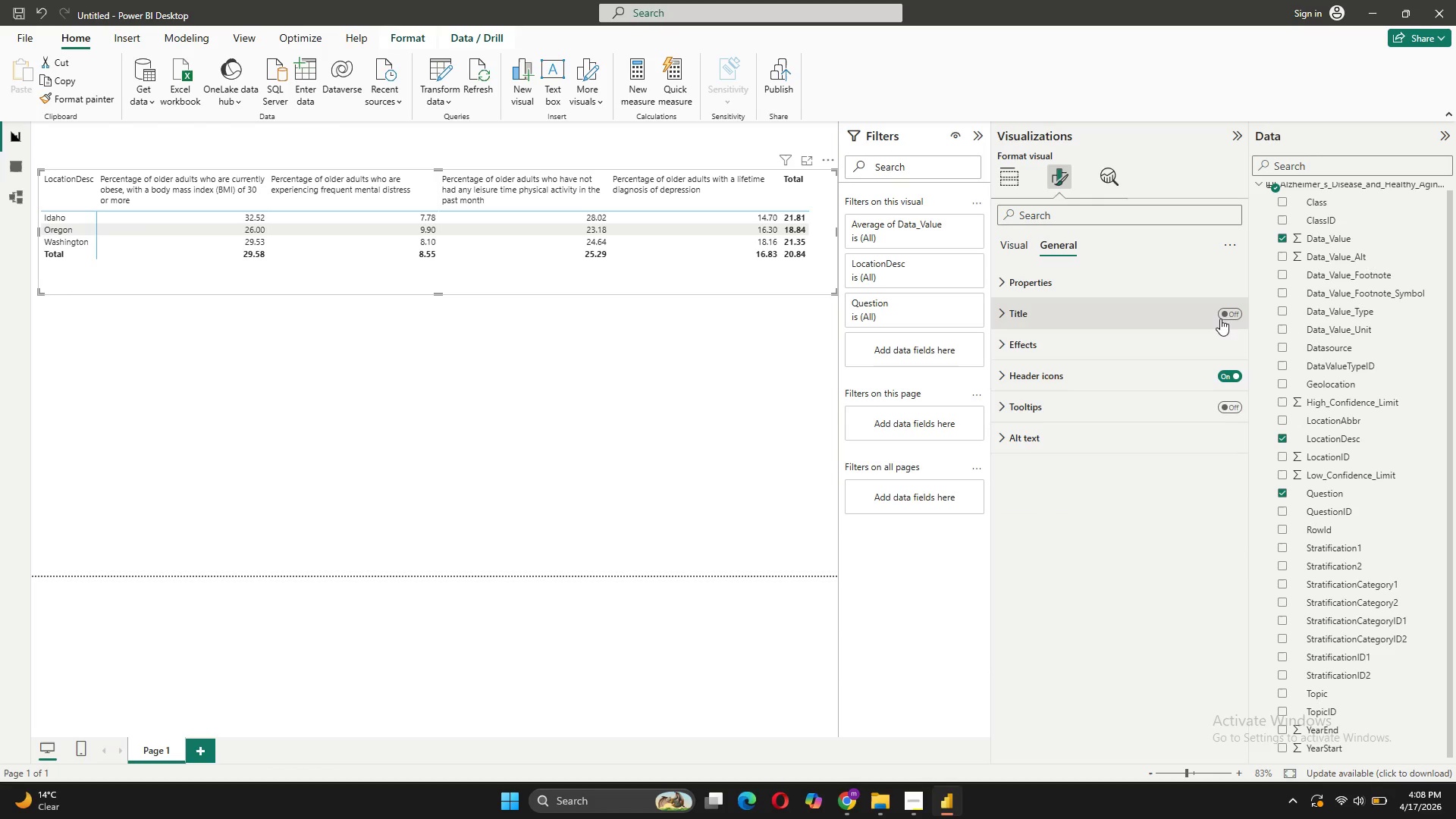 
left_click([1240, 312])
 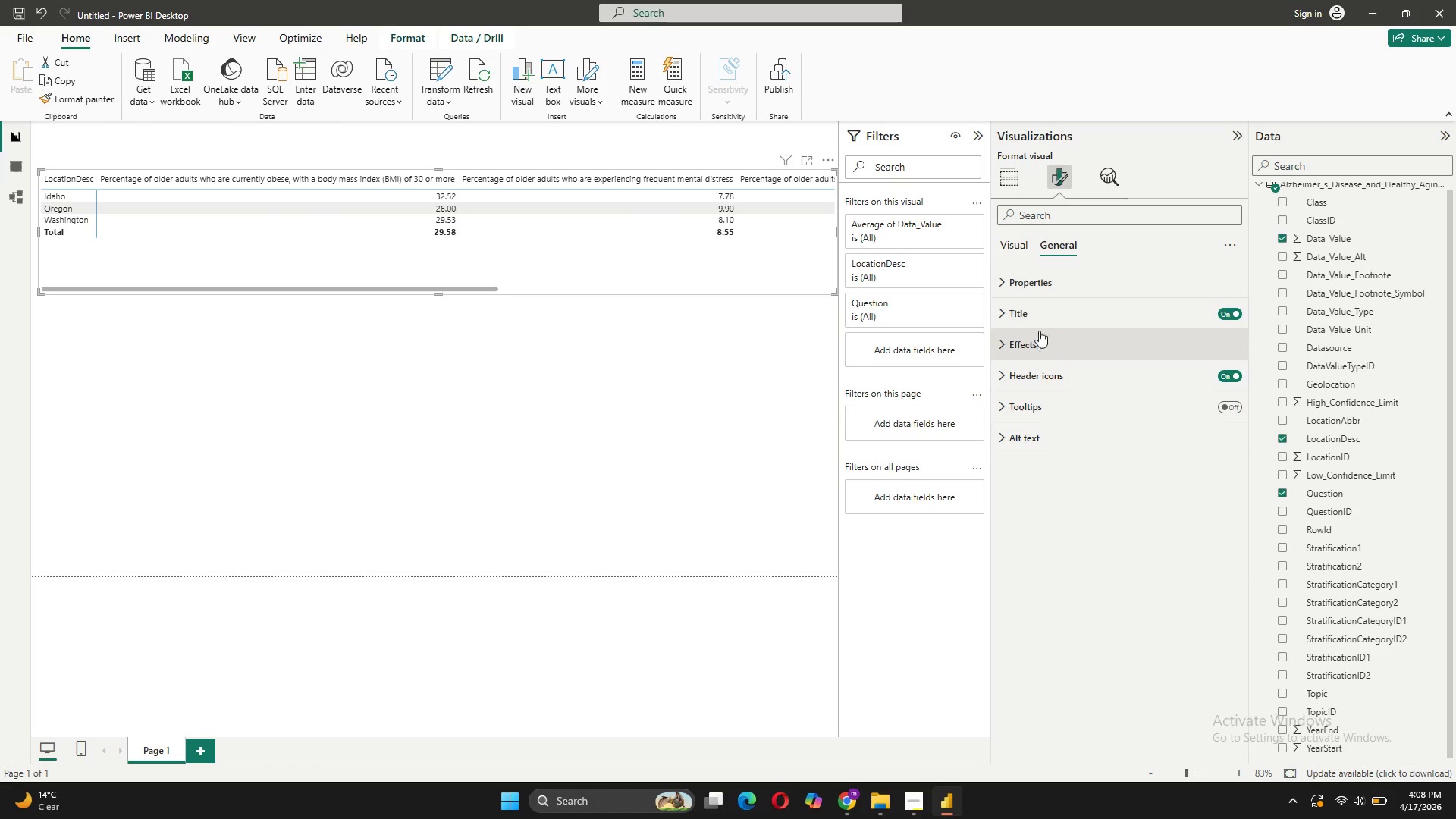 
left_click([1036, 316])
 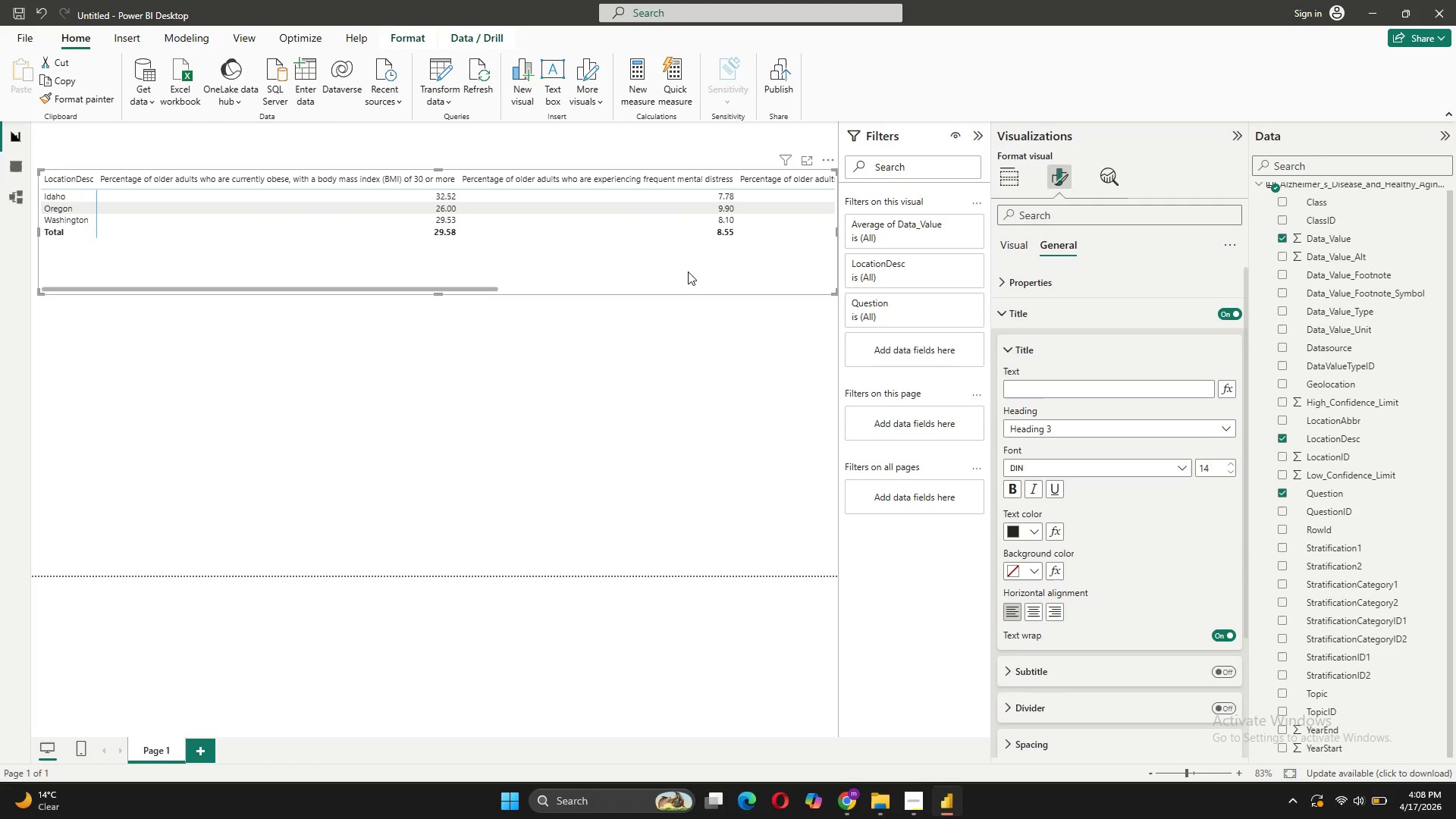 
left_click([714, 279])
 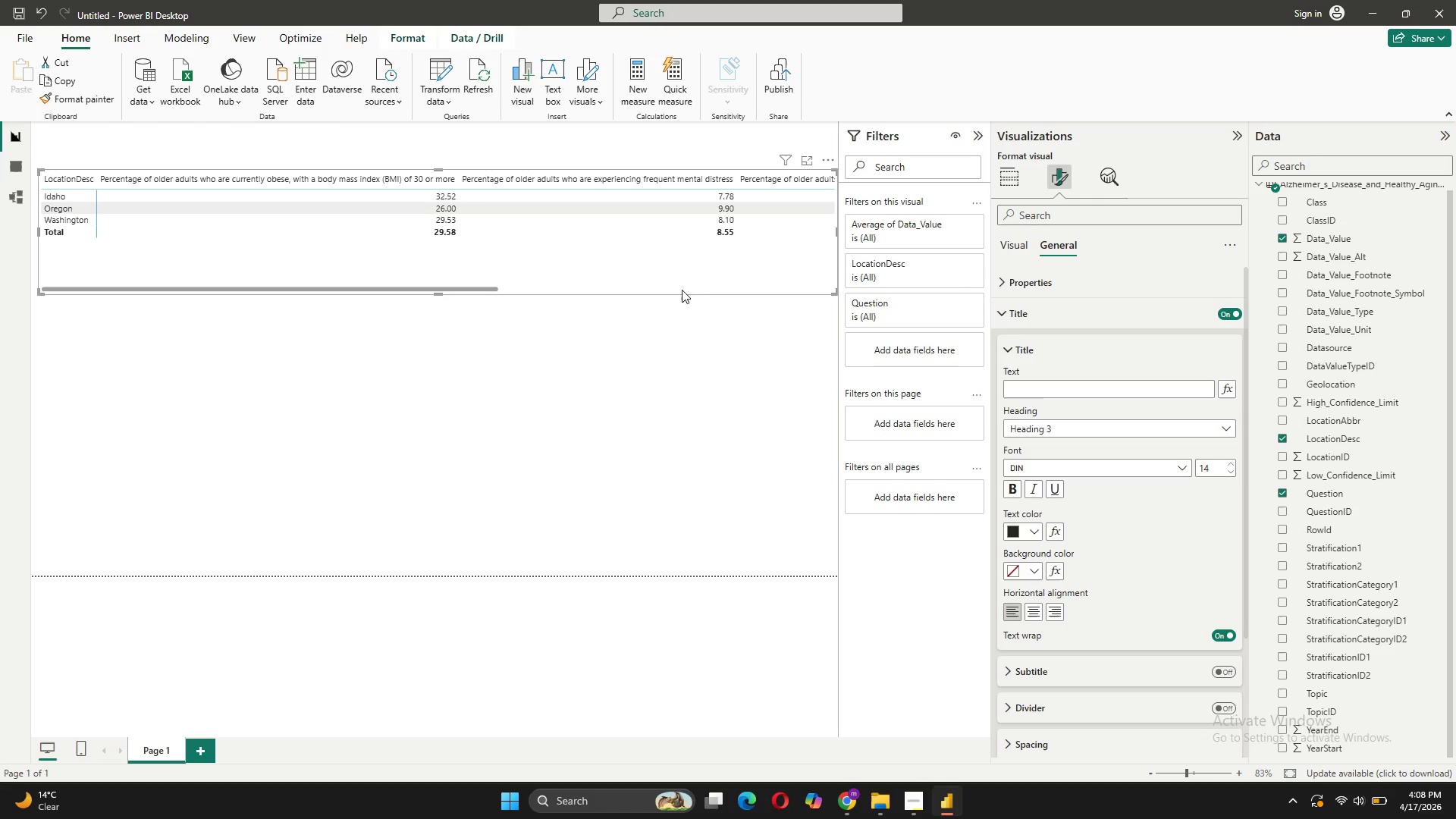 
wait(5.44)
 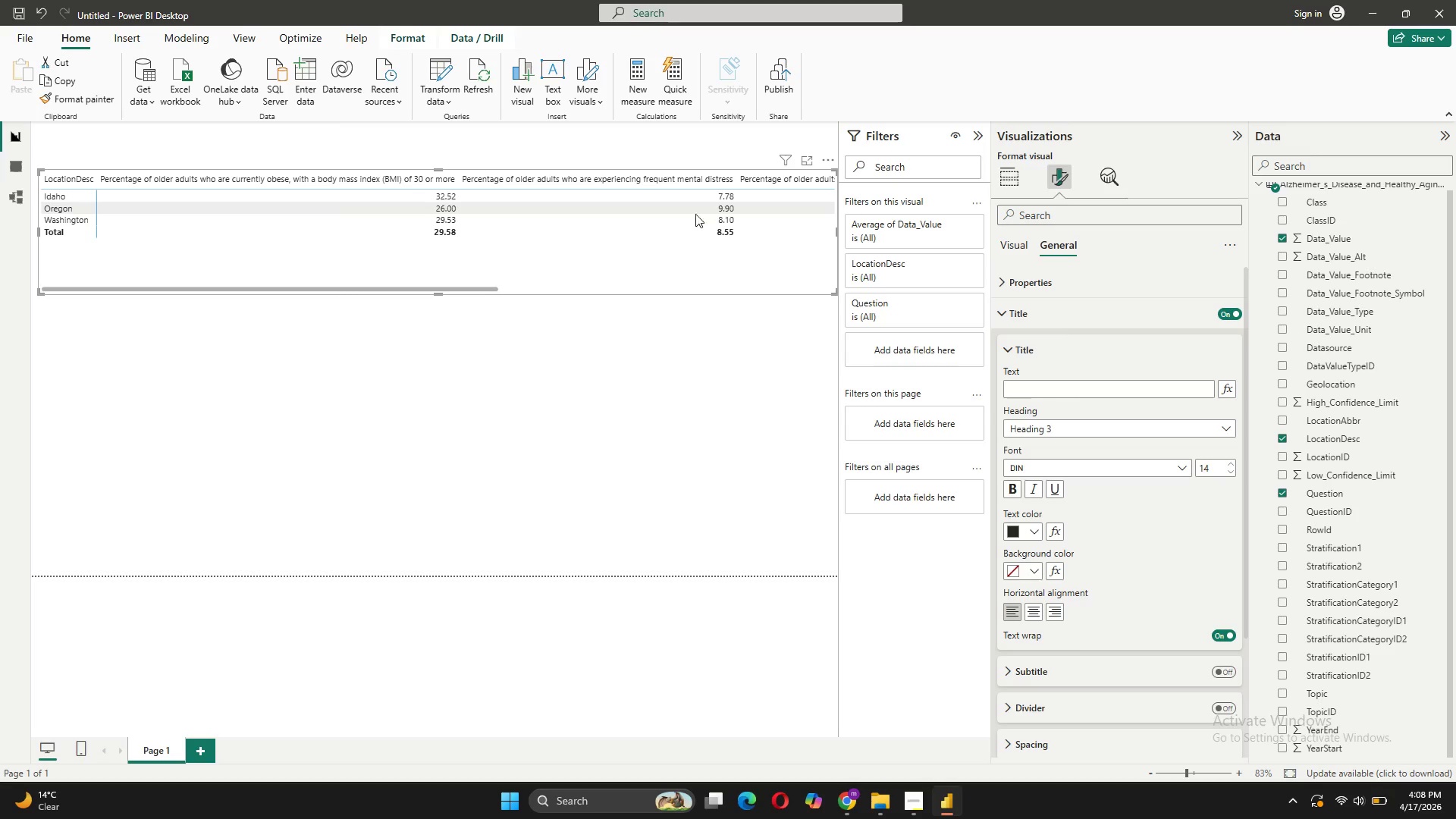 
left_click([1228, 312])
 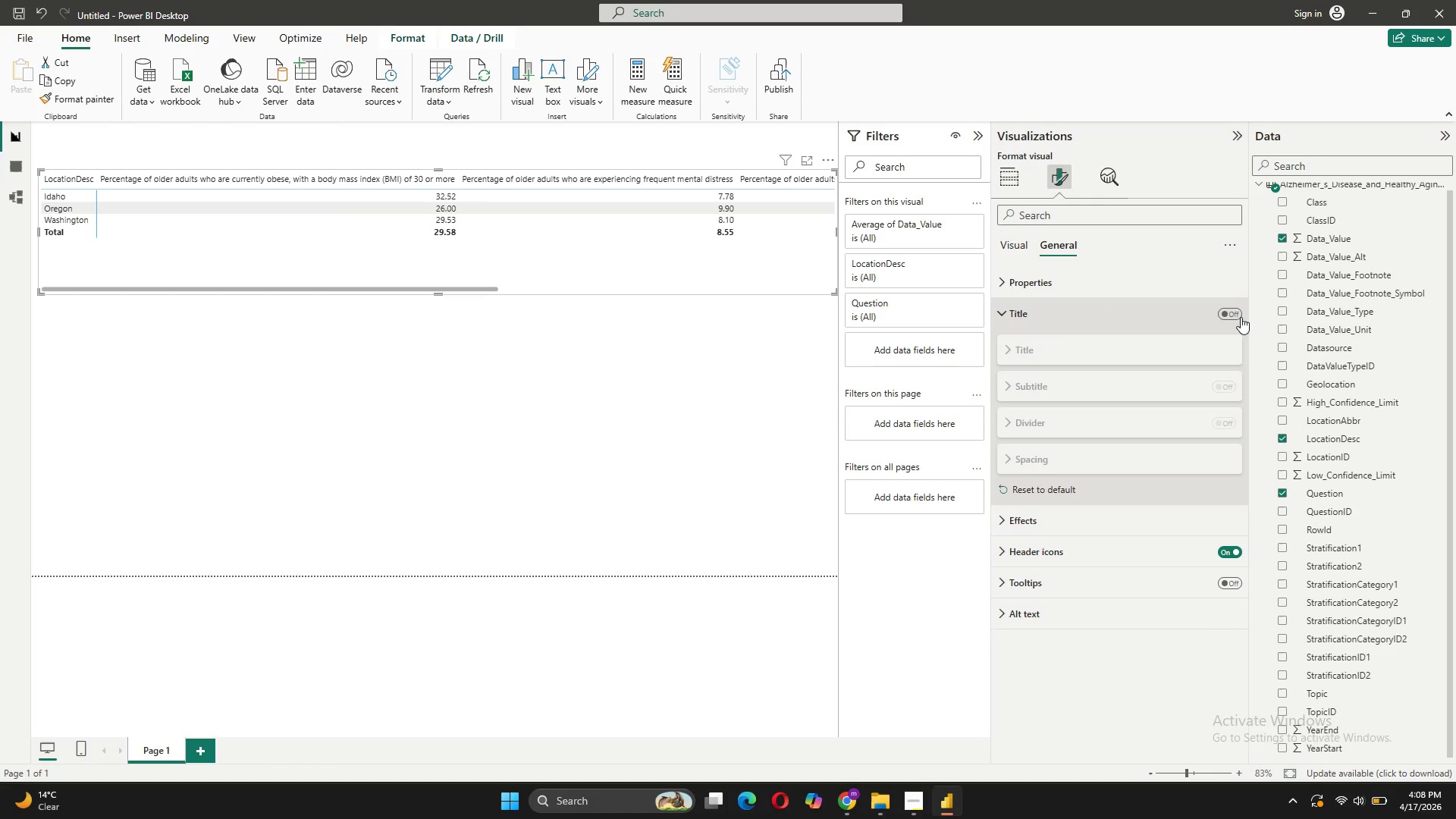 
left_click([1241, 317])
 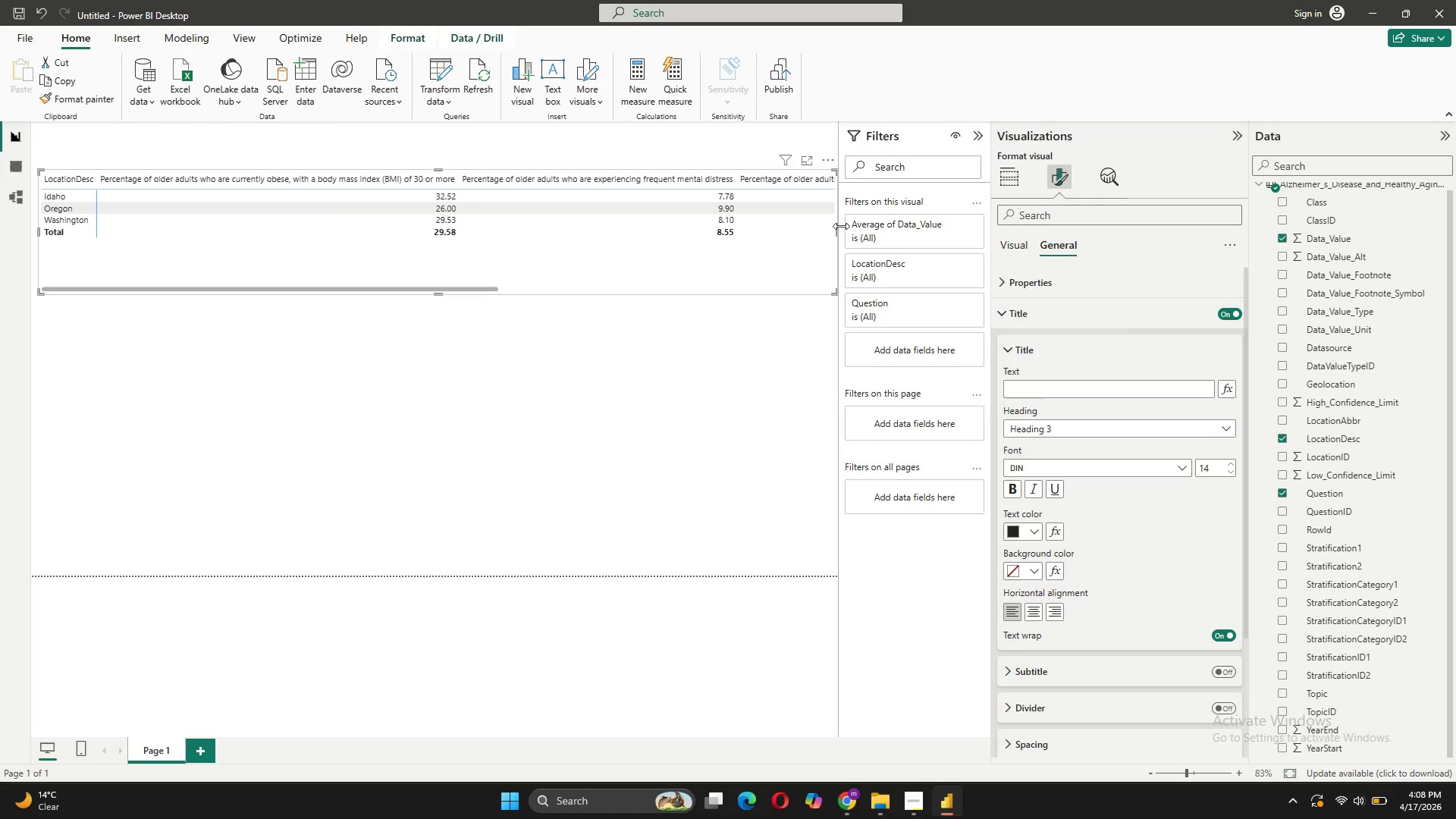 
wait(5.02)
 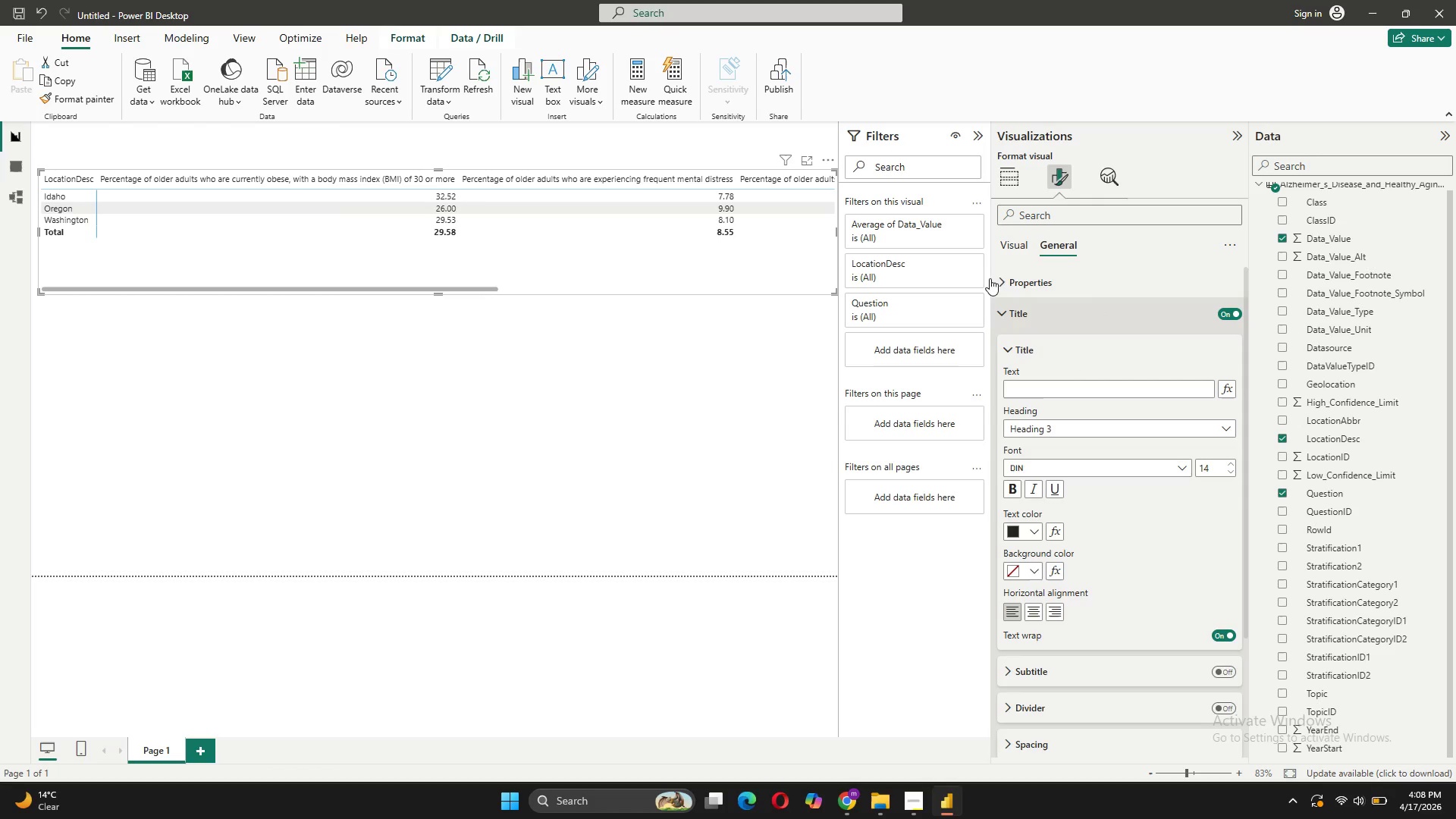 
left_click([837, 227])
 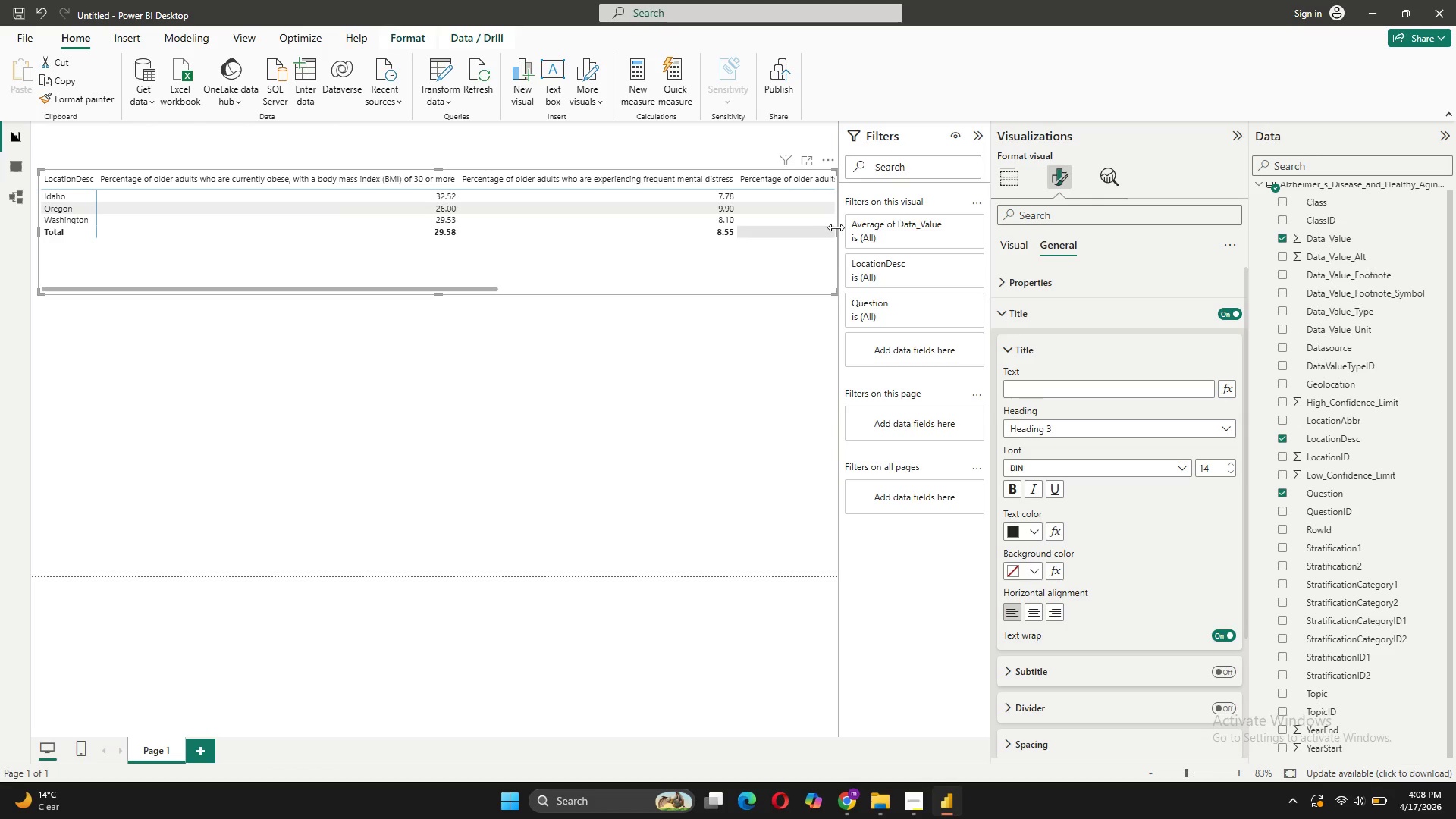 
left_click_drag(start_coordinate=[837, 228], to_coordinate=[755, 276])
 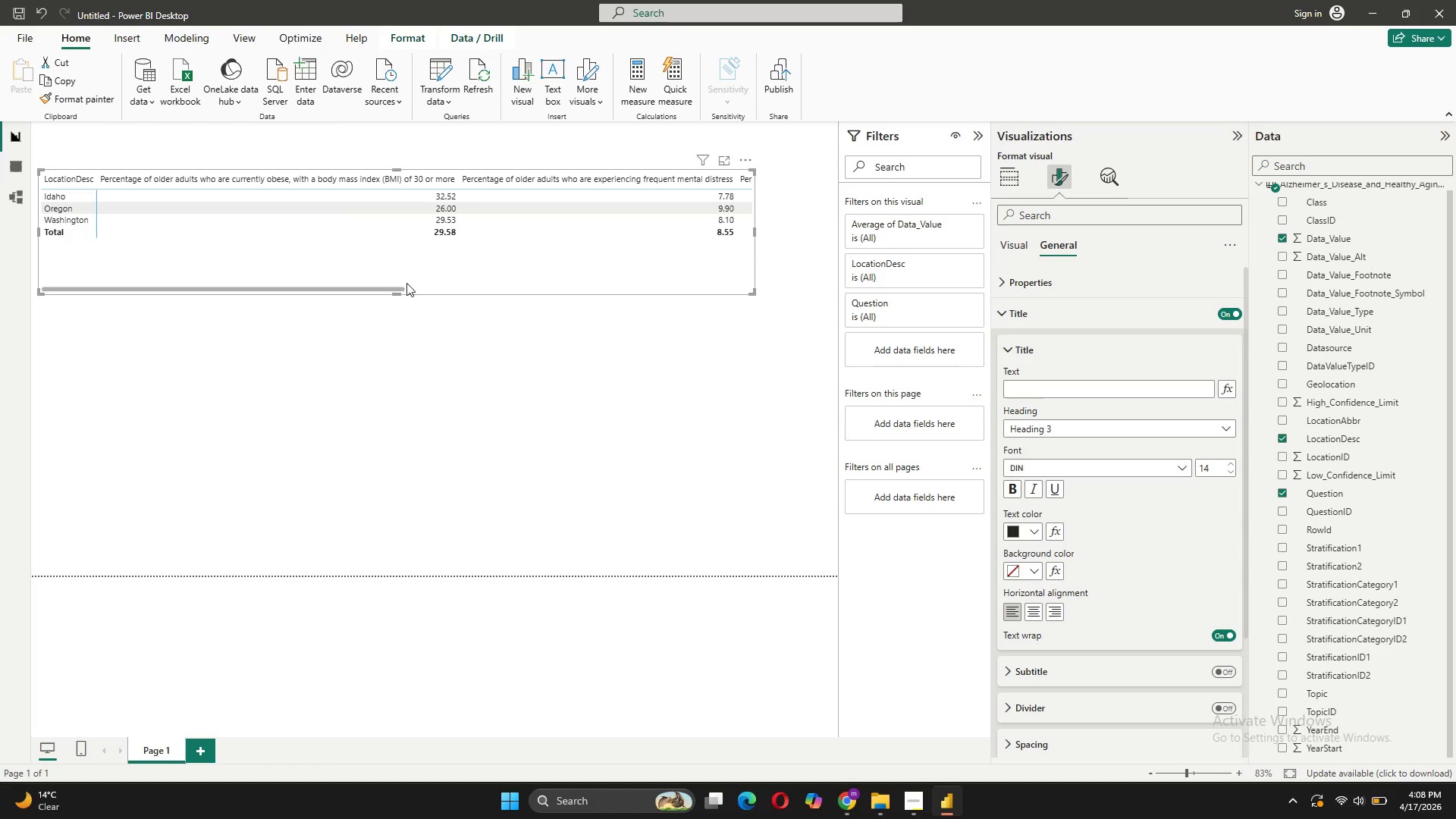 
left_click_drag(start_coordinate=[388, 288], to_coordinate=[347, 336])
 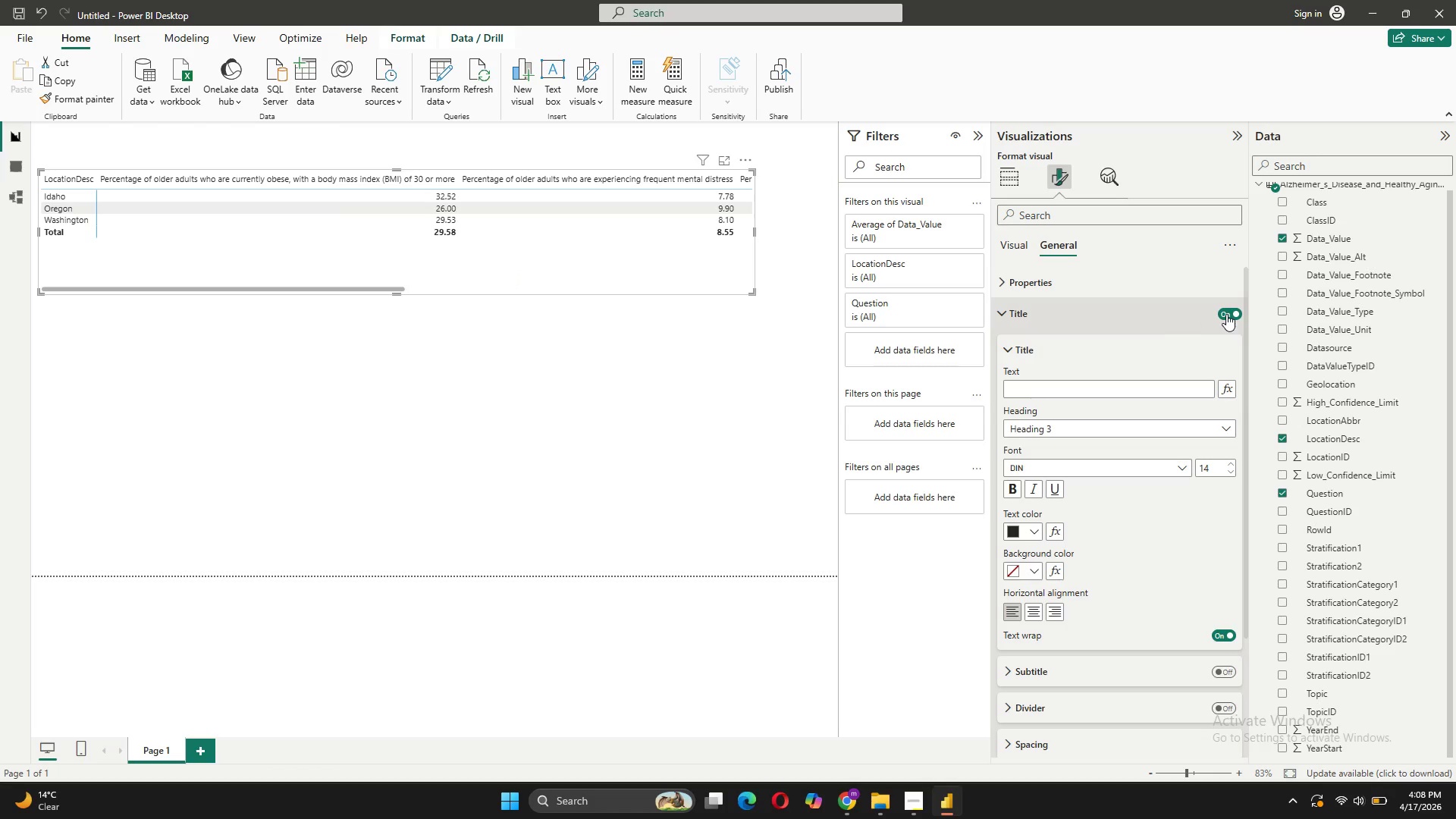 
left_click([1227, 314])
 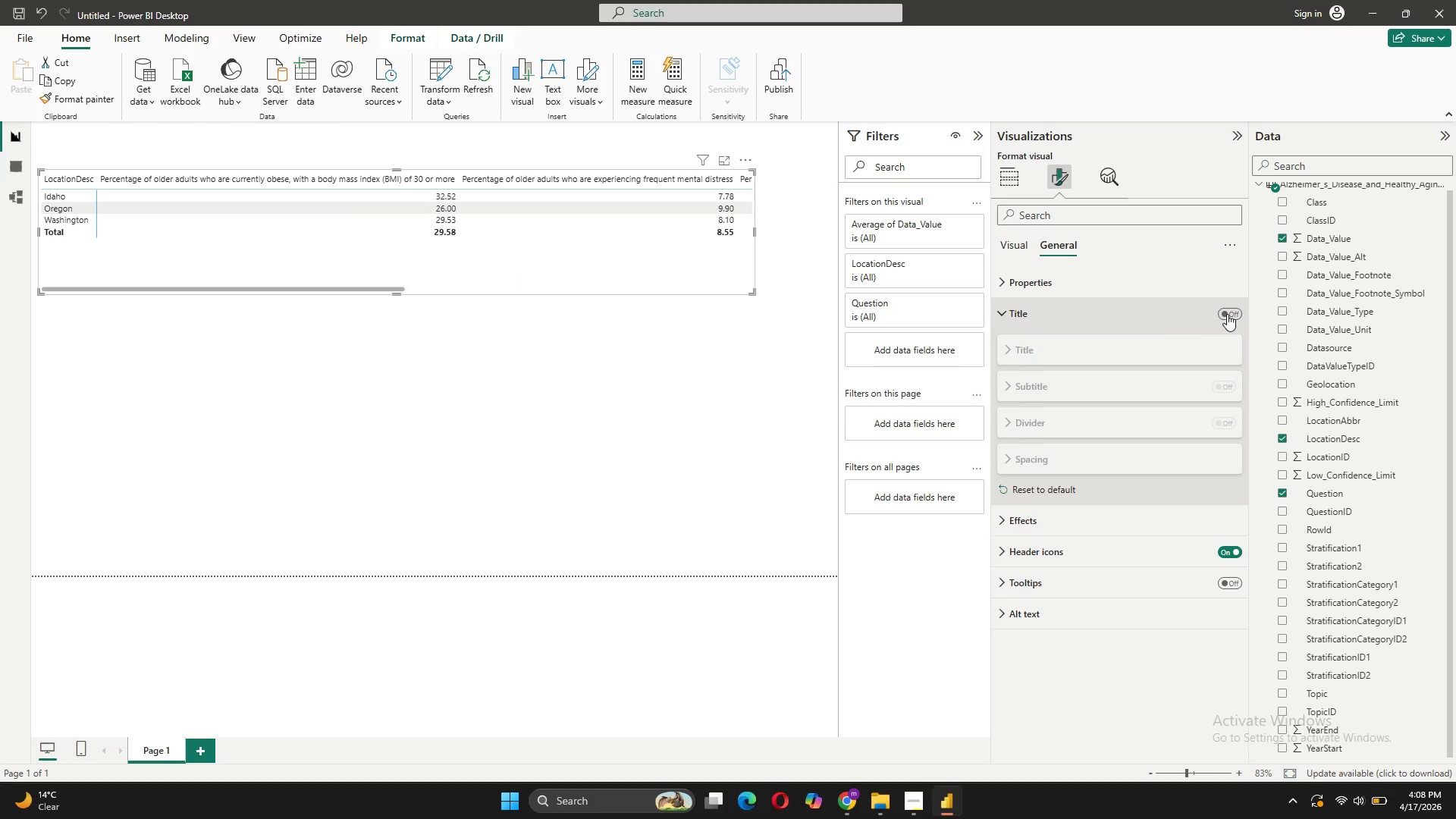 
left_click([1227, 314])
 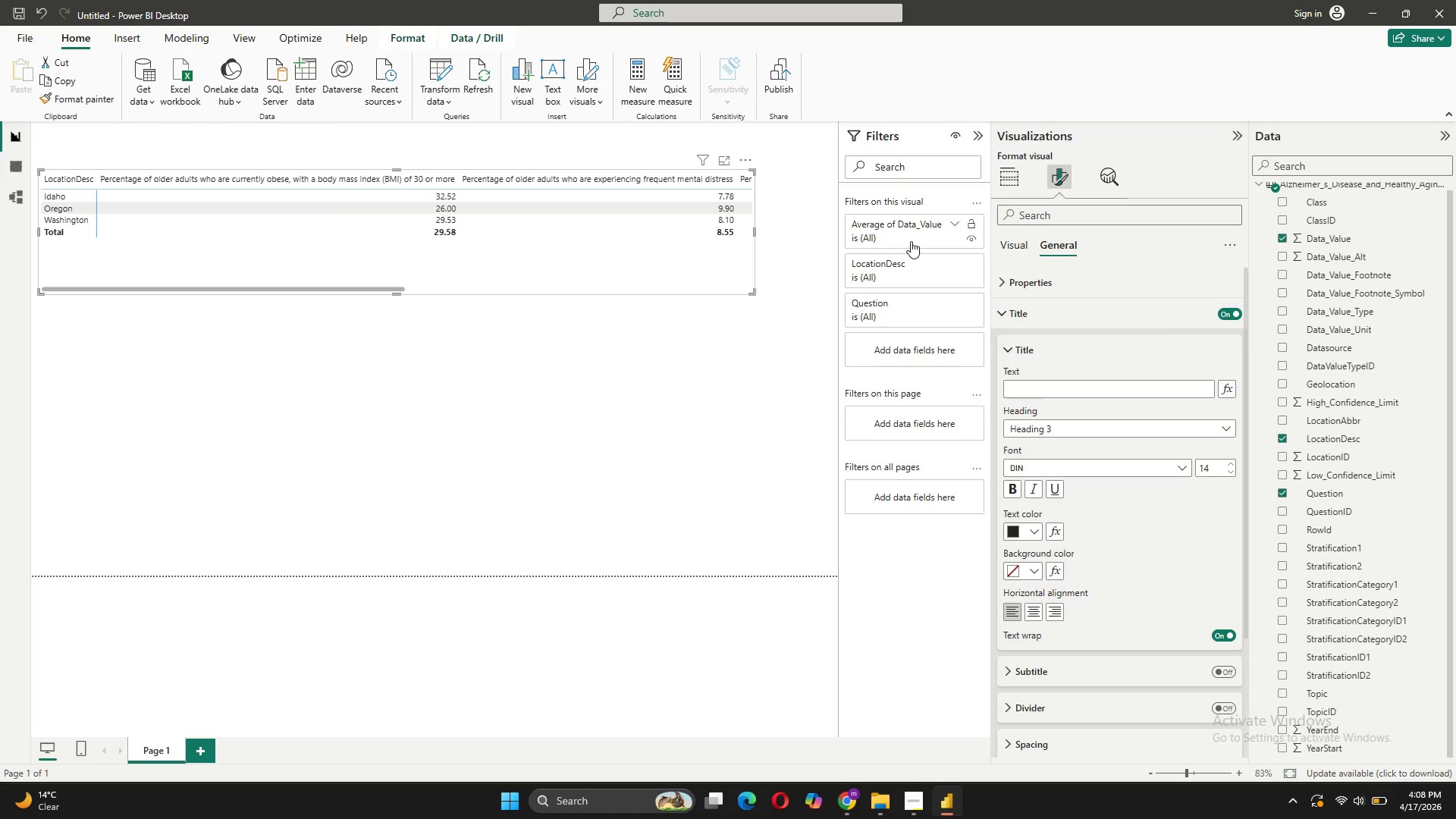 
left_click([1008, 249])
 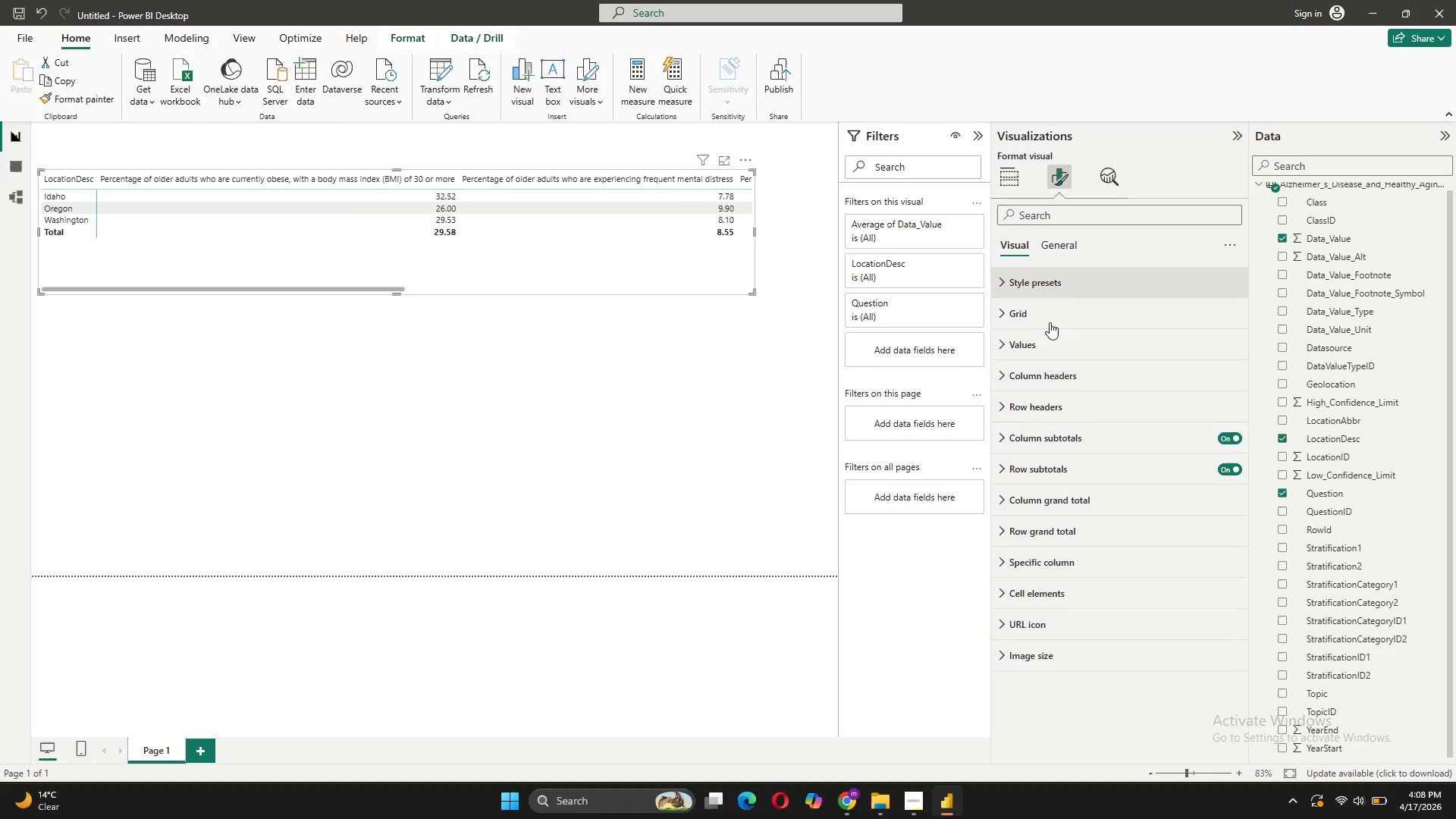 
left_click([1039, 387])
 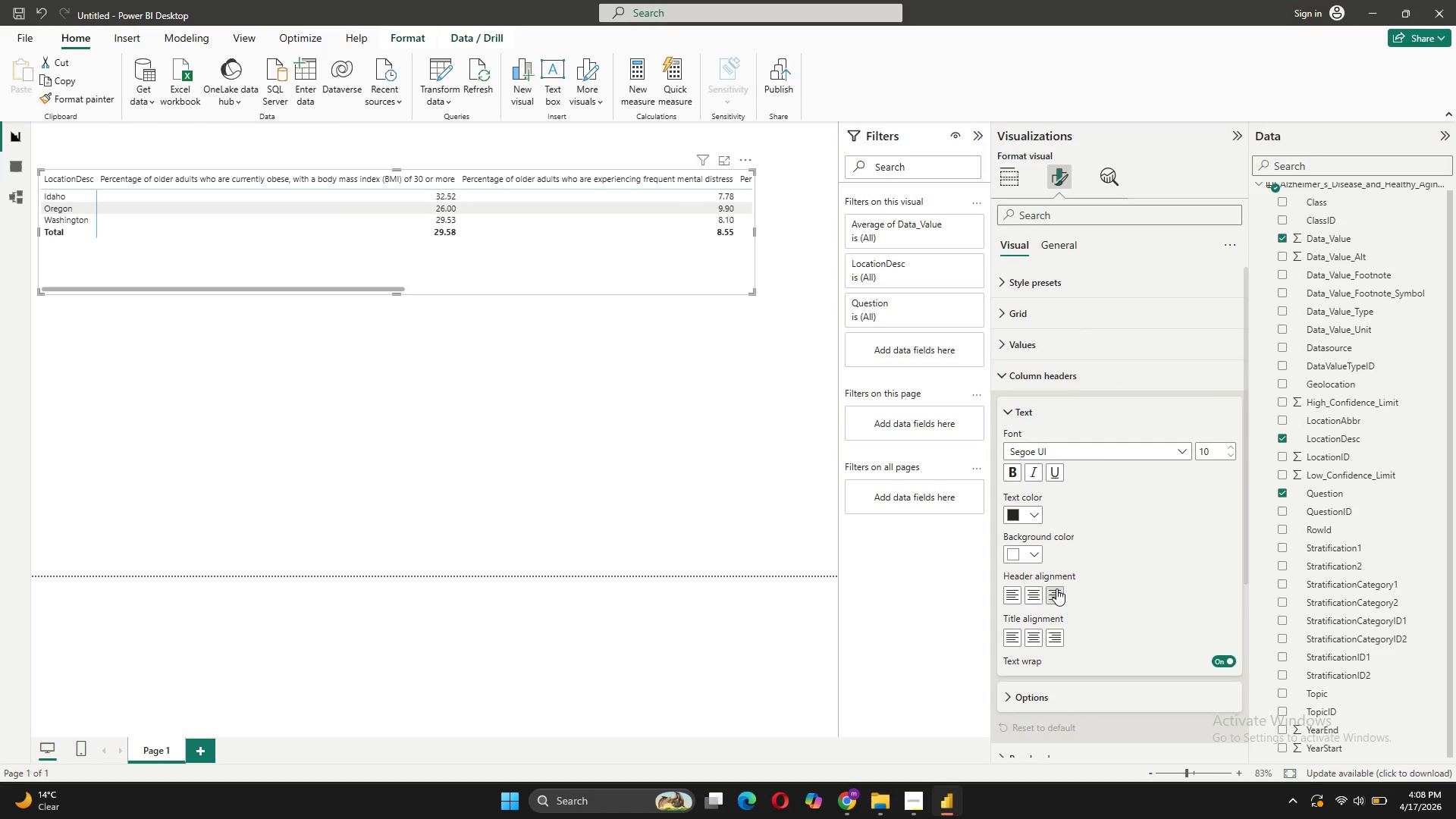 
left_click([1039, 595])
 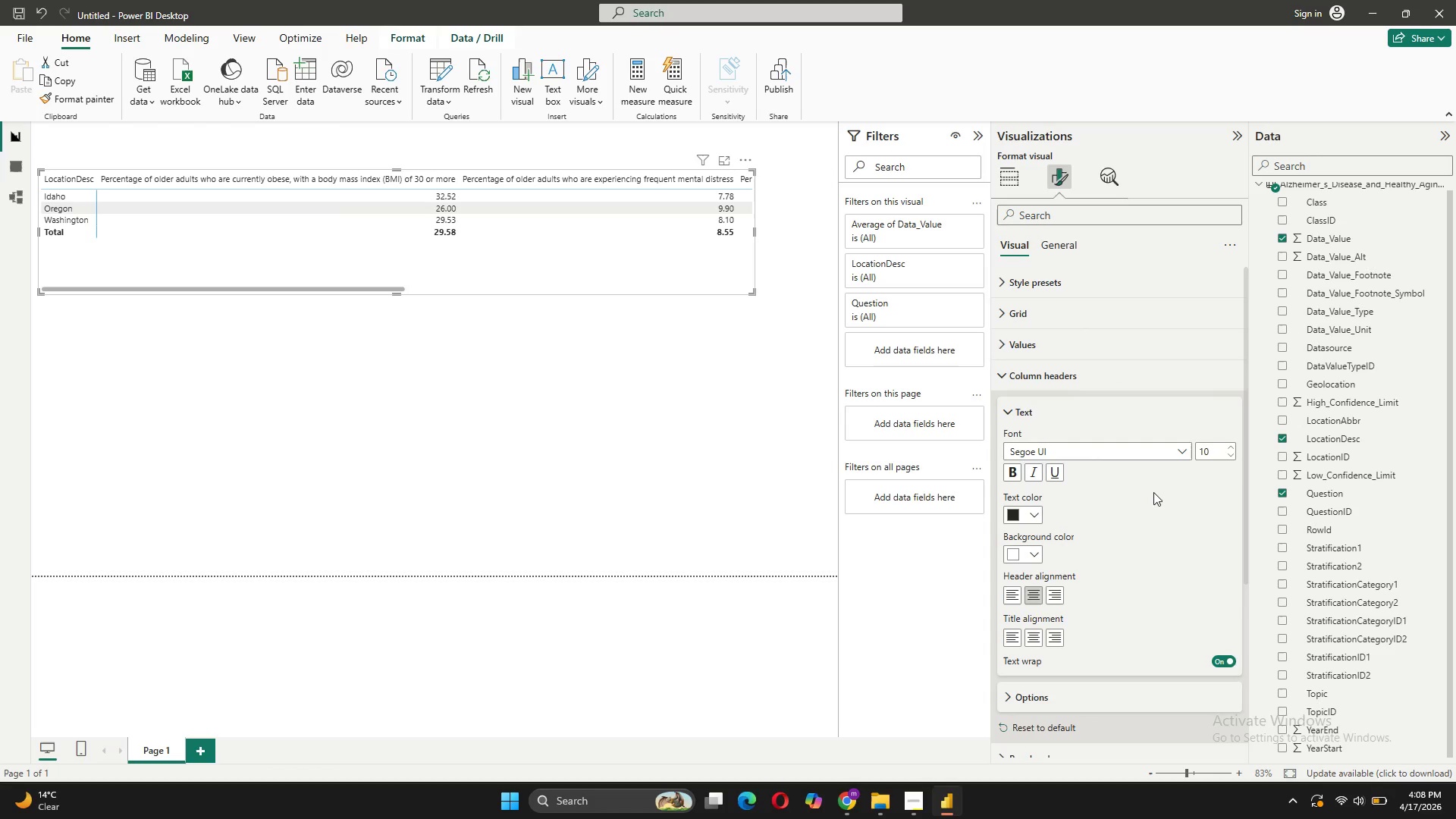 
left_click([1226, 445])
 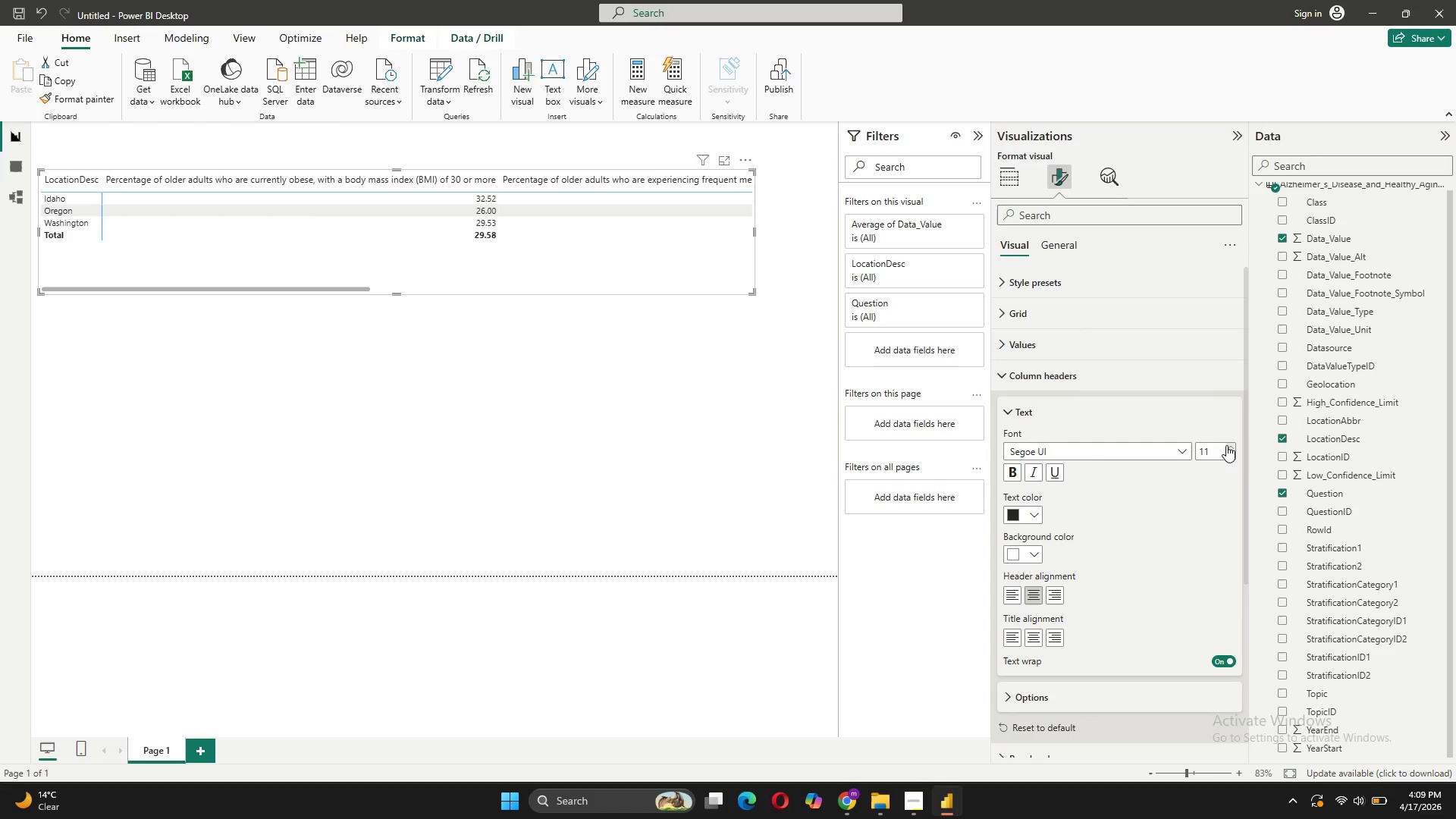 
left_click([1226, 445])
 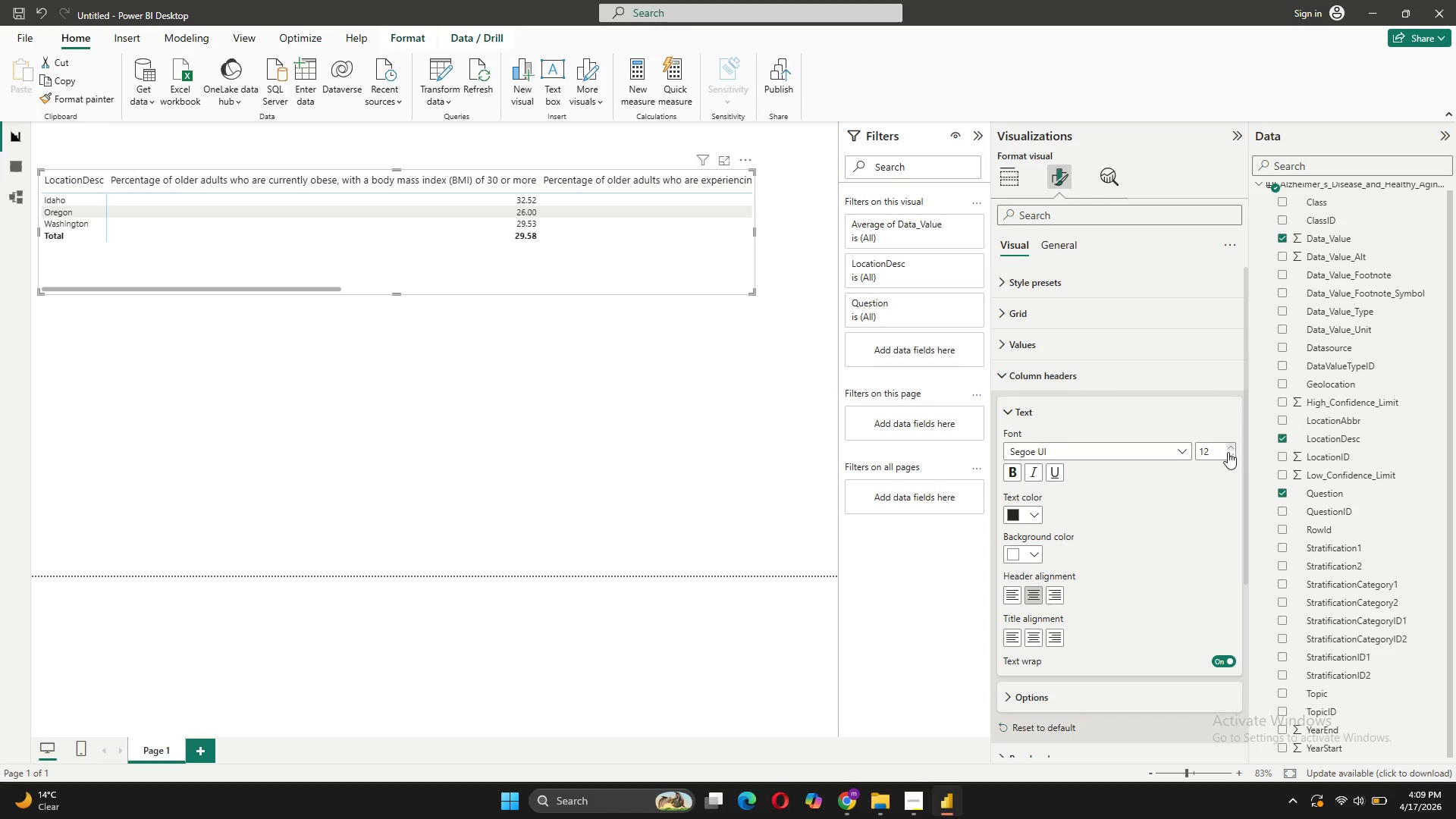 
left_click([1230, 459])
 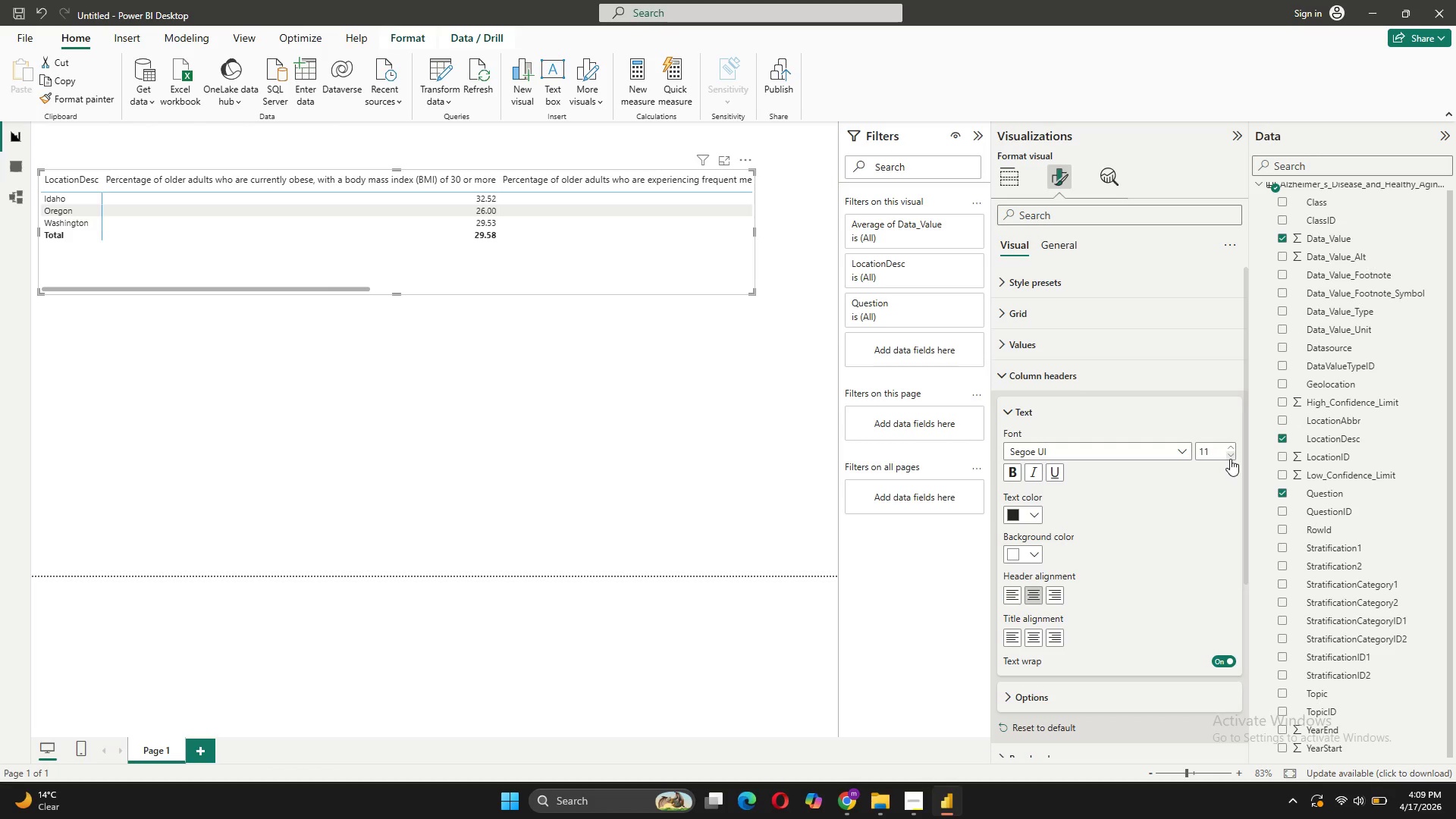 
left_click([1230, 459])
 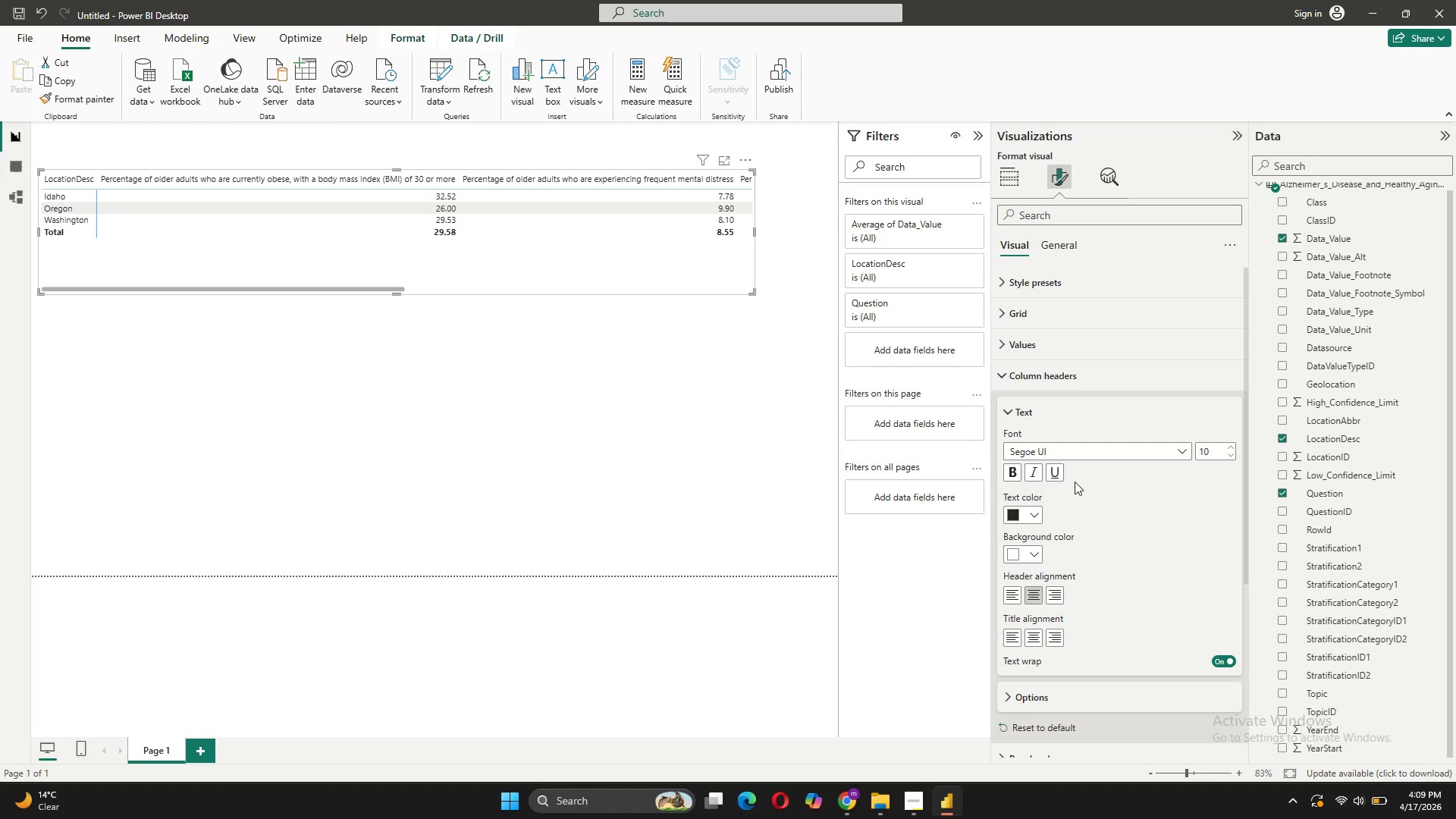 
mouse_move([1092, 556])
 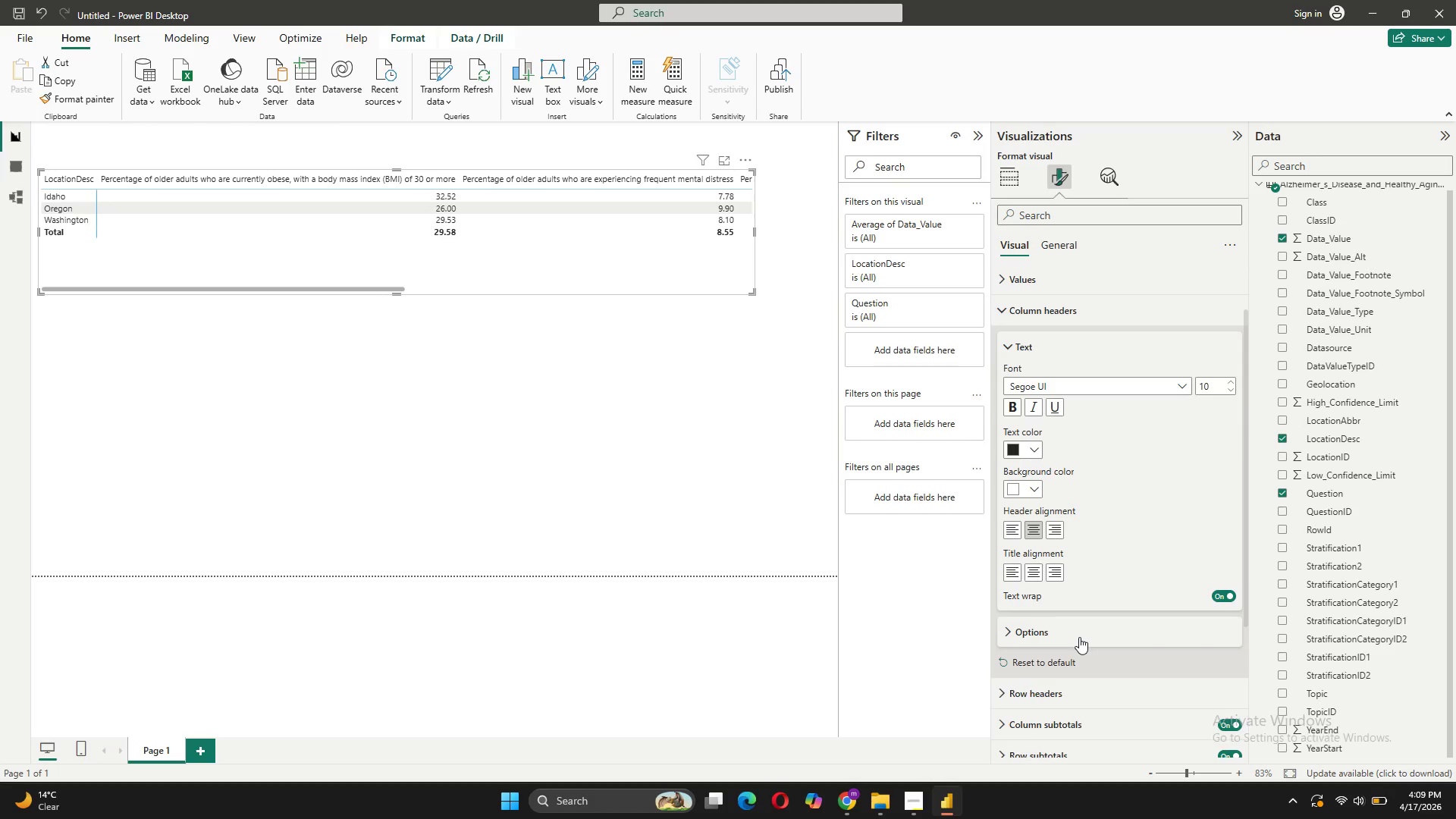 
left_click([1079, 637])
 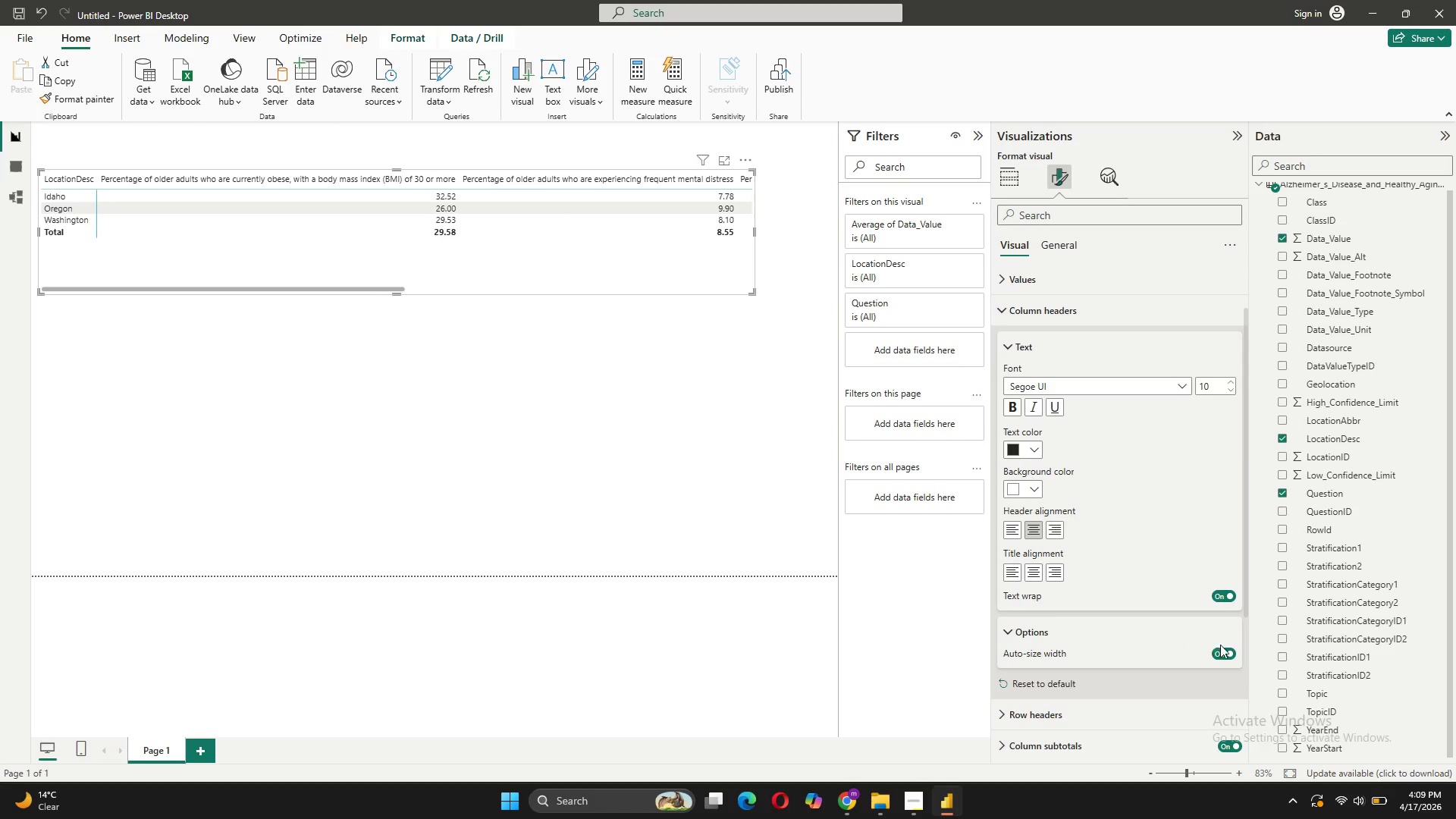 
left_click([1222, 653])
 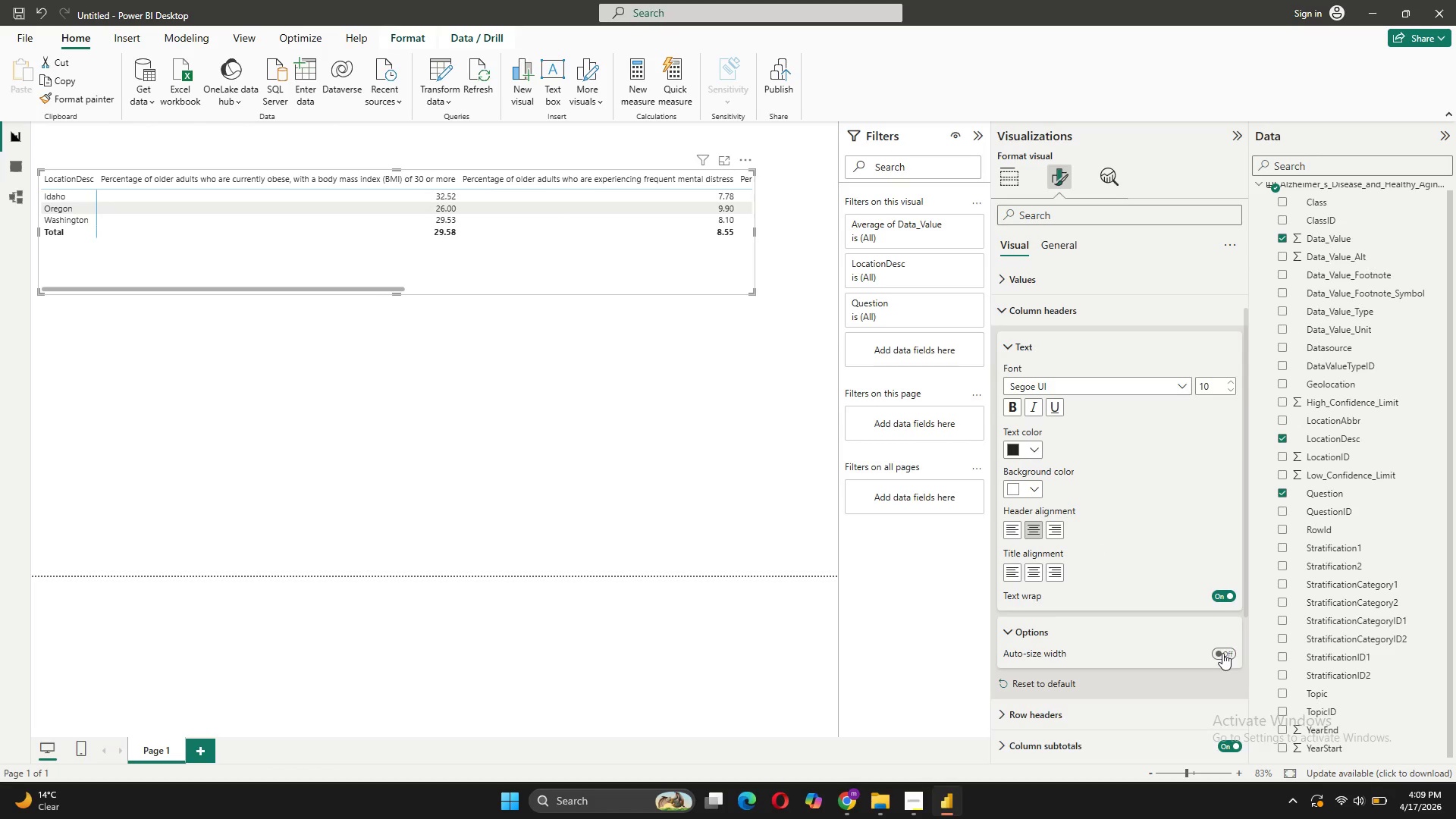 
left_click([1222, 653])
 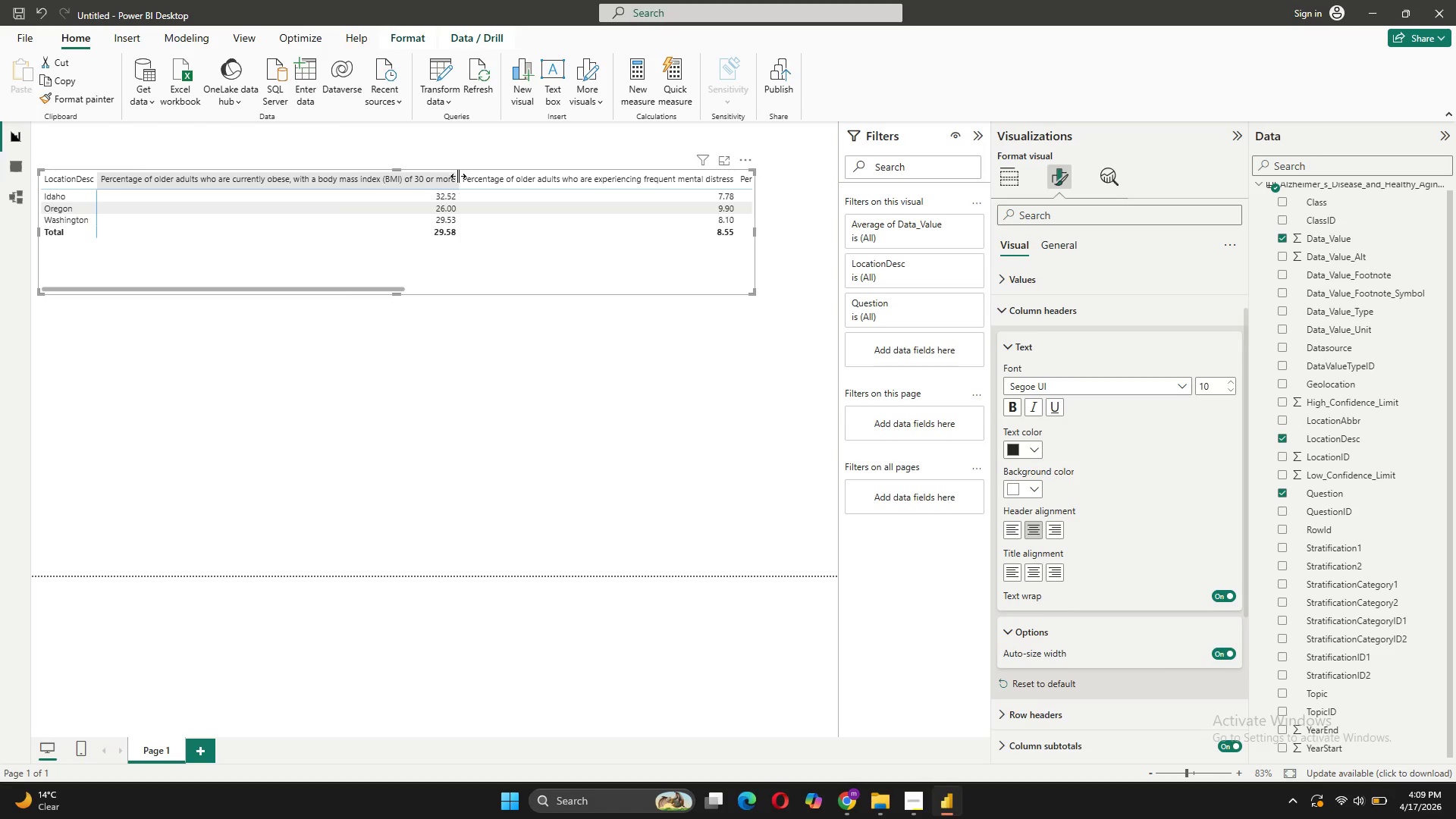 
left_click_drag(start_coordinate=[457, 176], to_coordinate=[253, 195])
 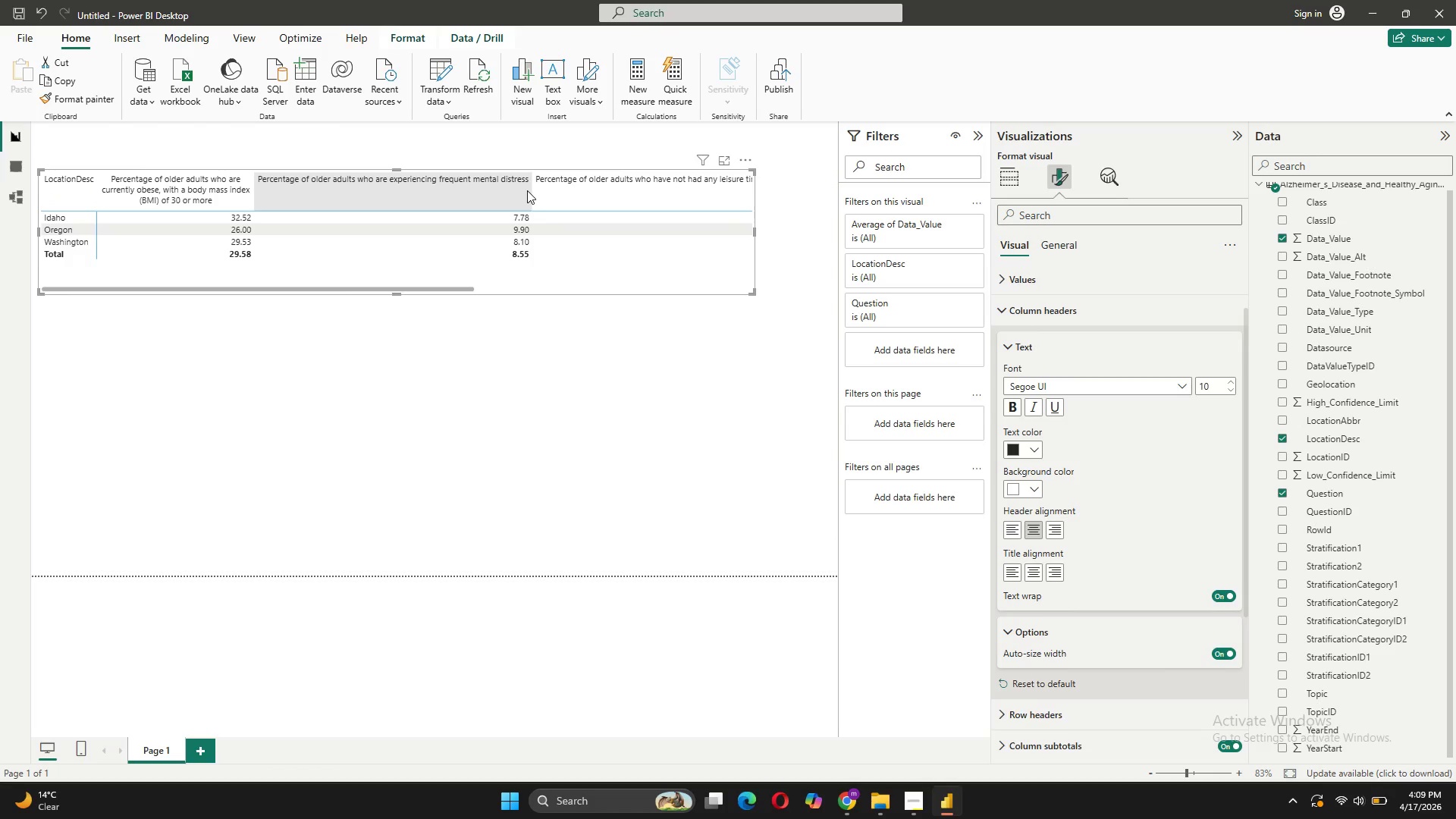 
left_click_drag(start_coordinate=[530, 188], to_coordinate=[439, 187])
 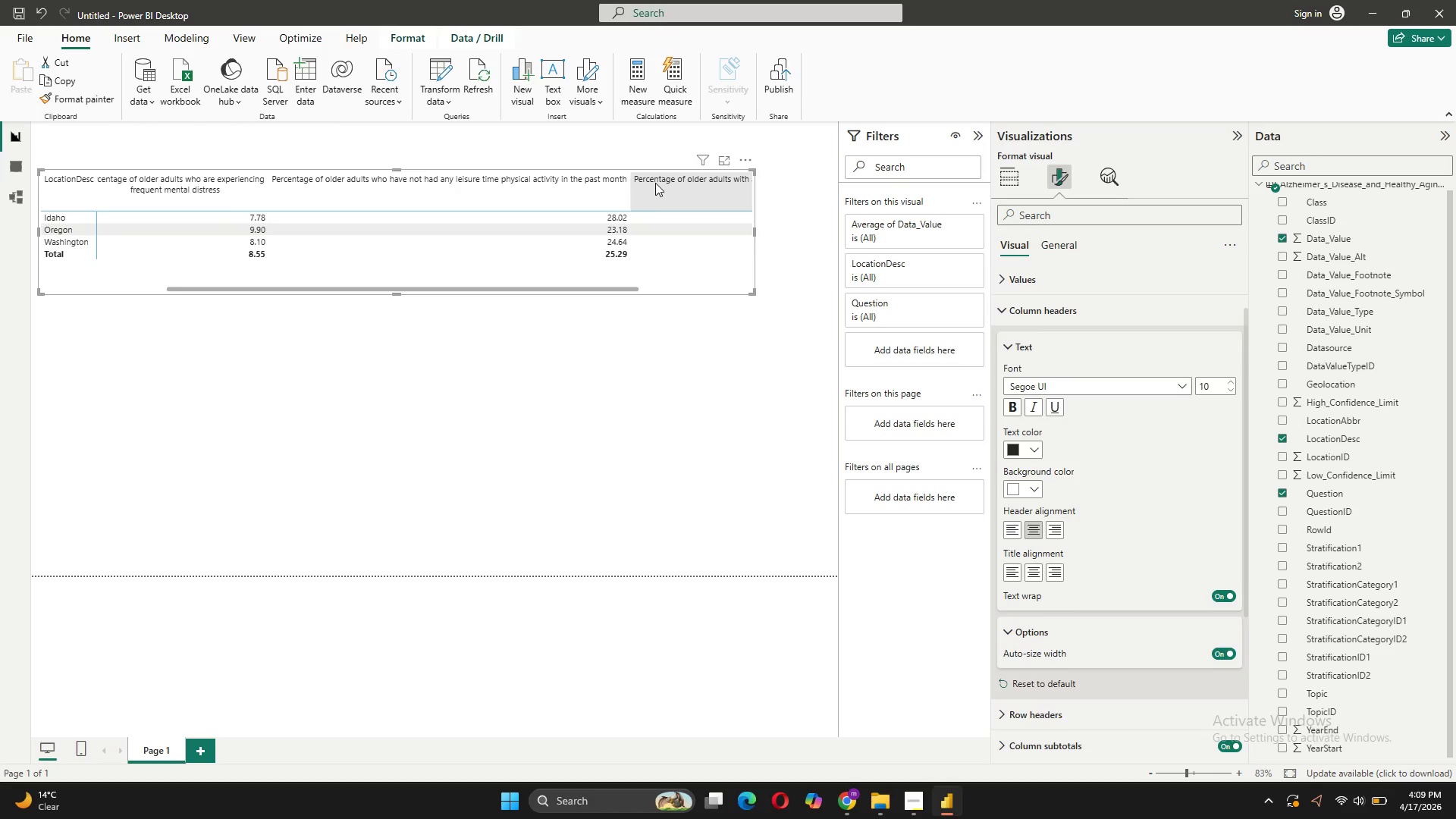 
wait(6.59)
 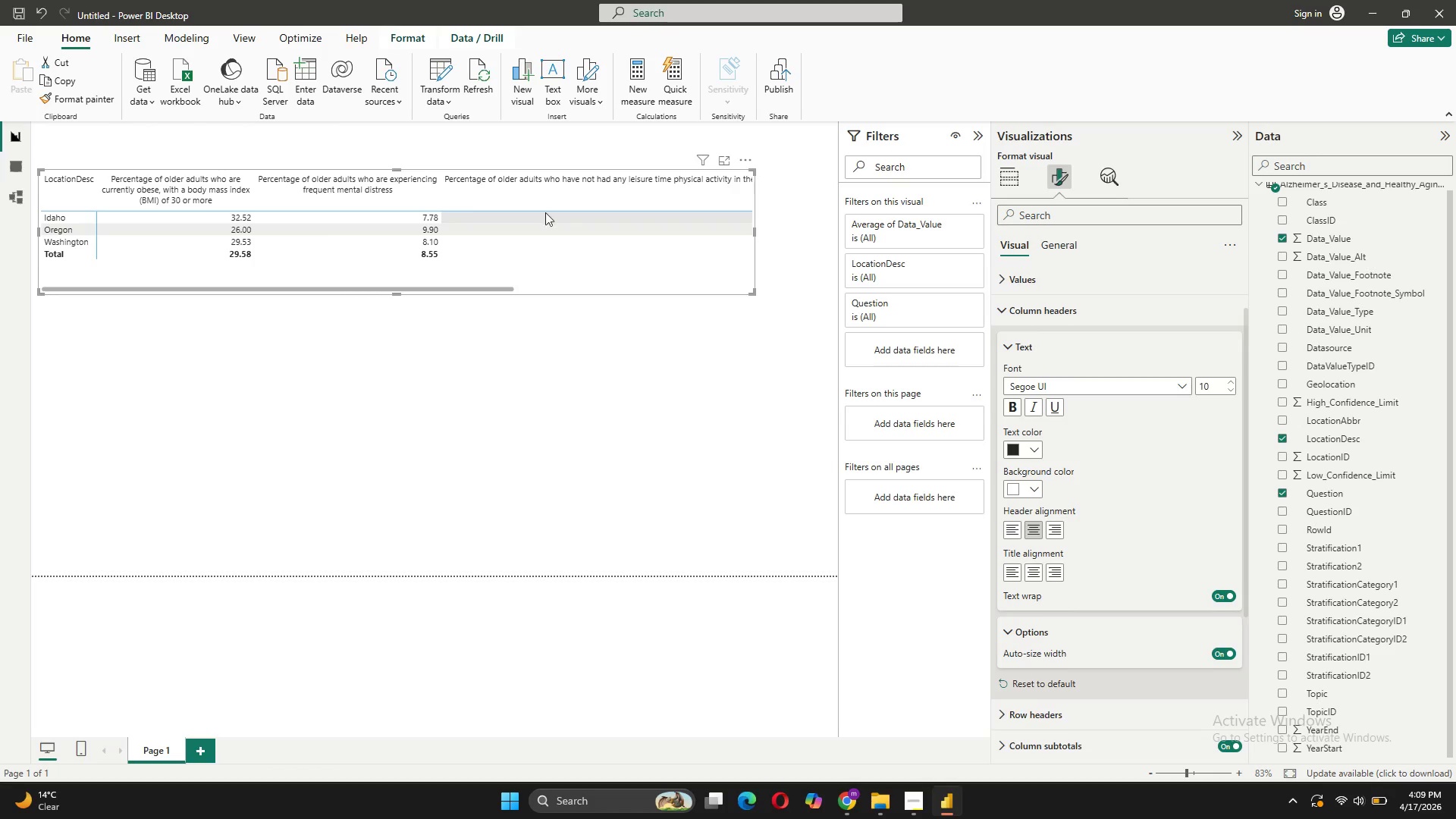 
left_click_drag(start_coordinate=[629, 189], to_coordinate=[497, 192])
 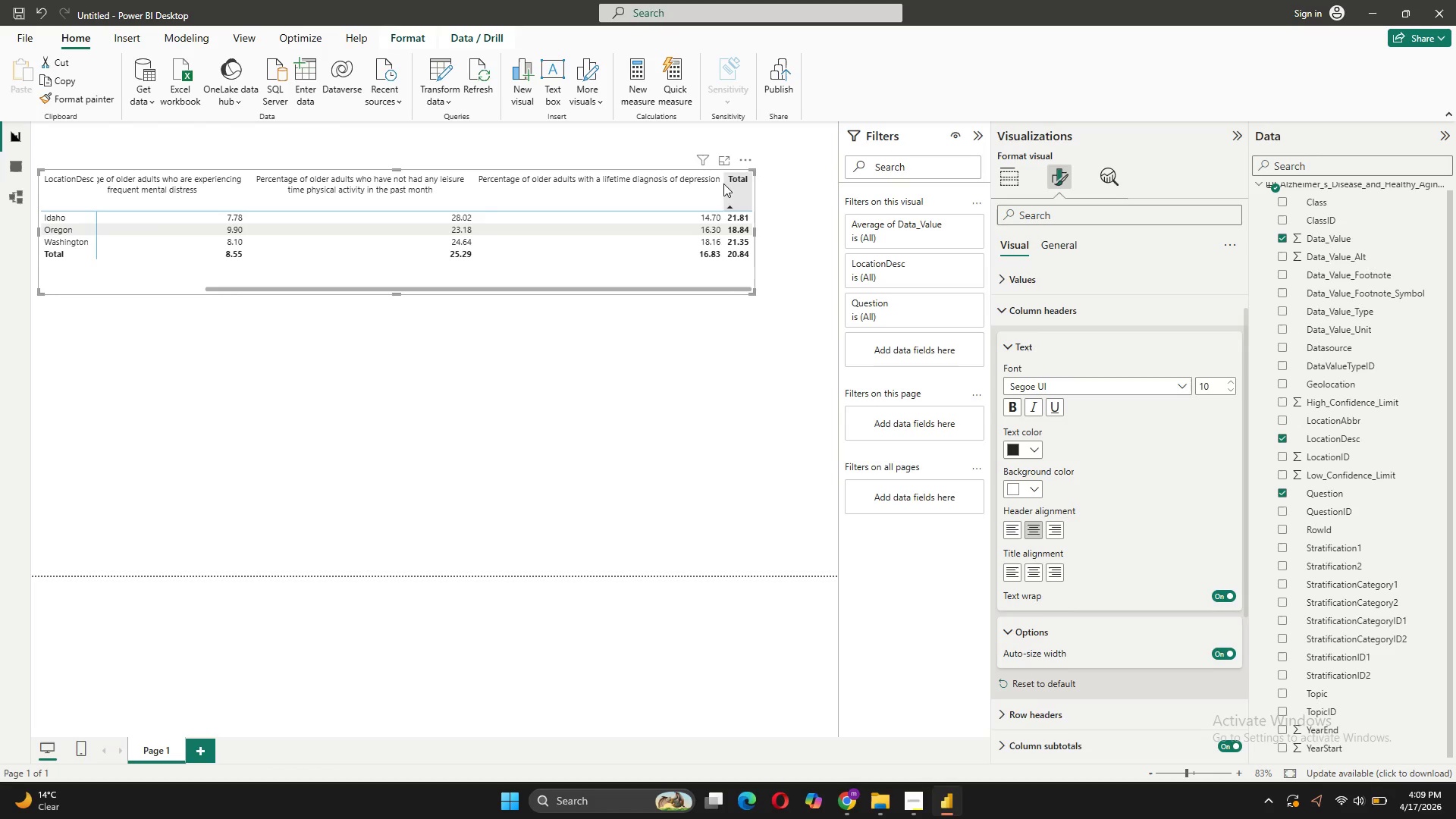 
left_click_drag(start_coordinate=[722, 184], to_coordinate=[632, 182])
 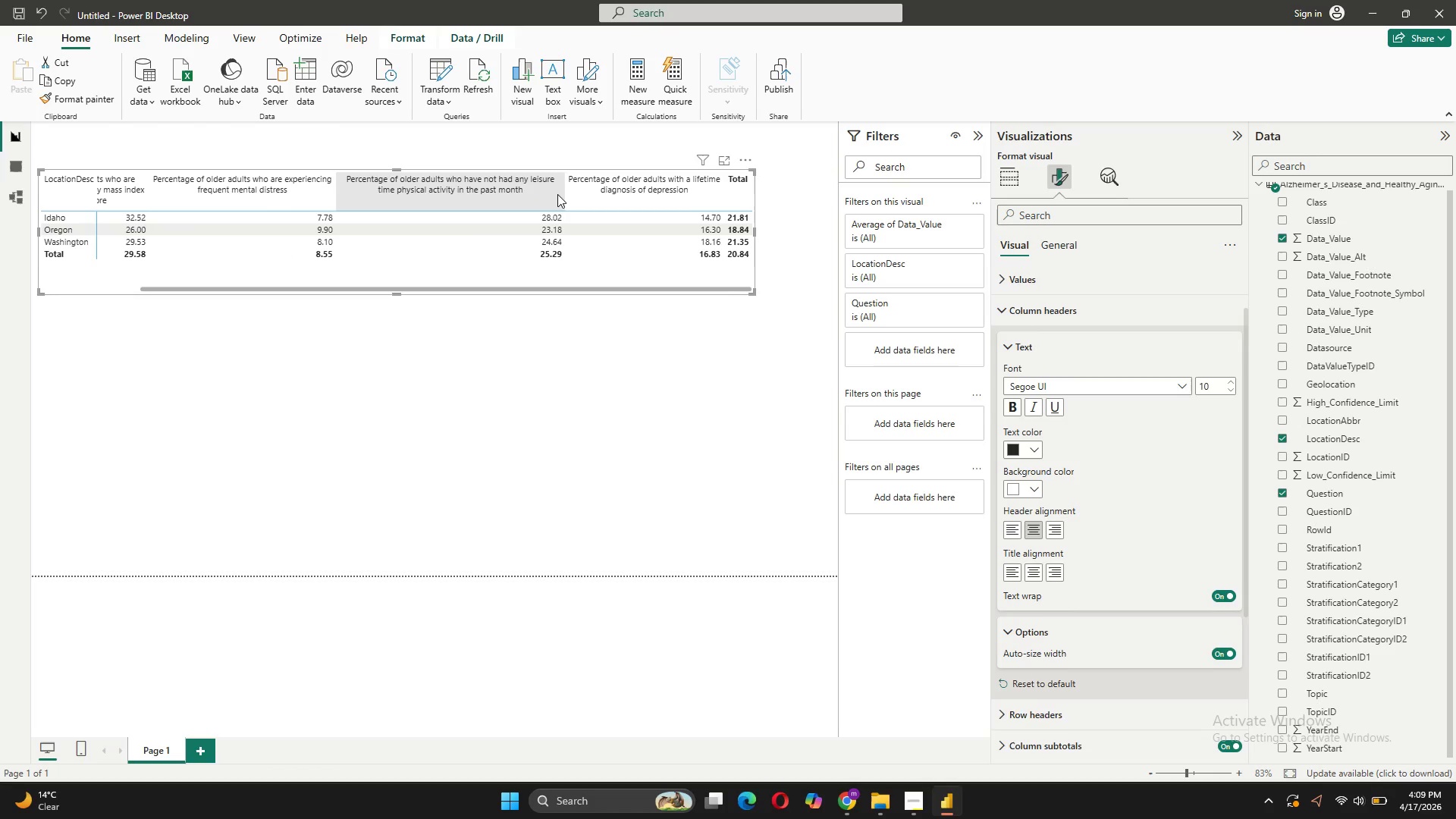 
left_click_drag(start_coordinate=[564, 196], to_coordinate=[508, 199])
 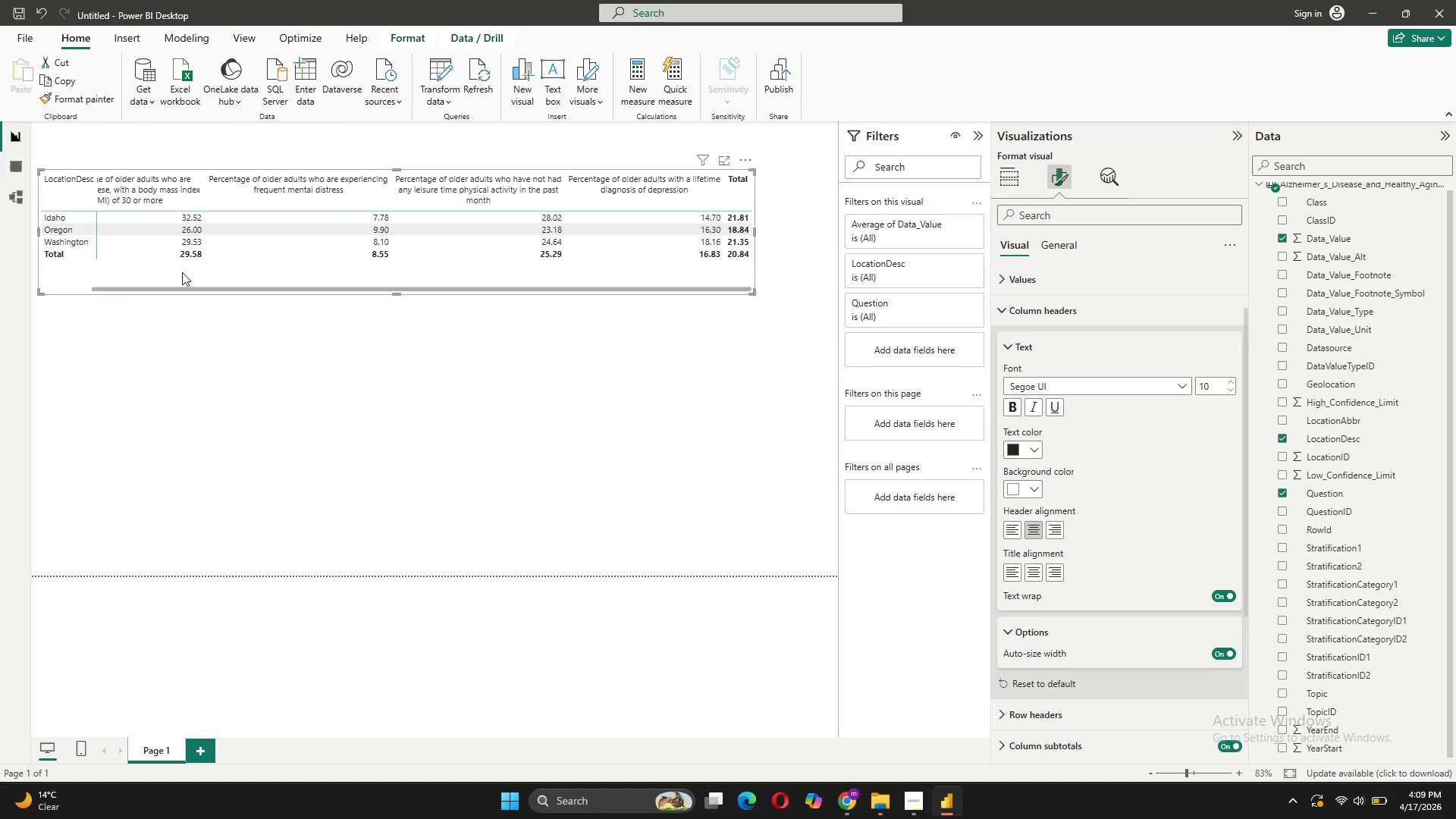 
left_click([177, 295])
 